 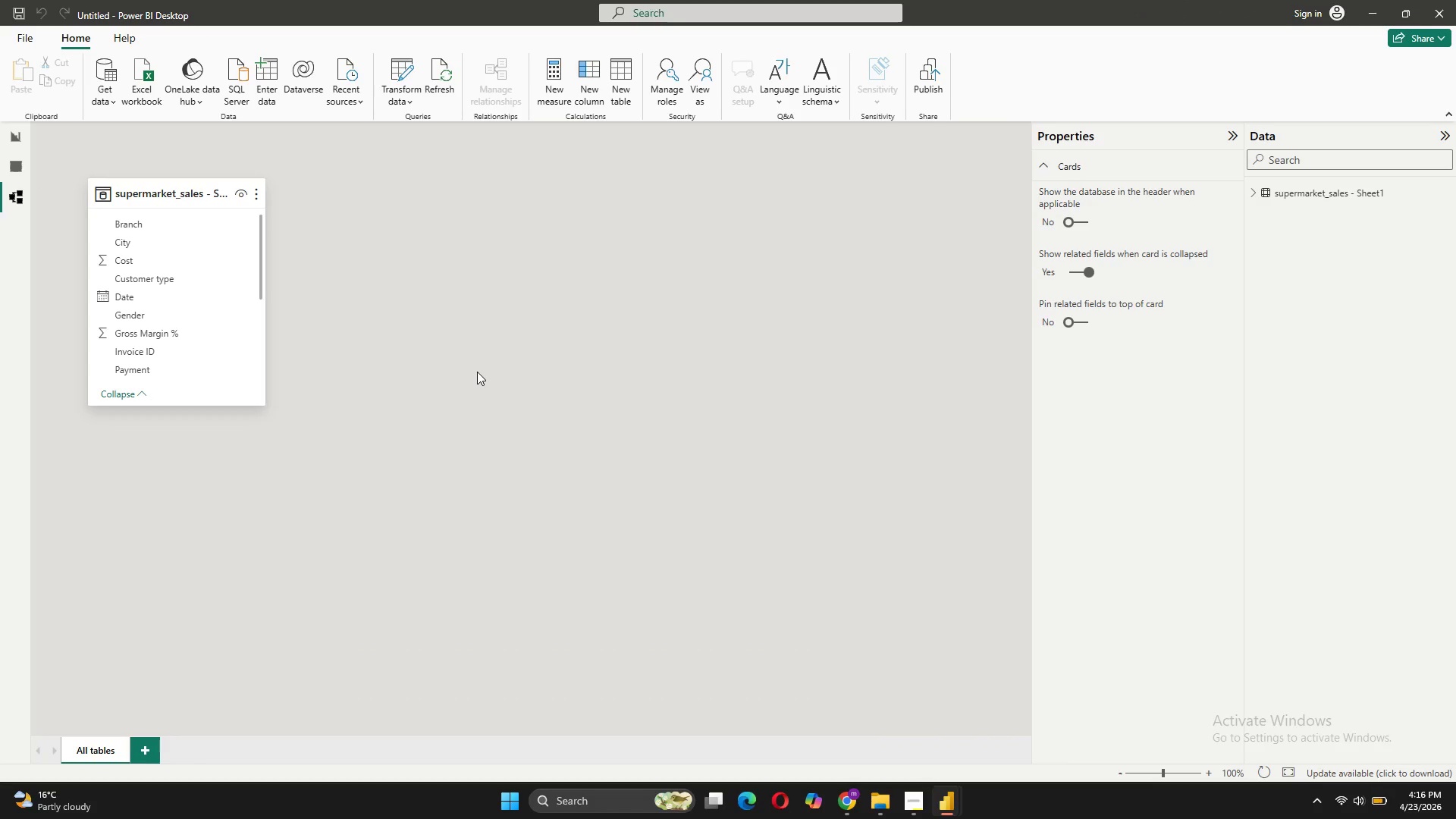 
left_click([615, 88])
 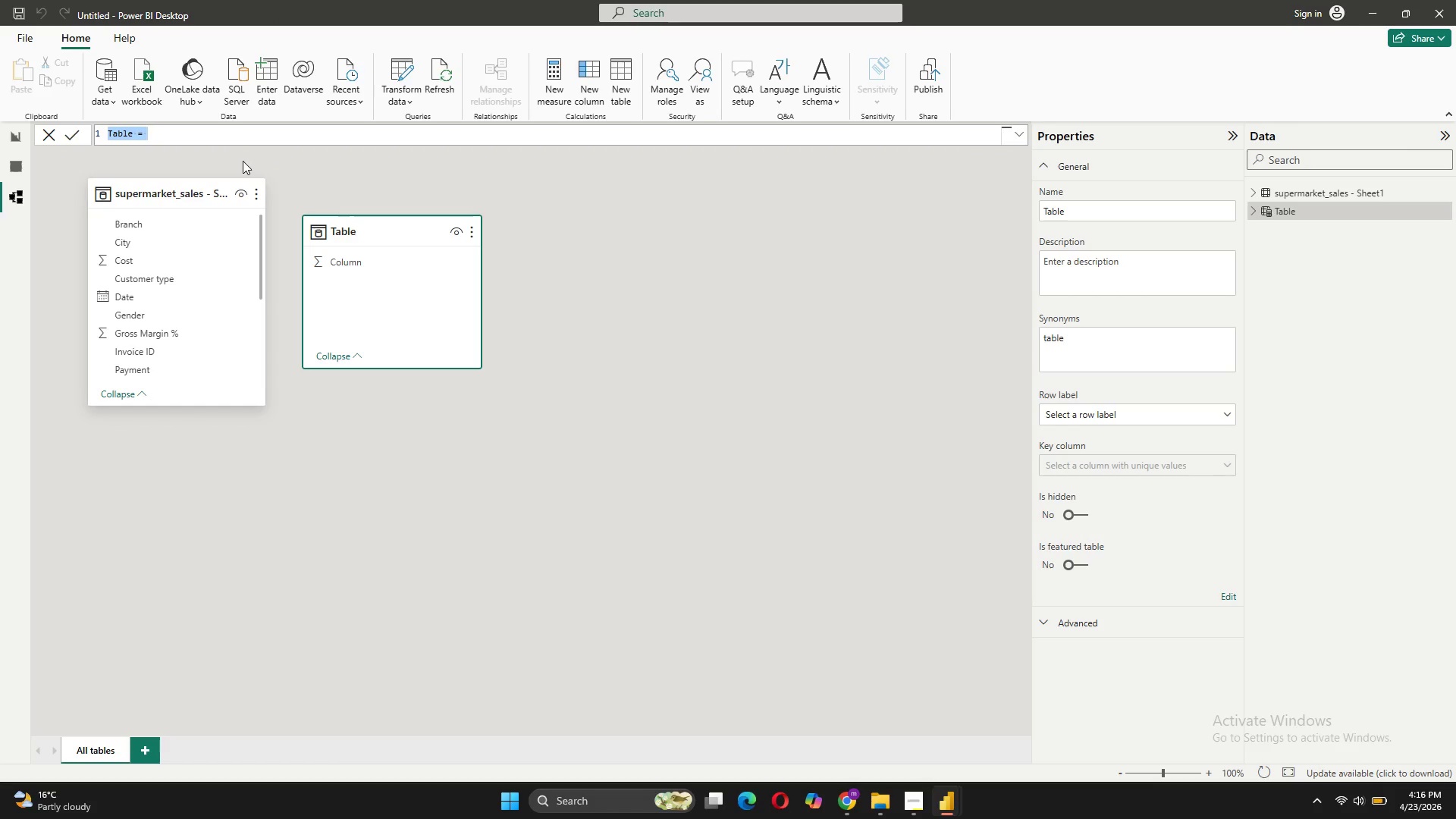 
type(Dim_Date = )
 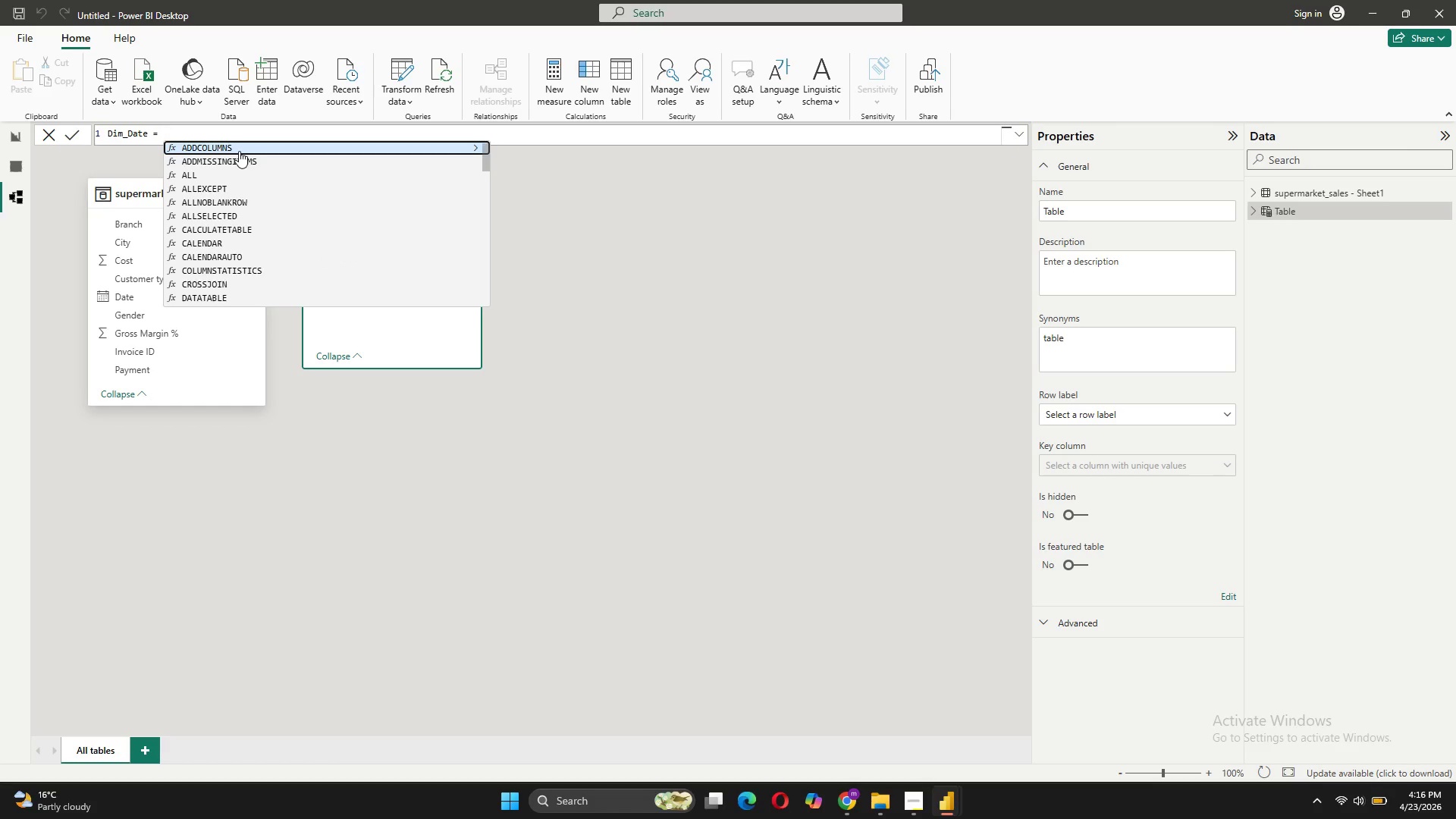 
wait(5.25)
 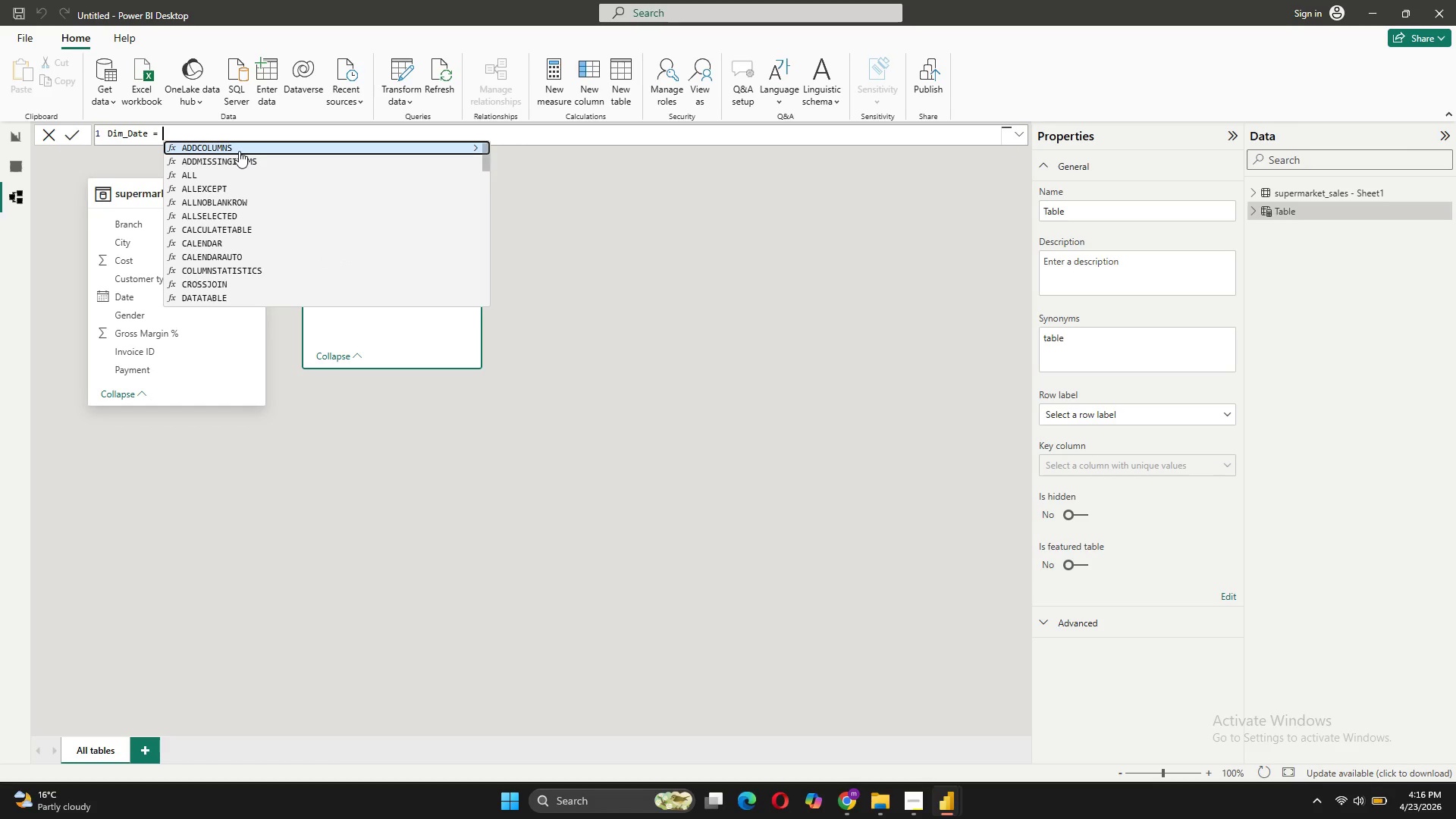 
key(Shift+ShiftRight)
 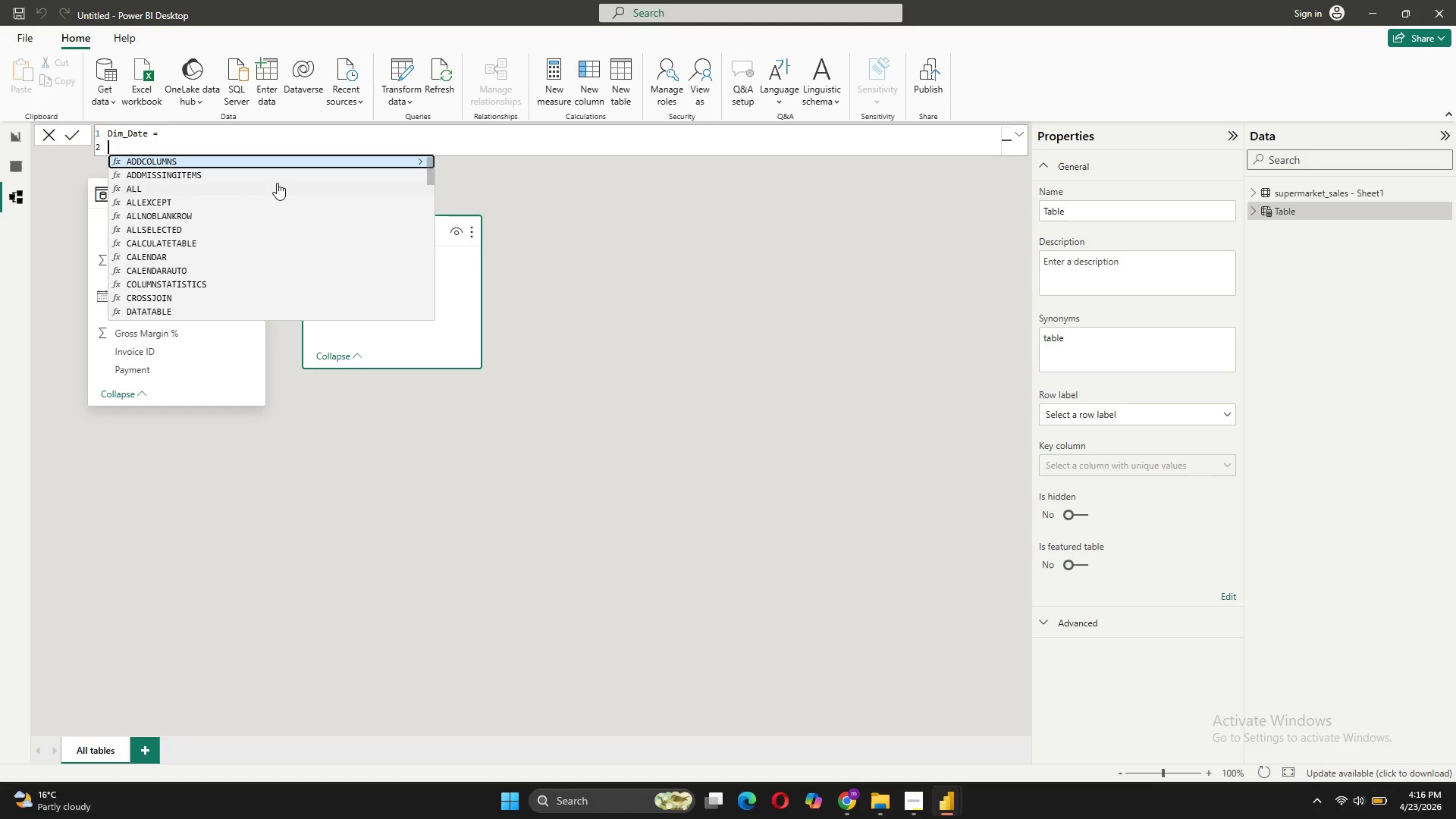 
key(Shift+Enter)
 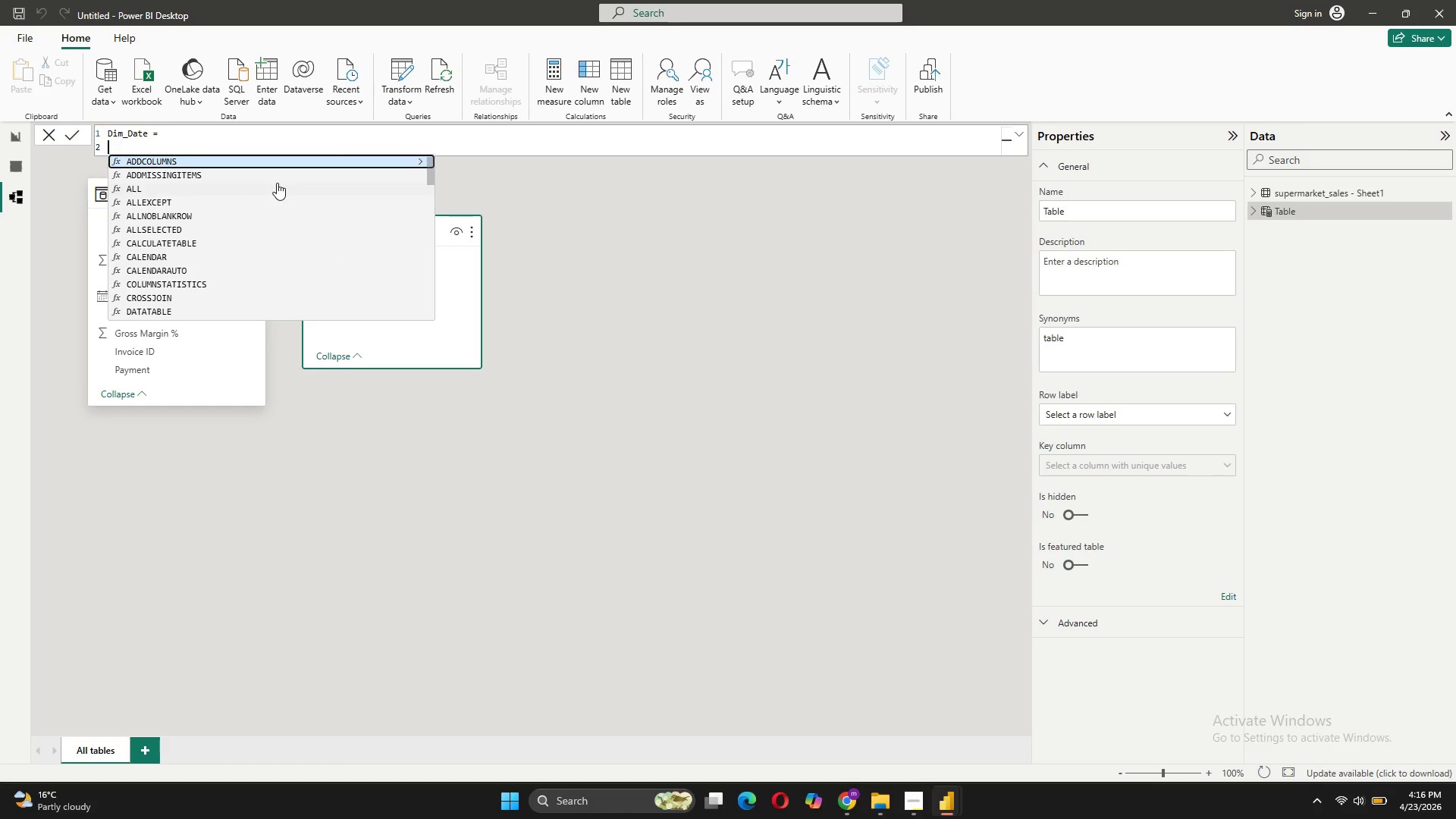 
type(Clender)
 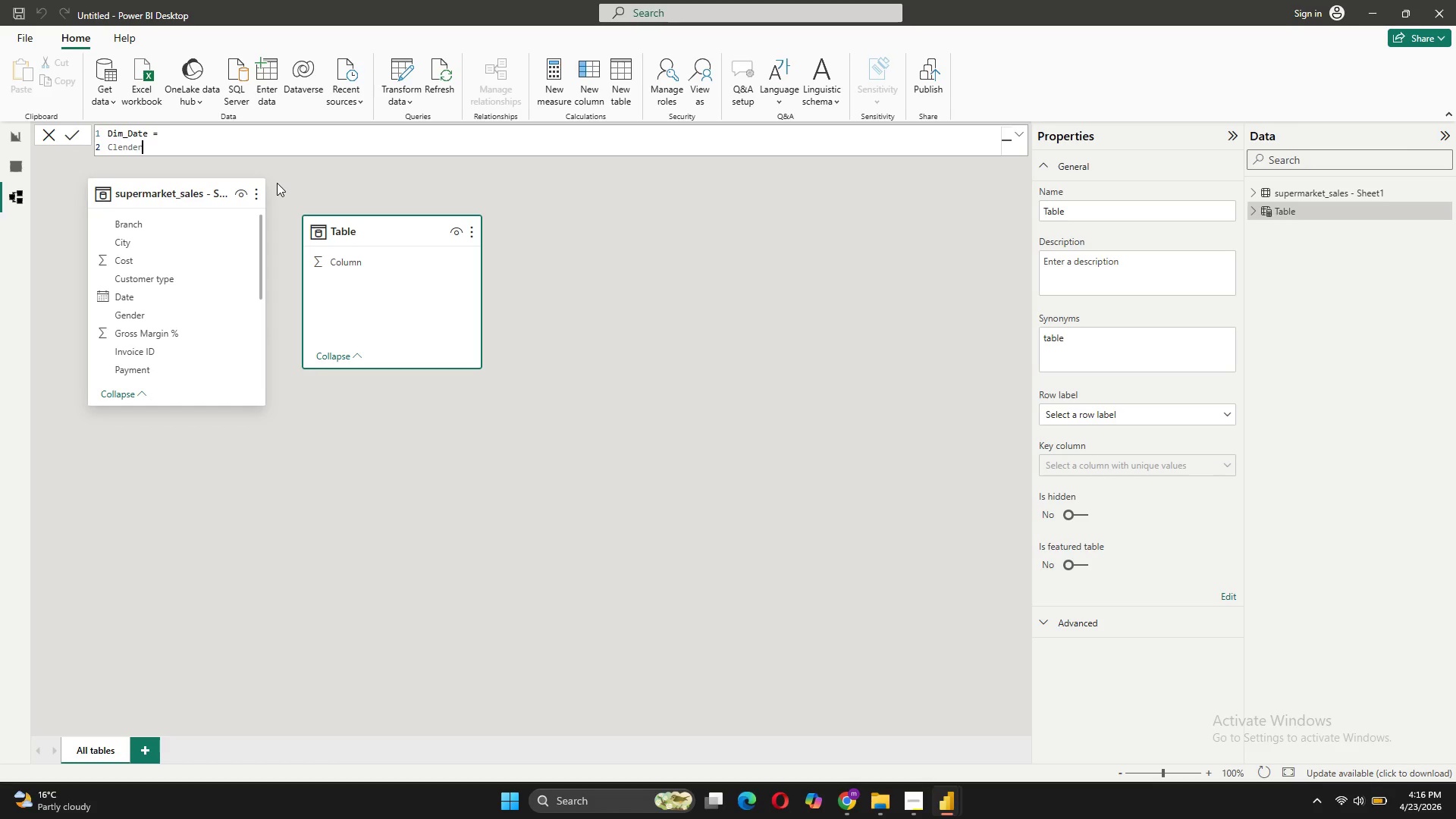 
key(Shift+9)
 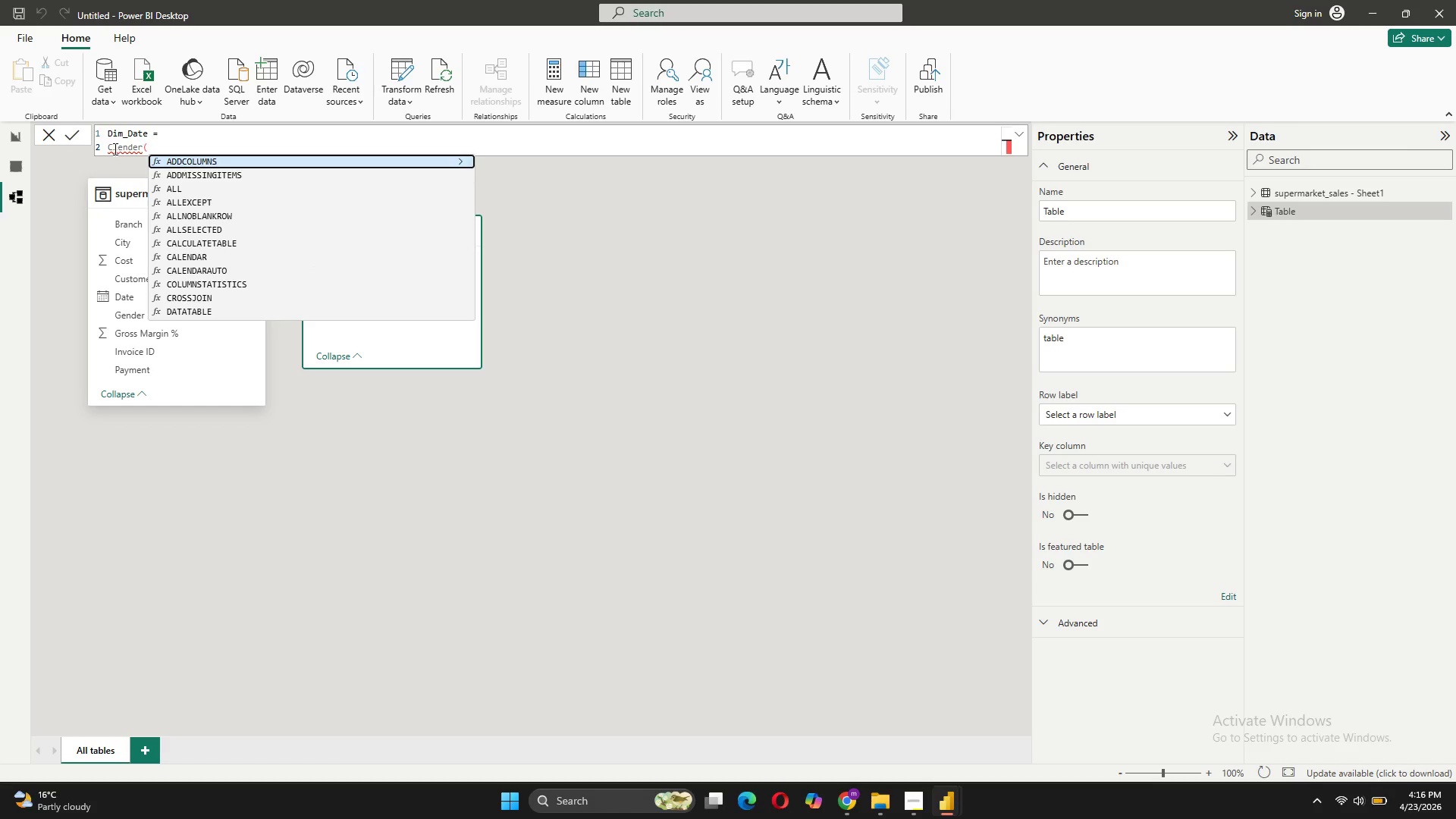 
key(A)
 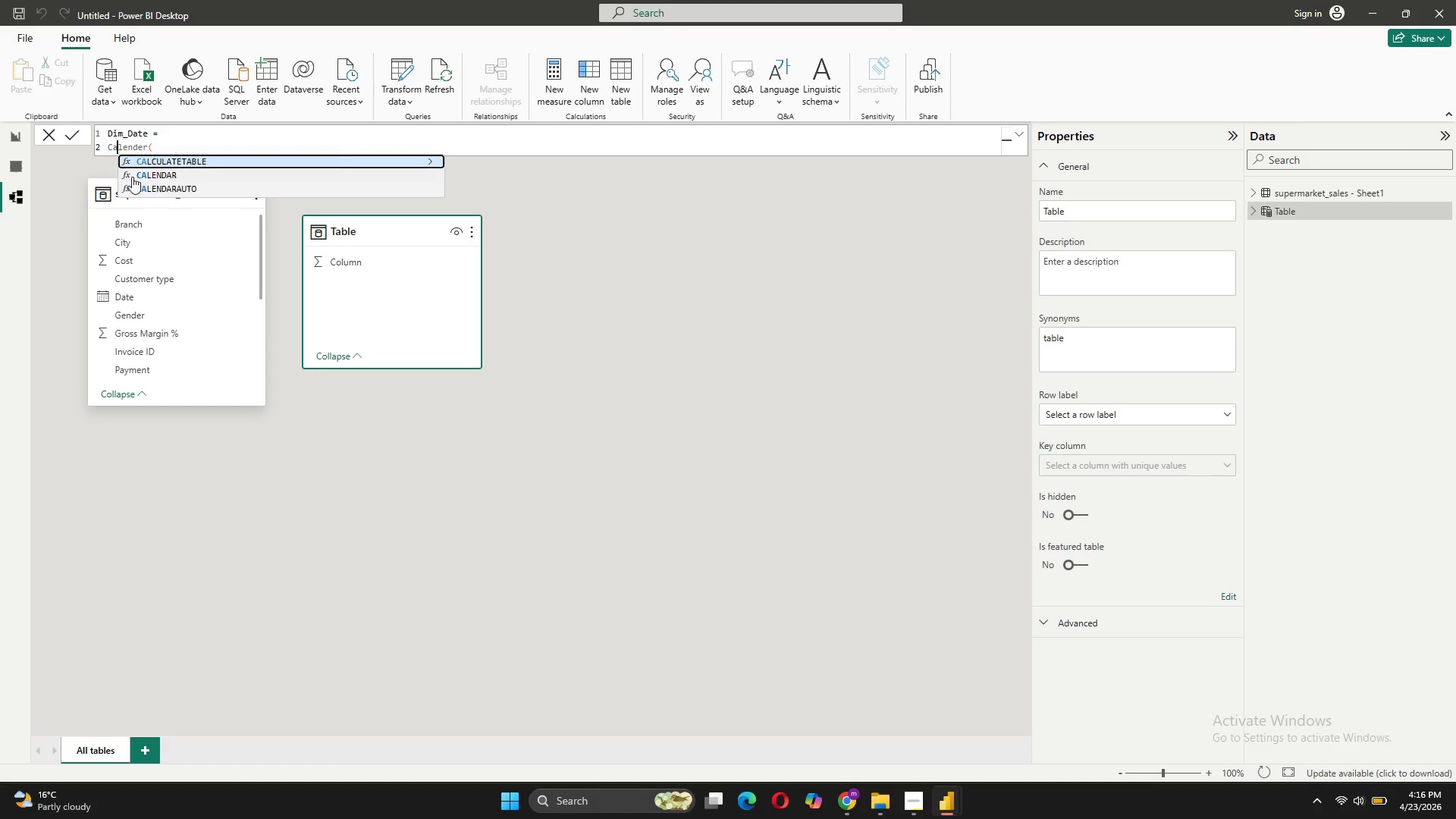 
left_click([143, 177])
 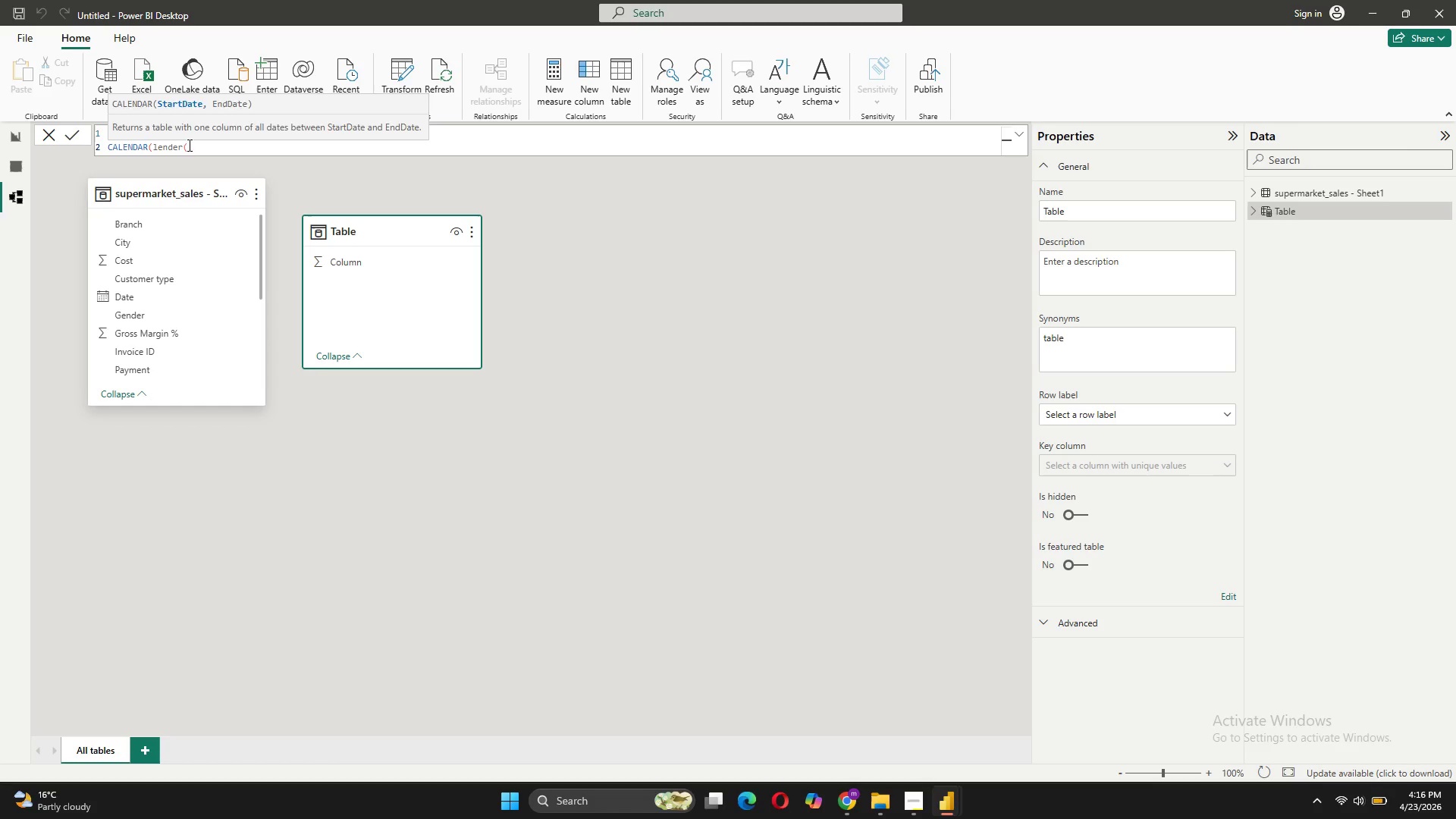 
left_click_drag(start_coordinate=[190, 144], to_coordinate=[152, 143])
 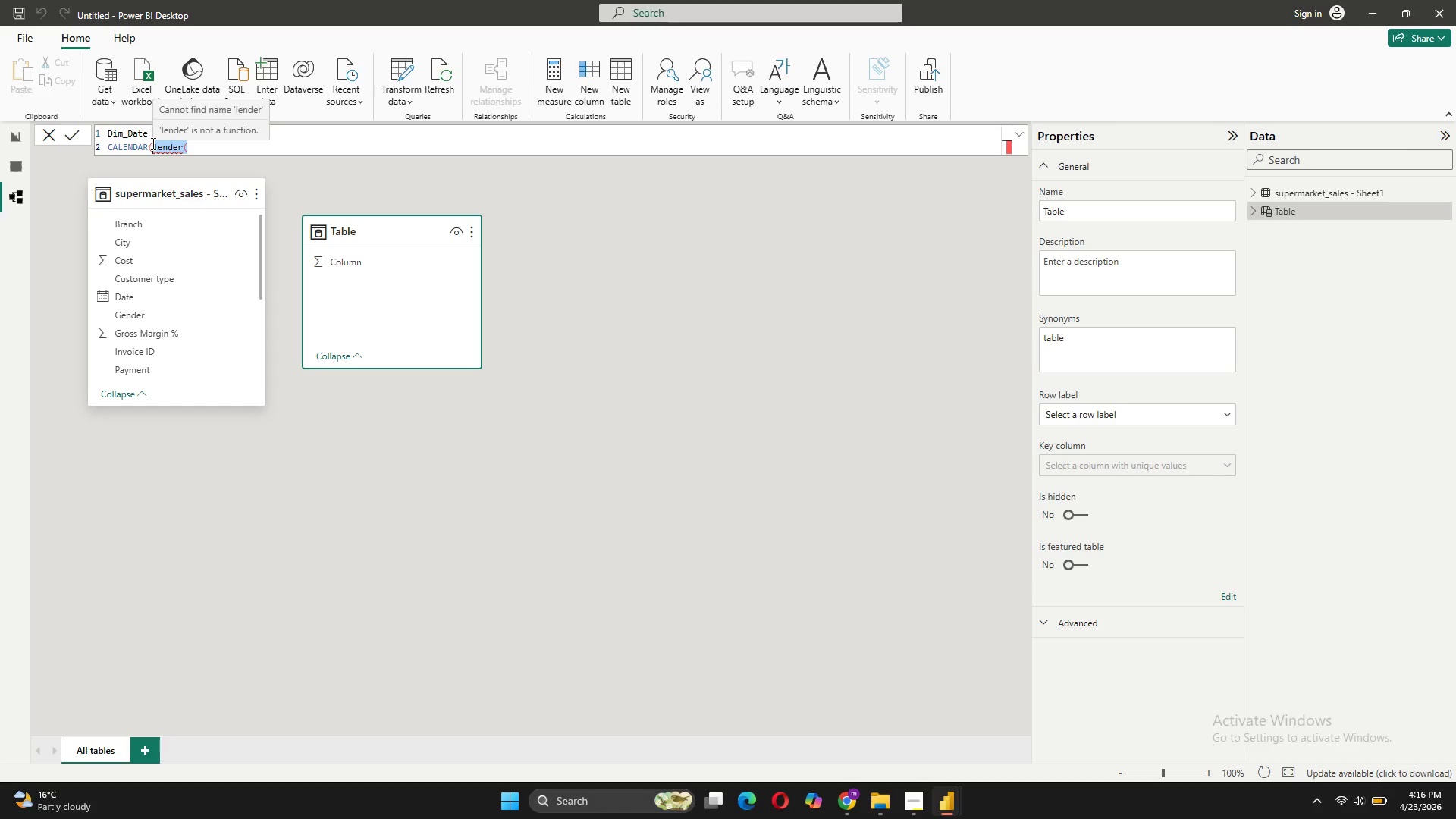 
key(Backspace)
 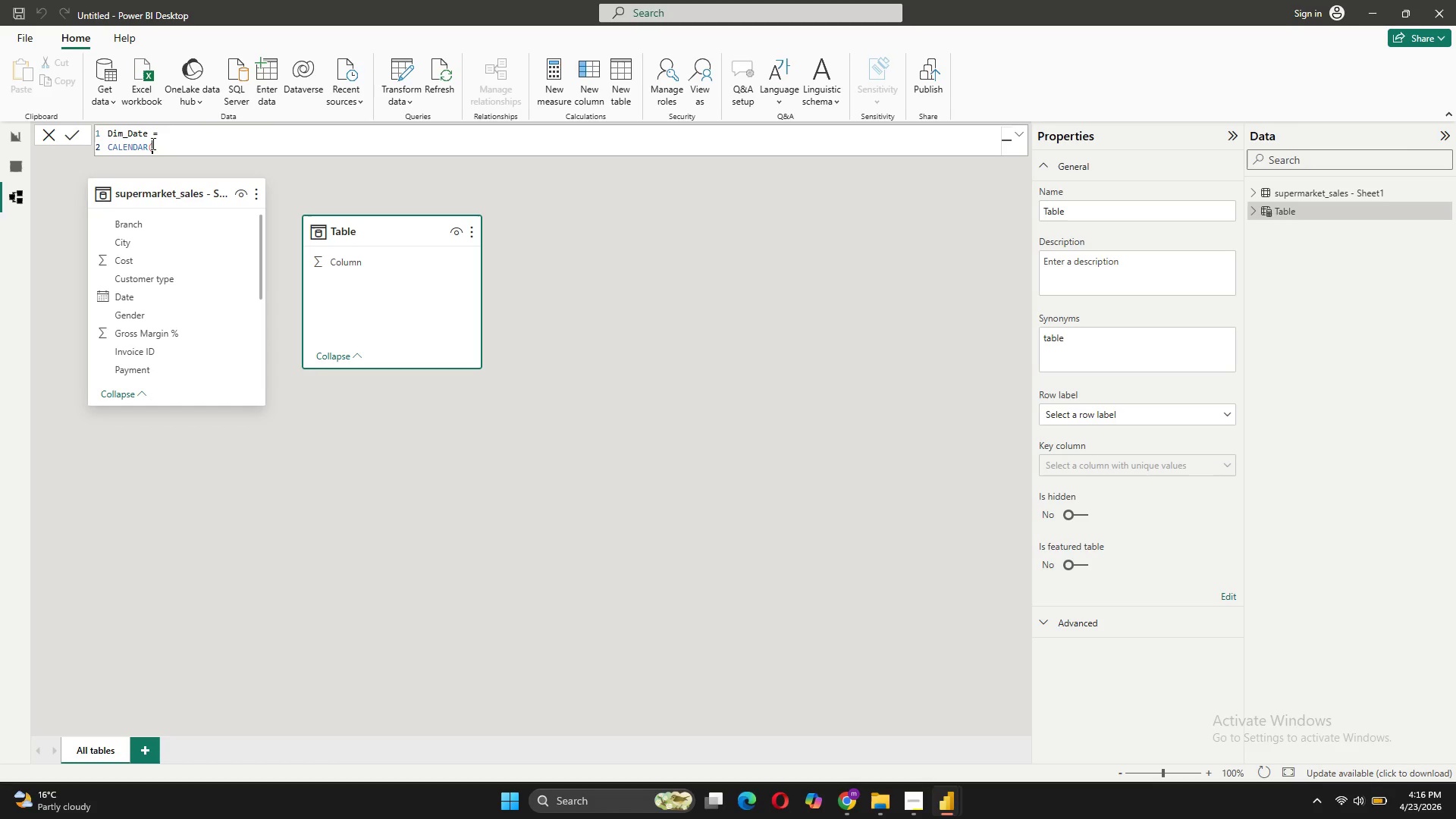 
key(Shift+ShiftRight)
 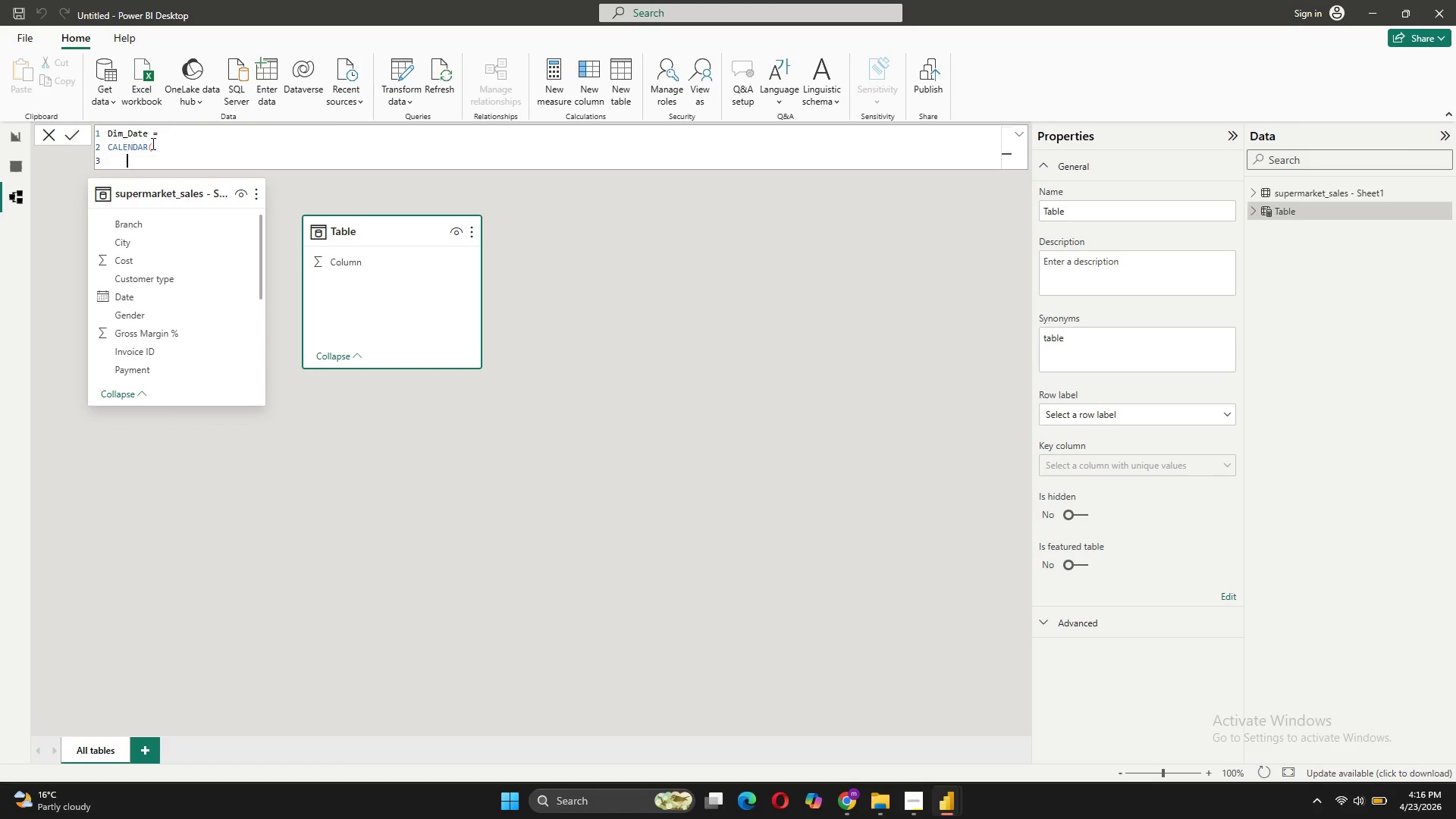 
key(Shift+Enter)
 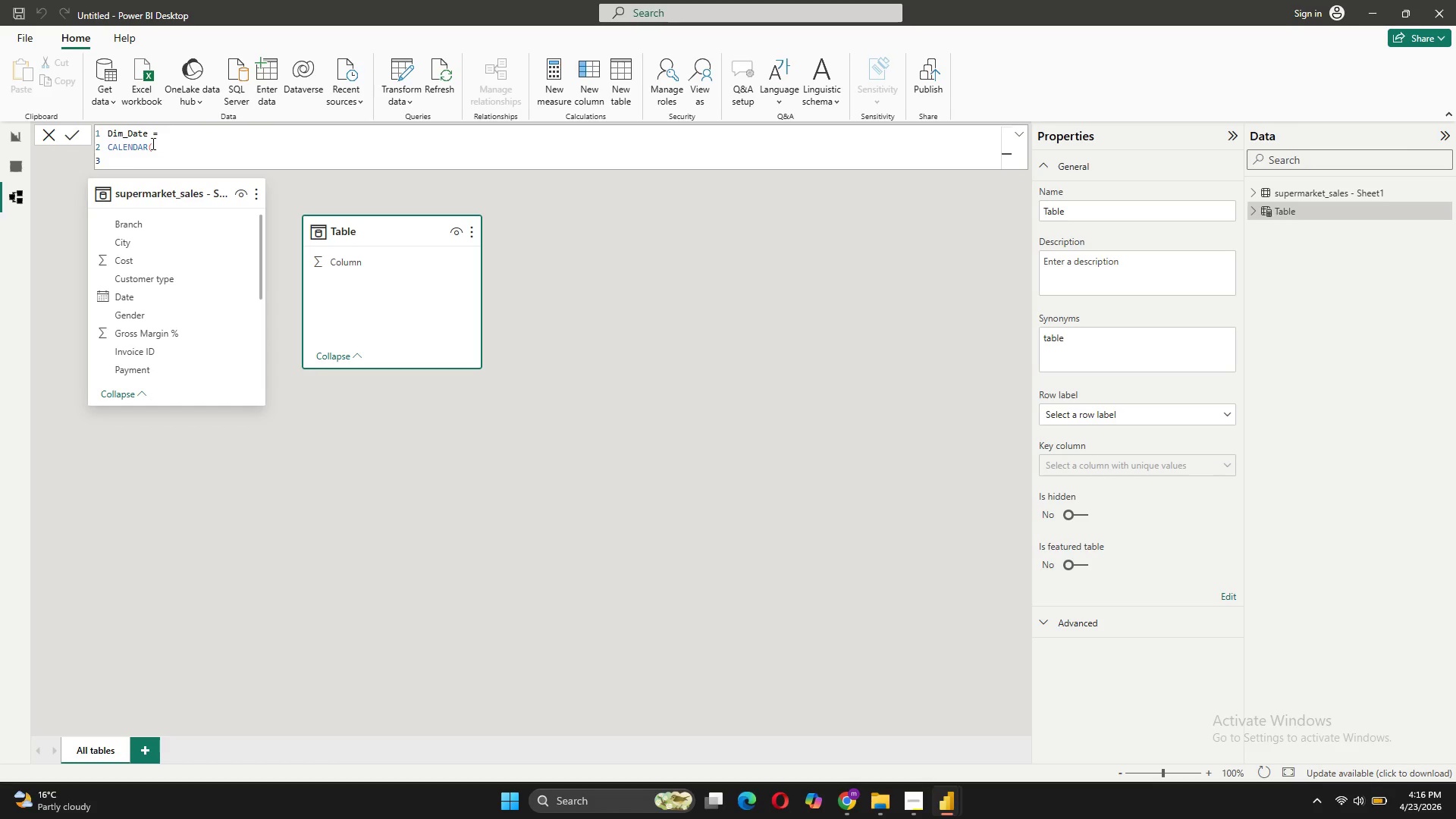 
key(Shift+0)
 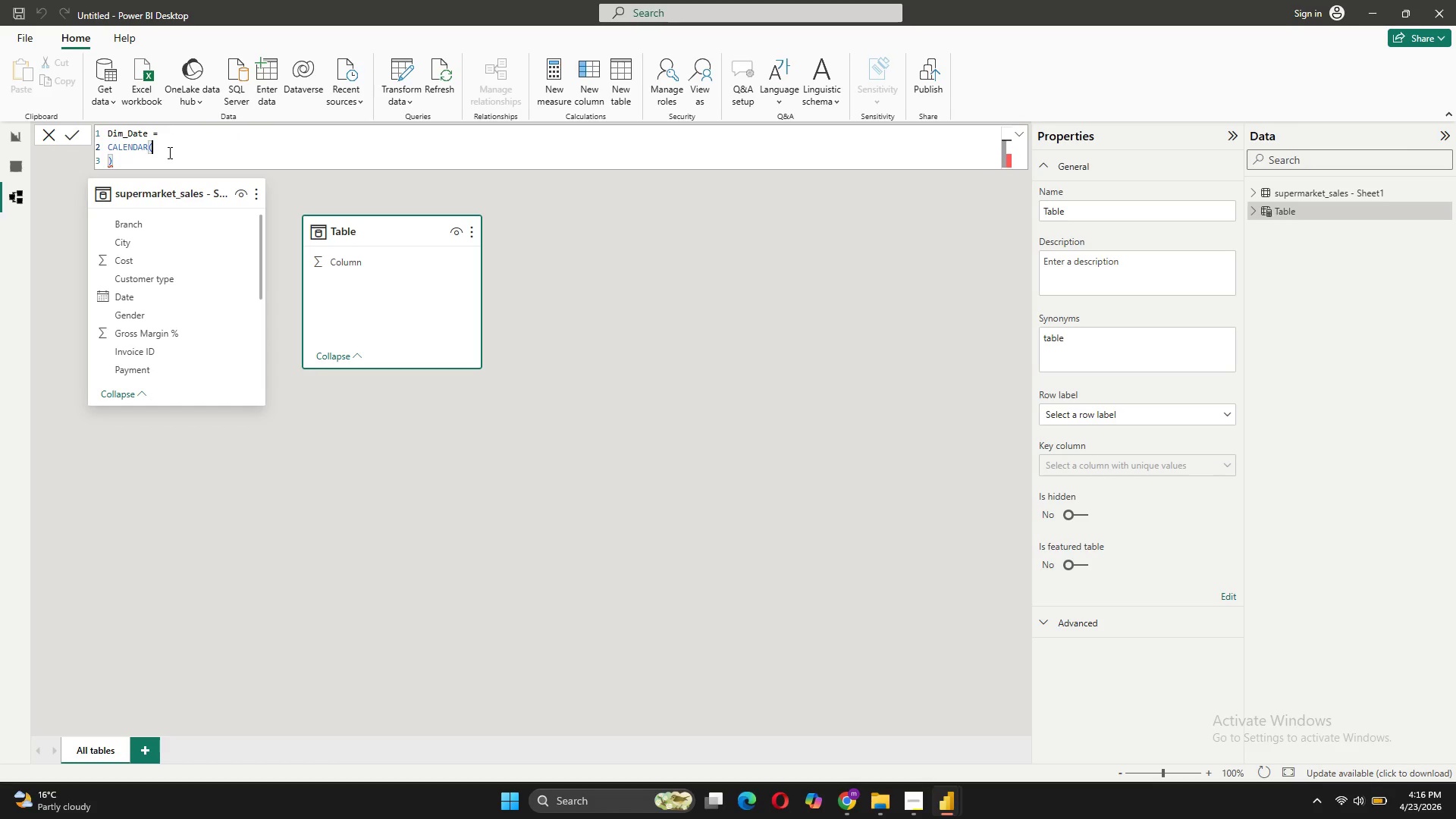 
key(Shift+Enter)
 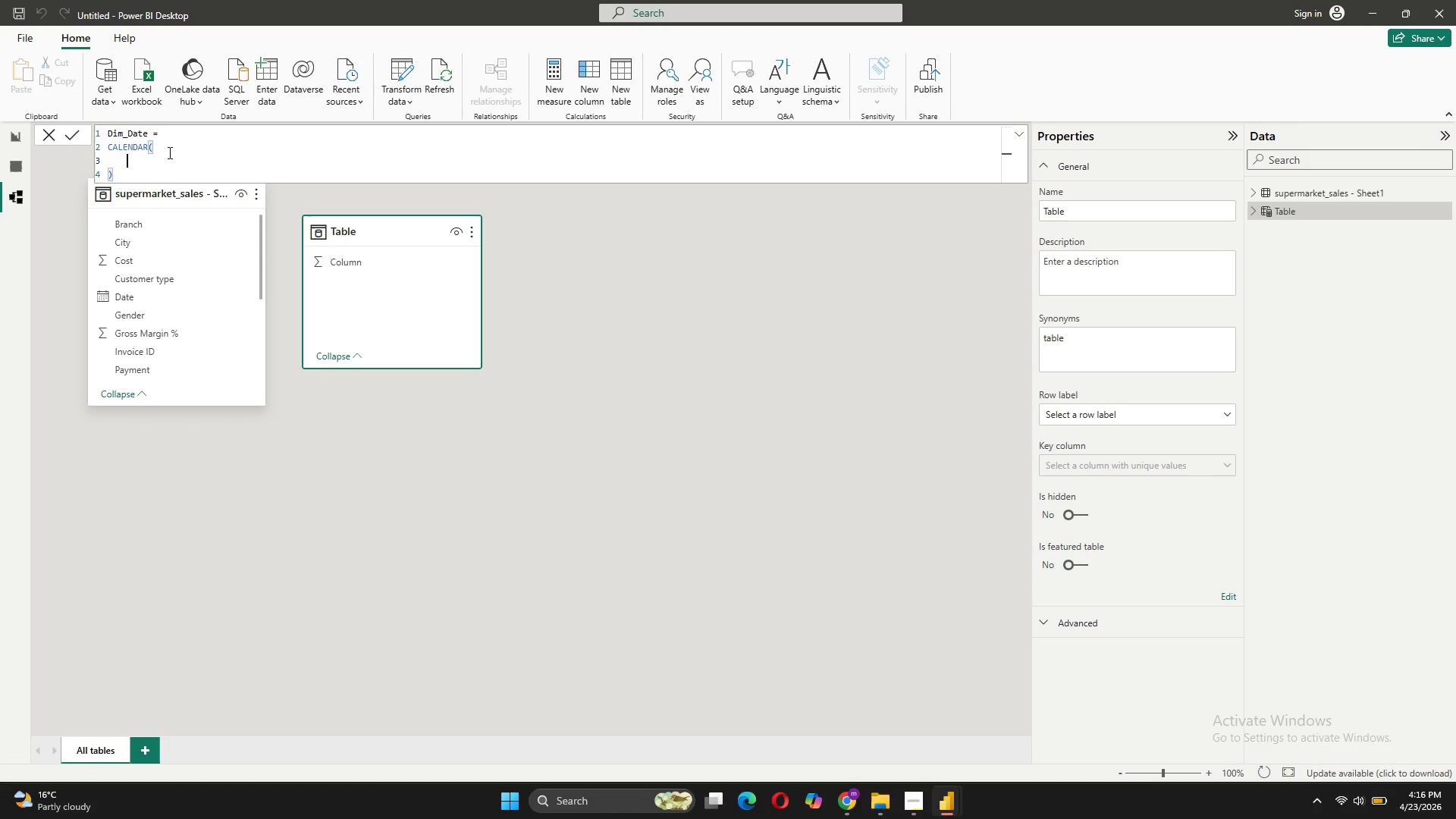 
type(MIN(')
 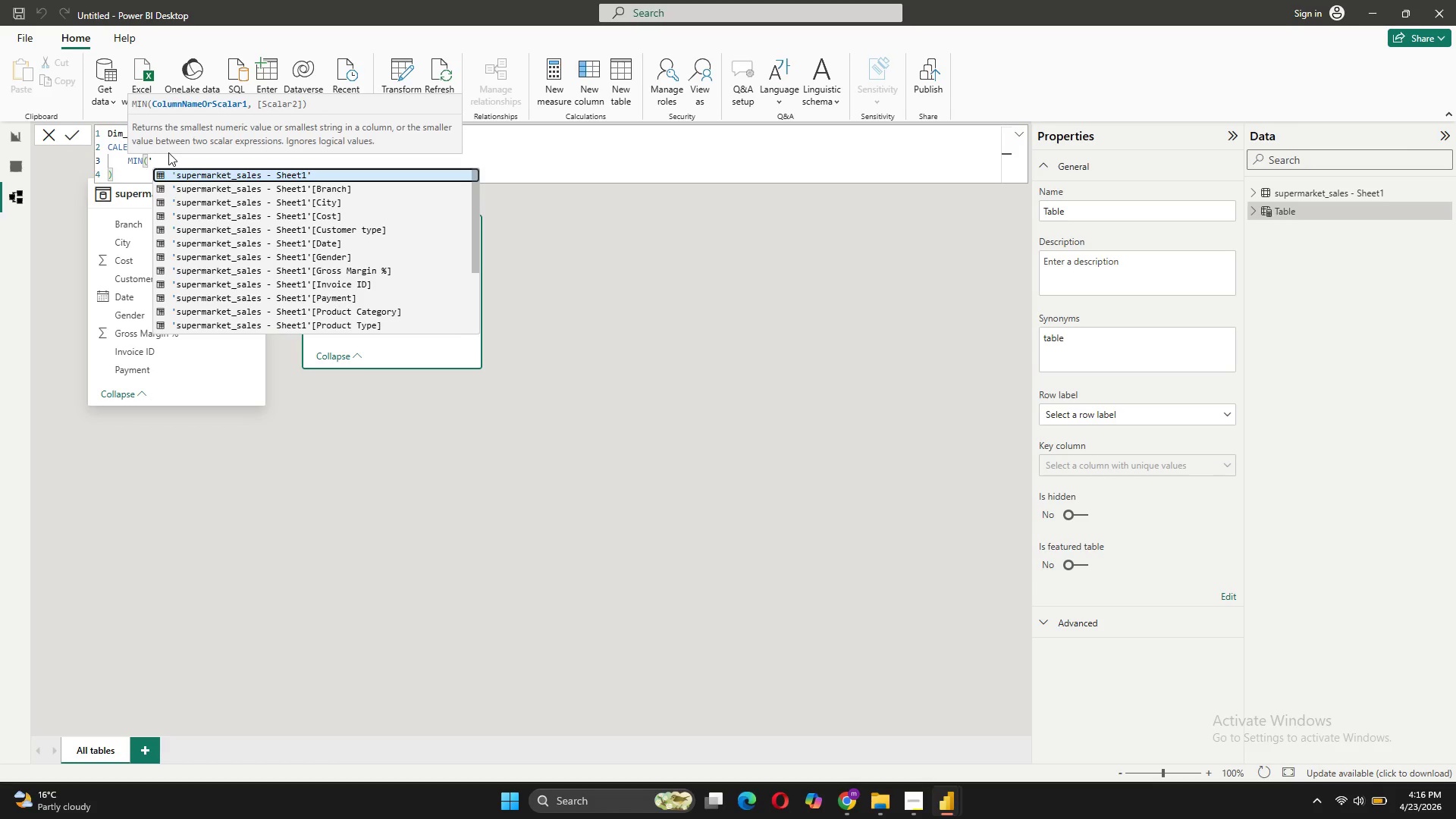 
left_click([347, 243])
 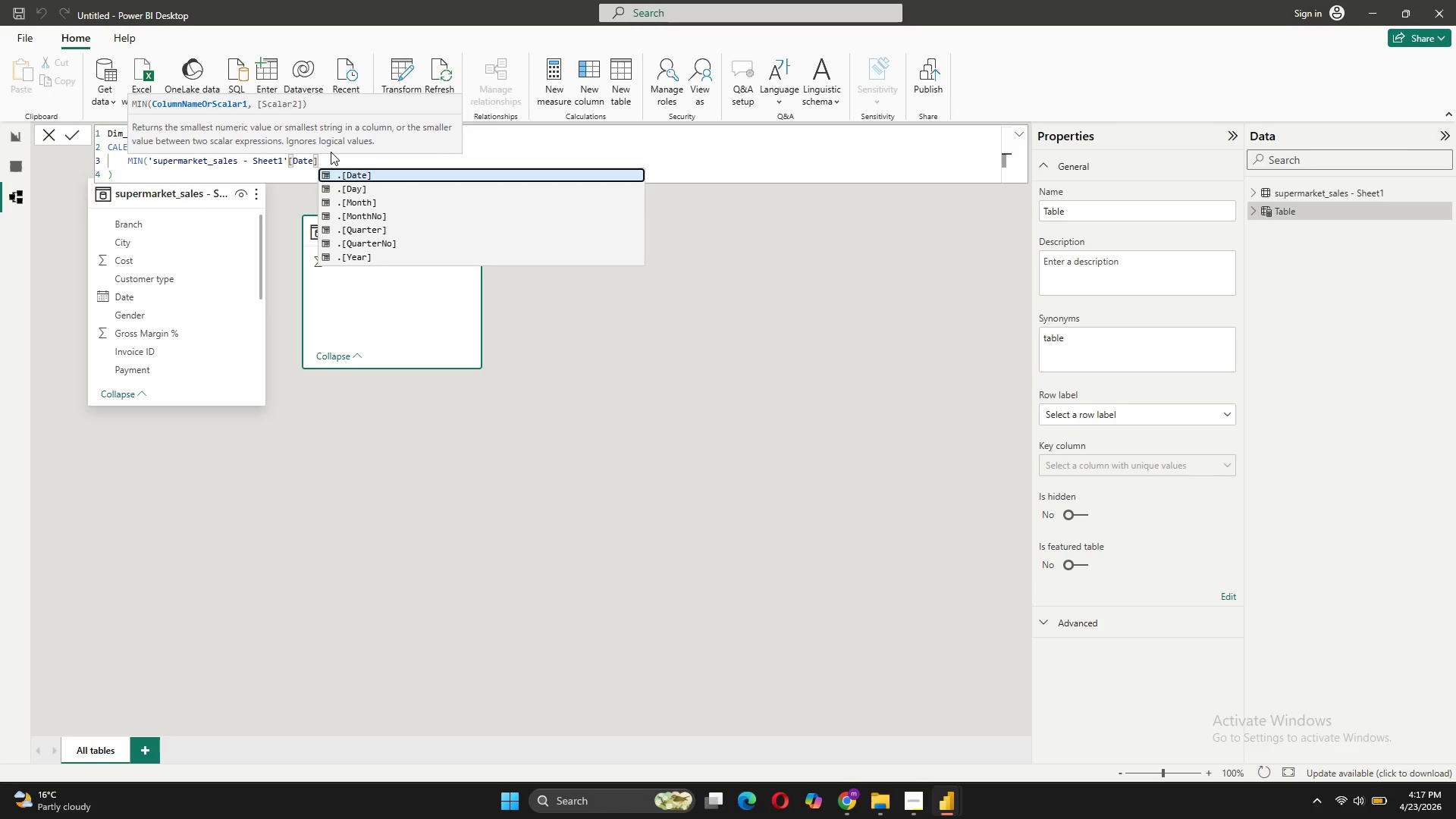 
key(Shift+0)
 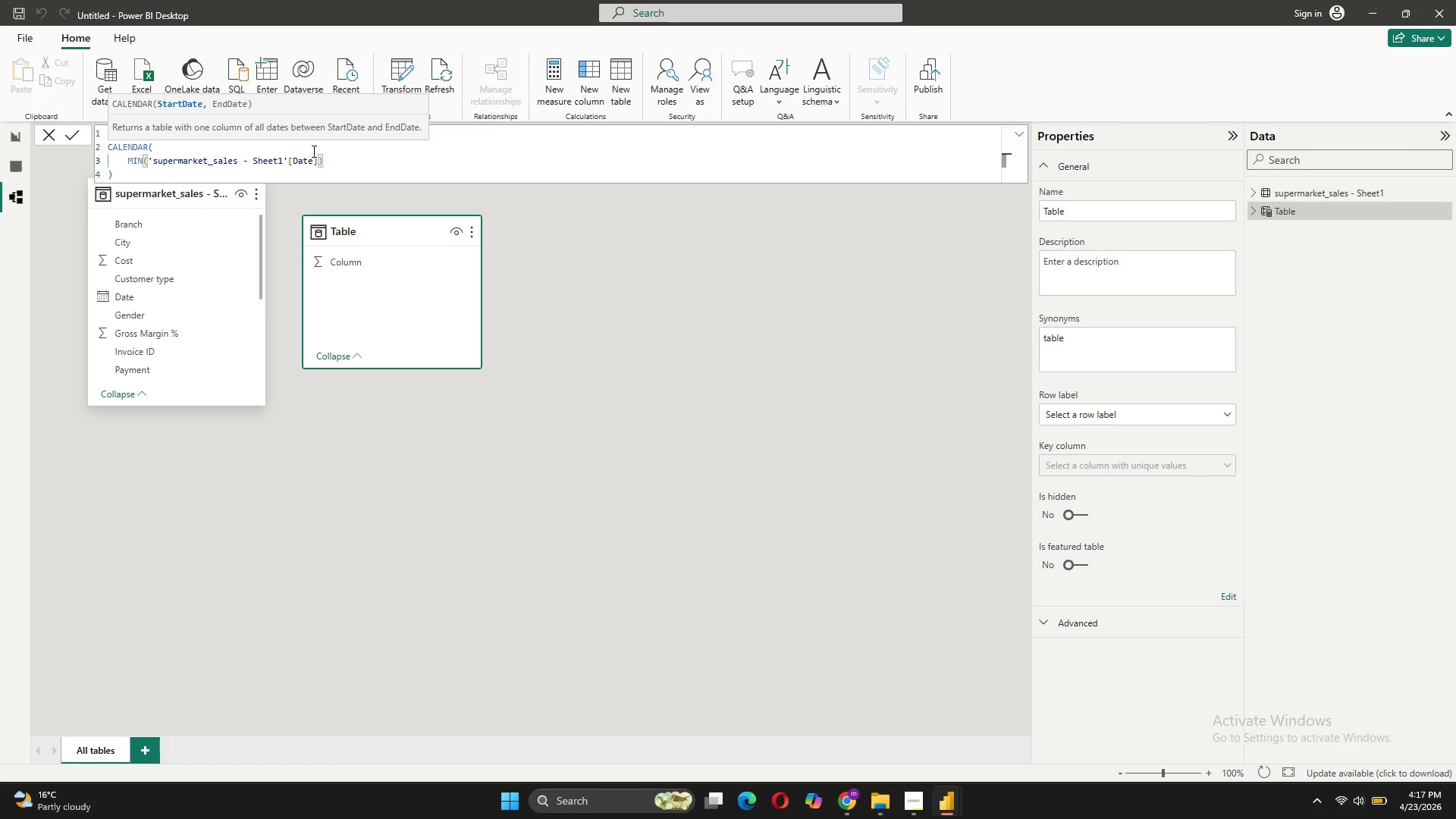 
key(Comma)
 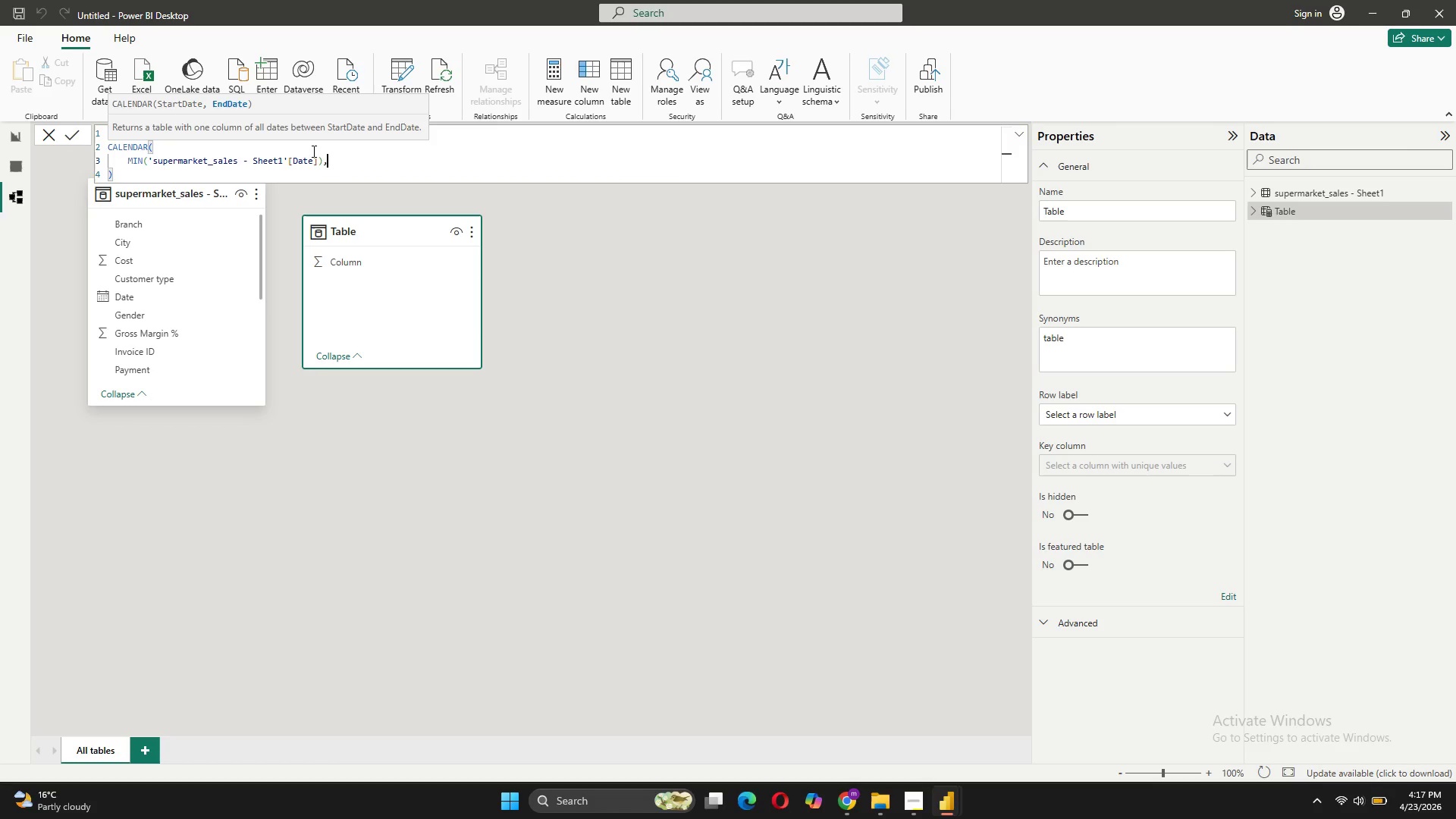 
key(Shift+Enter)
 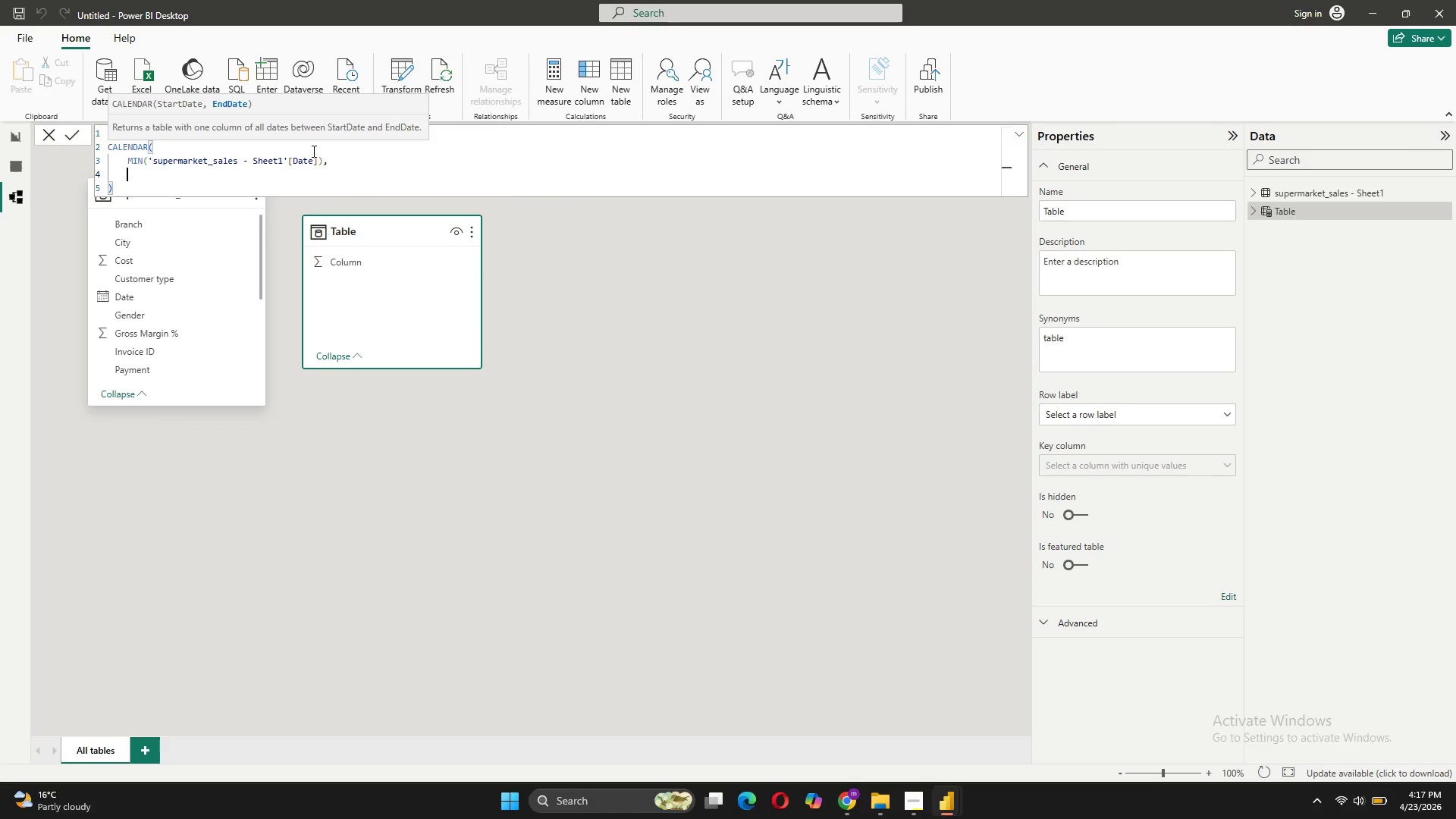 
type(MAC)
key(Backspace)
type(X(')
 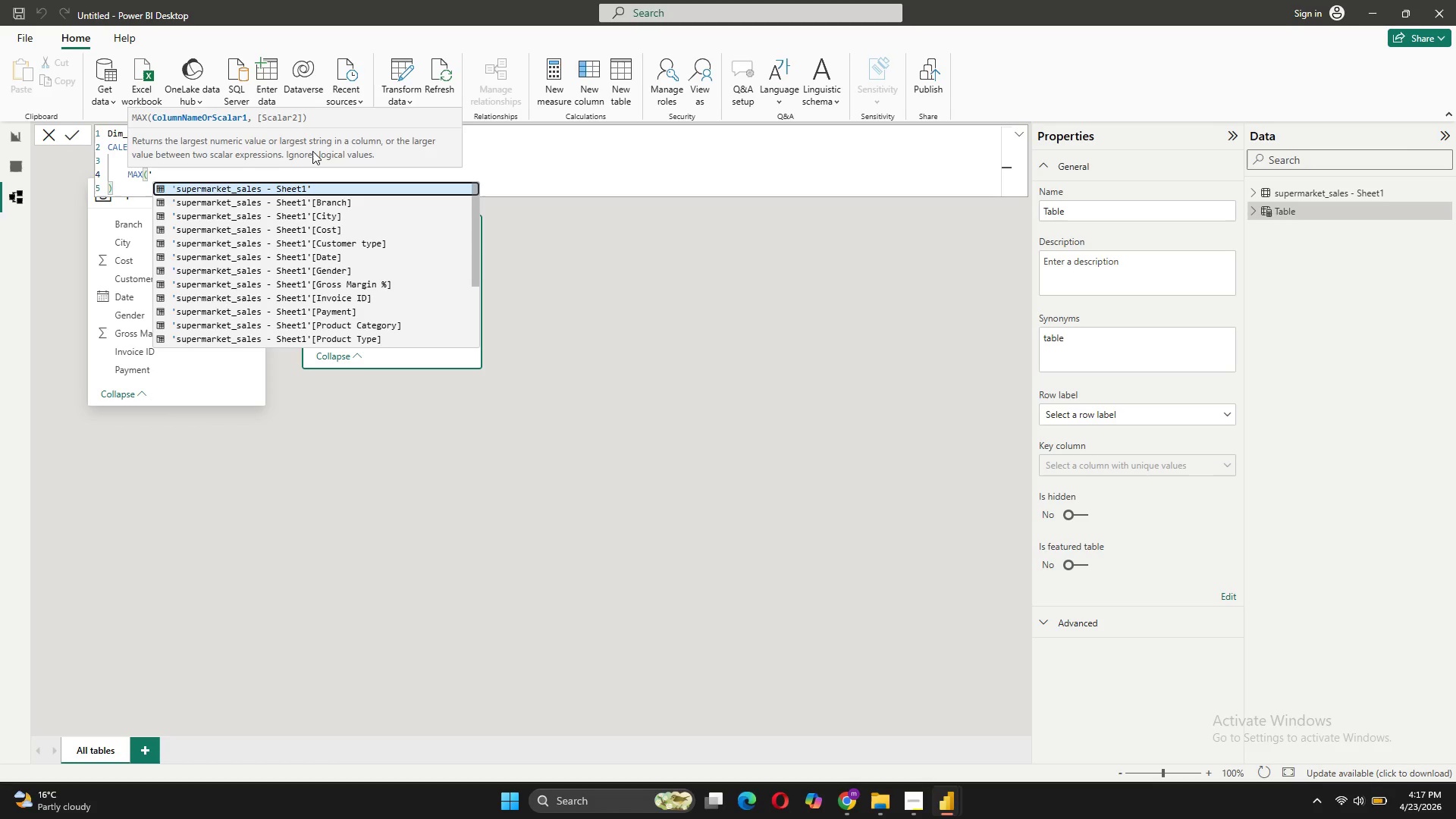 
left_click([348, 259])
 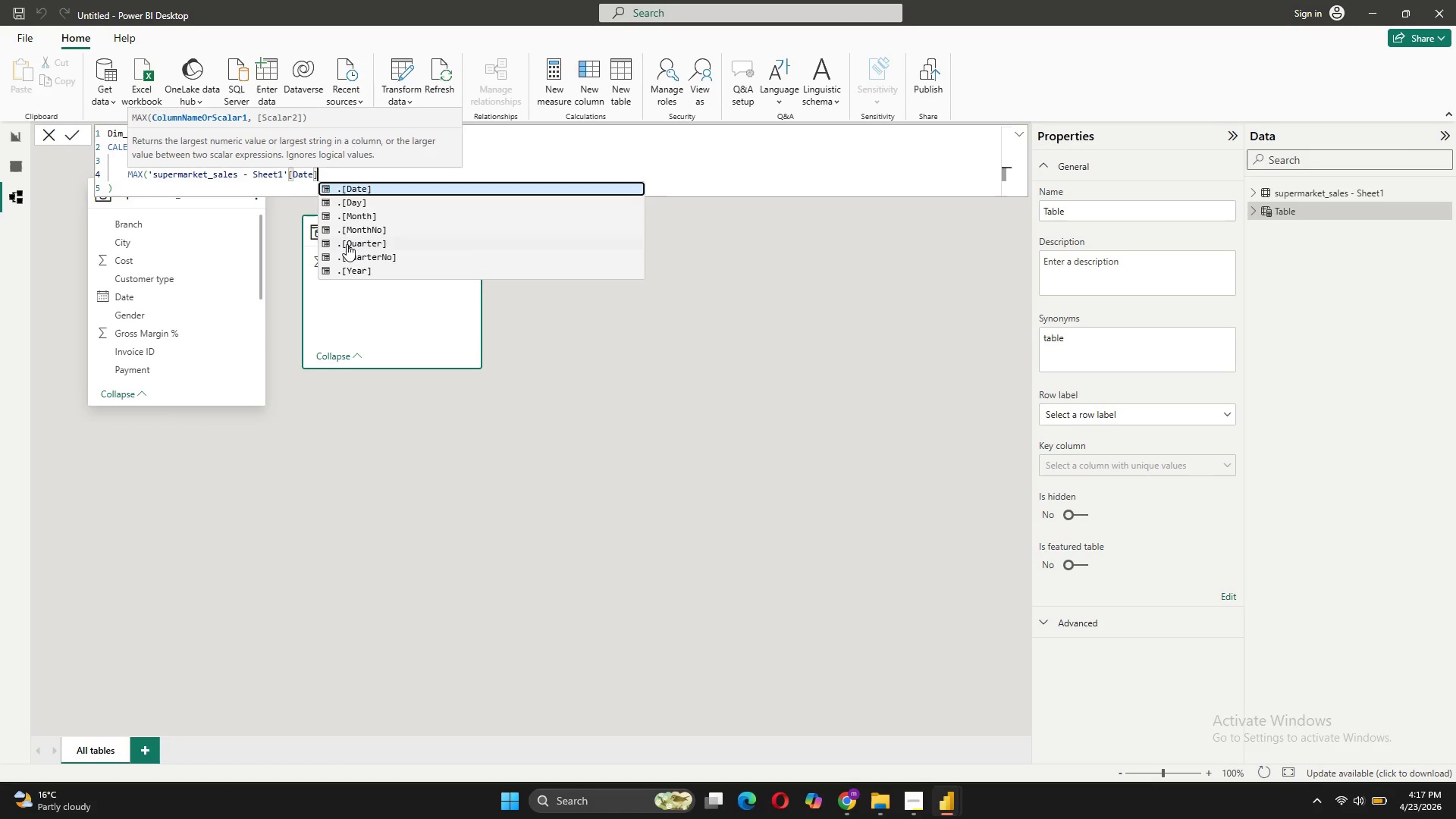 
key(Shift+0)
 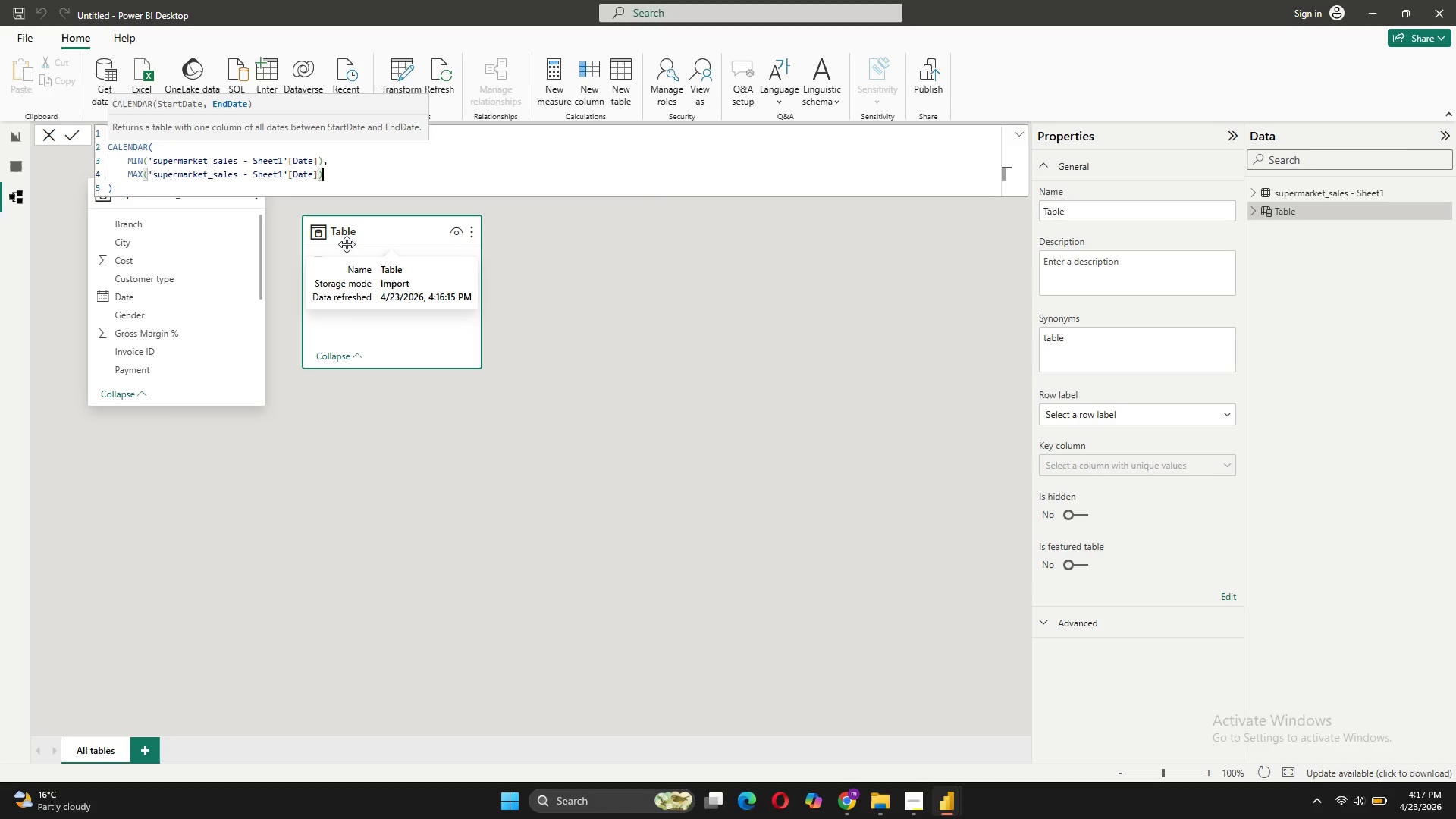 
scroll: coordinate [347, 244], scroll_direction: none, amount: 0.0
 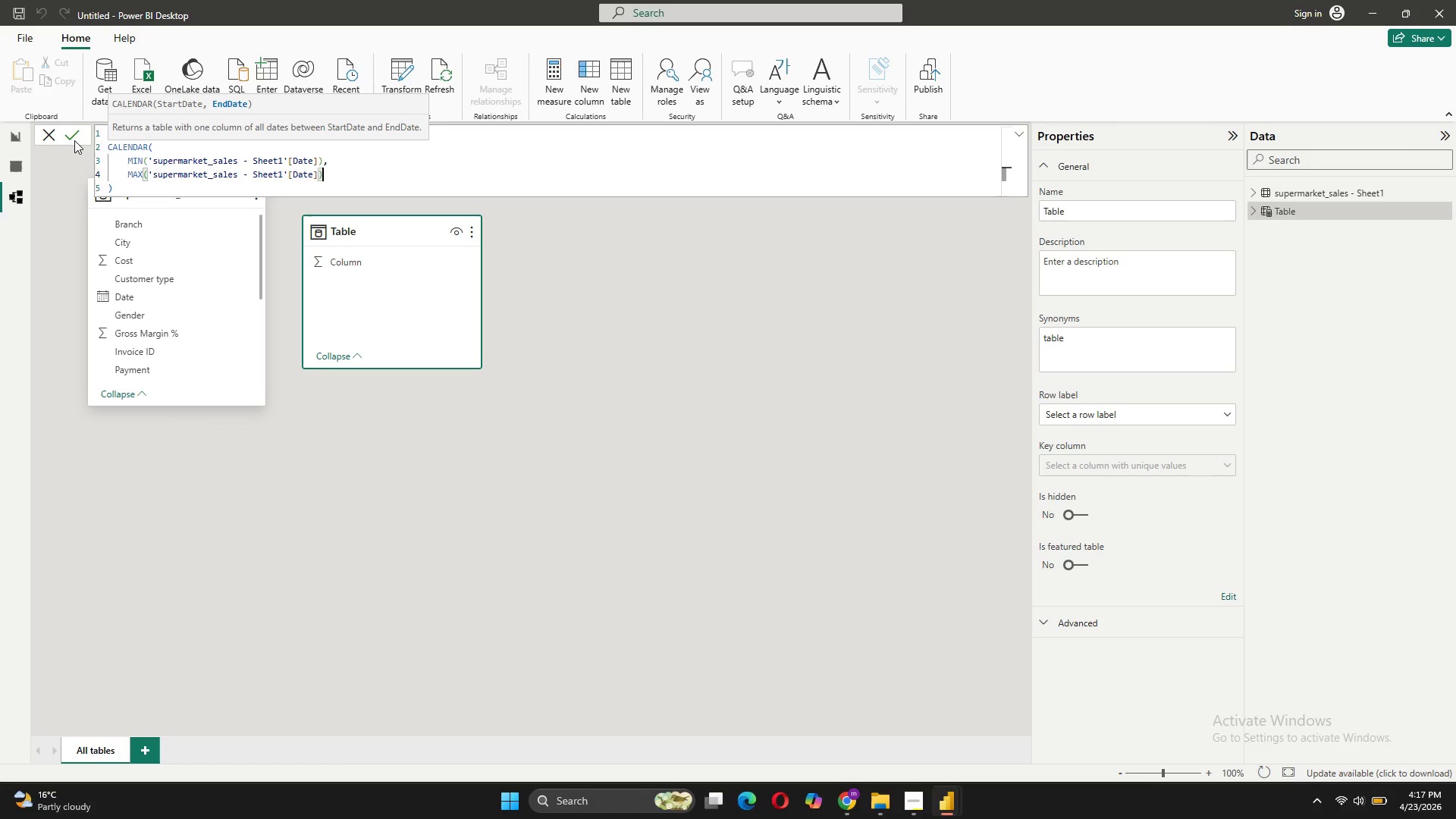 
left_click([72, 129])
 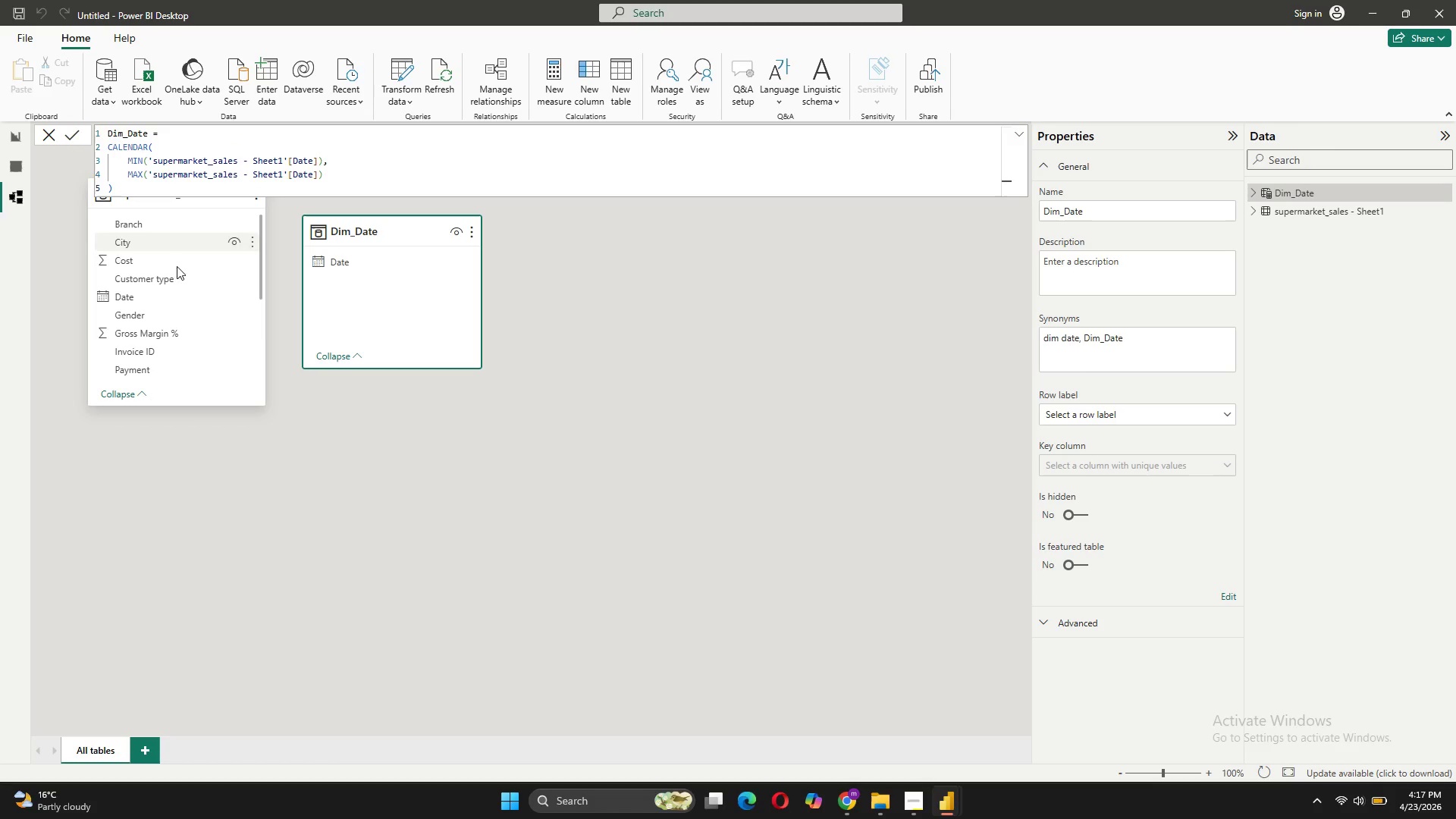 
wait(7.09)
 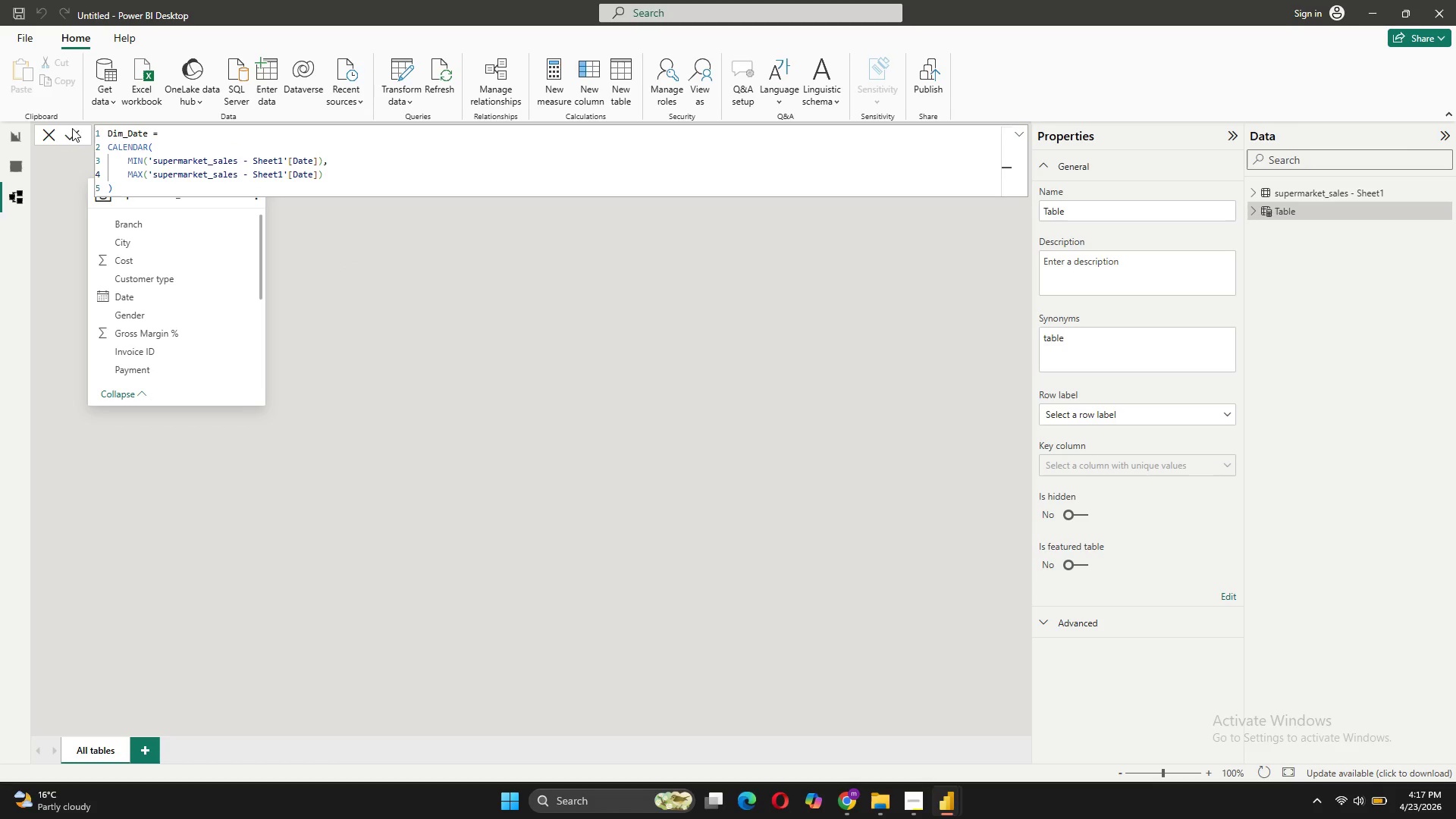 
left_click([440, 300])
 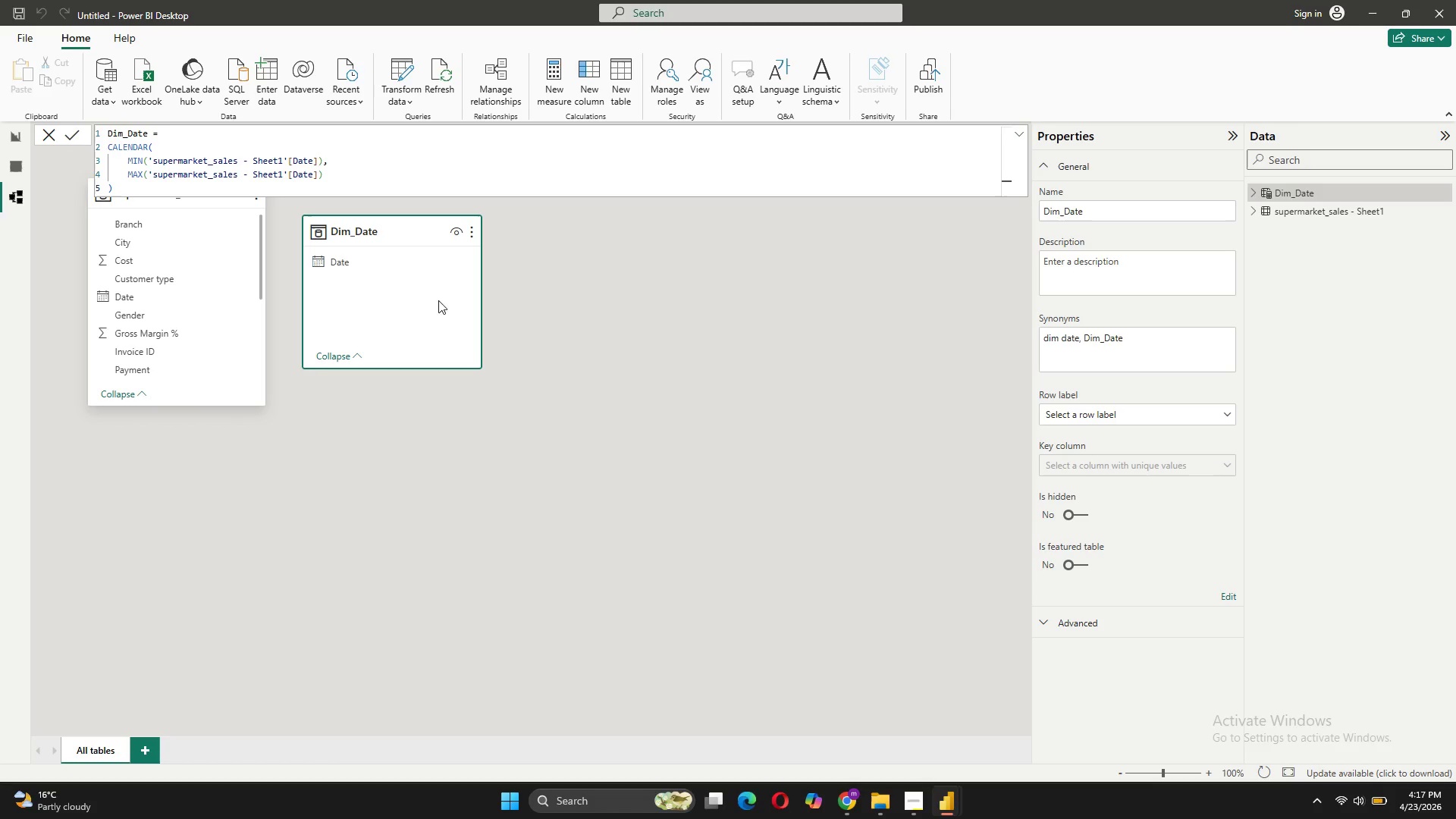 
double_click([436, 301])
 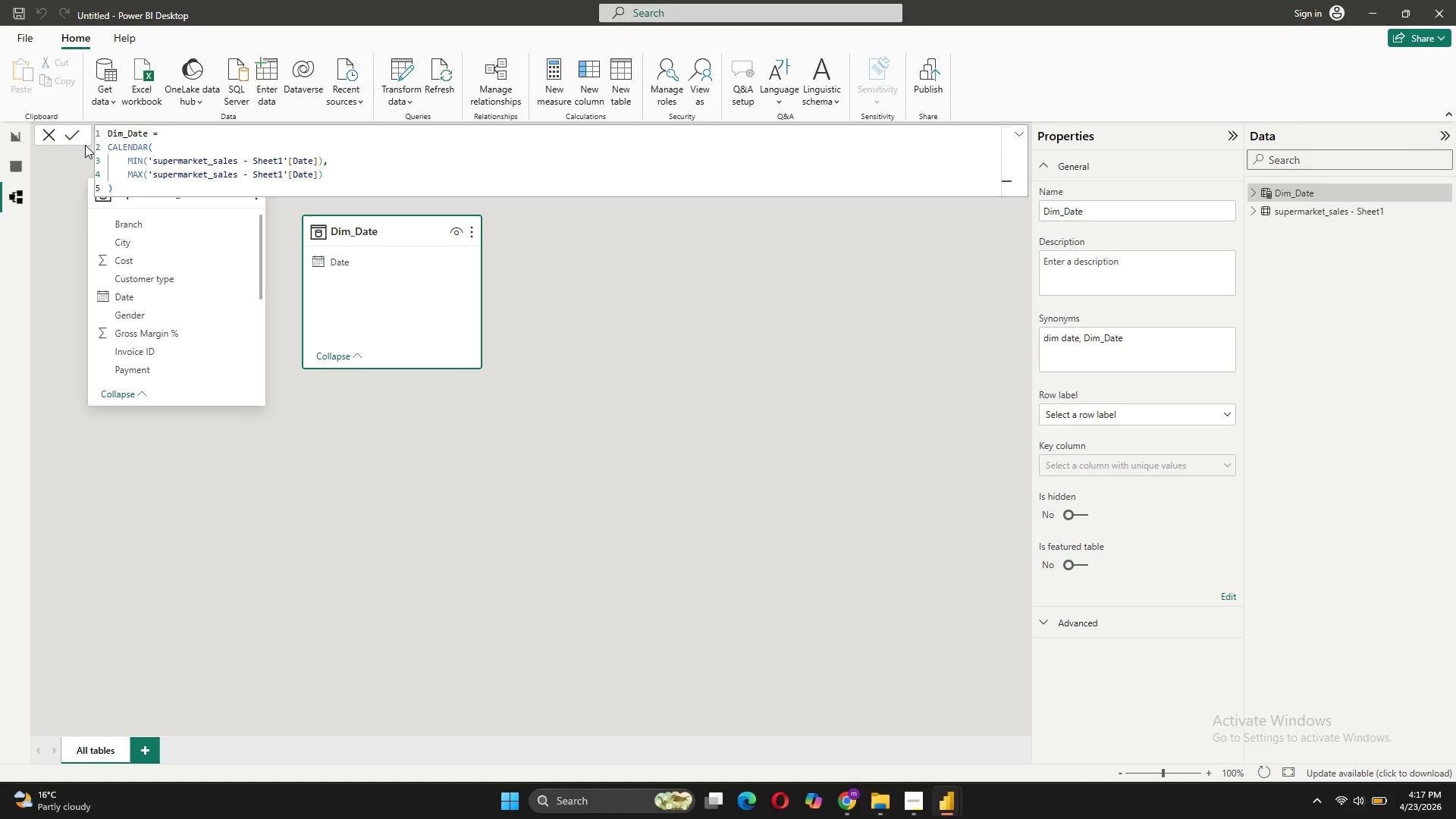 
left_click([42, 135])
 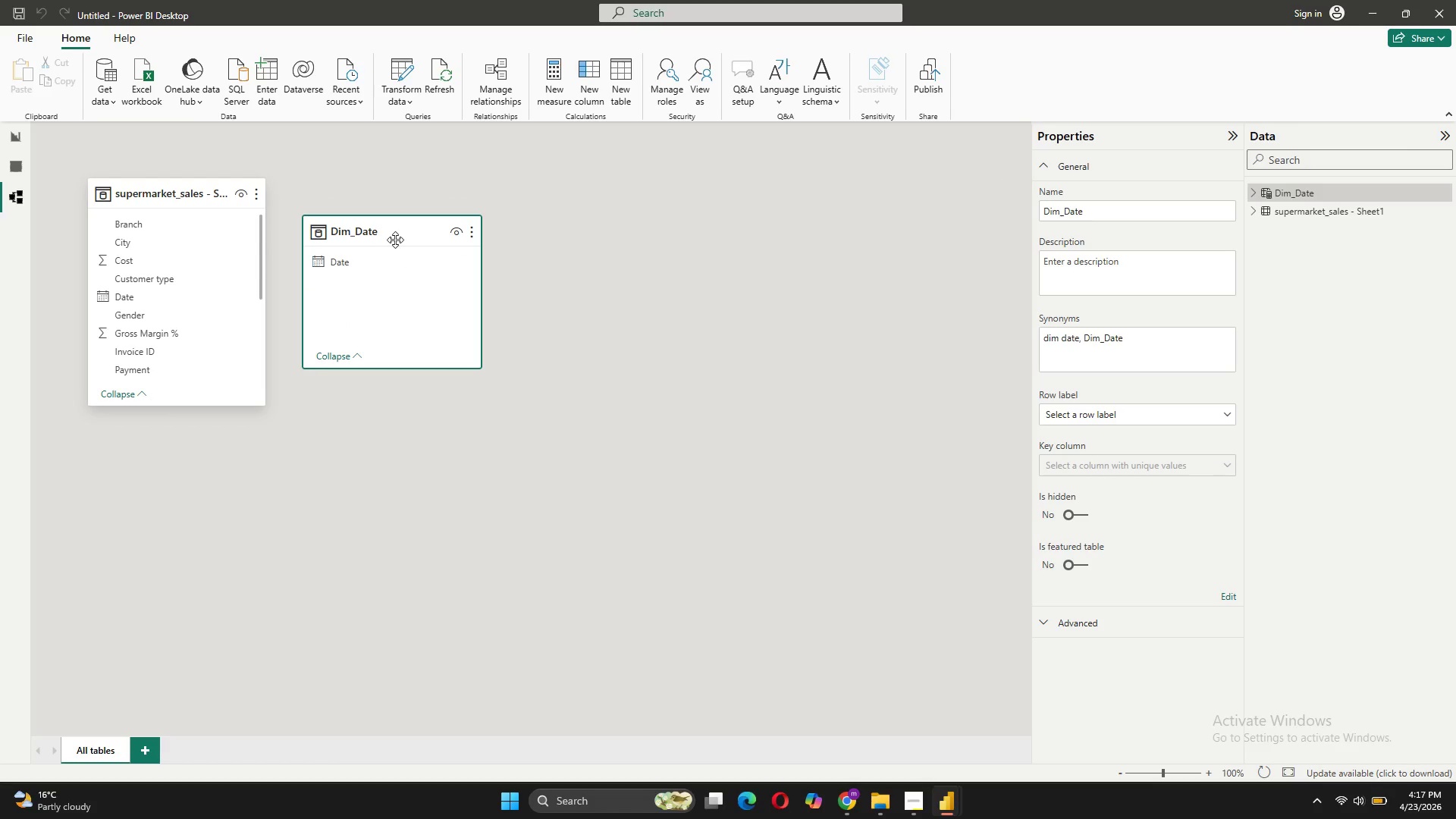 
left_click([395, 240])
 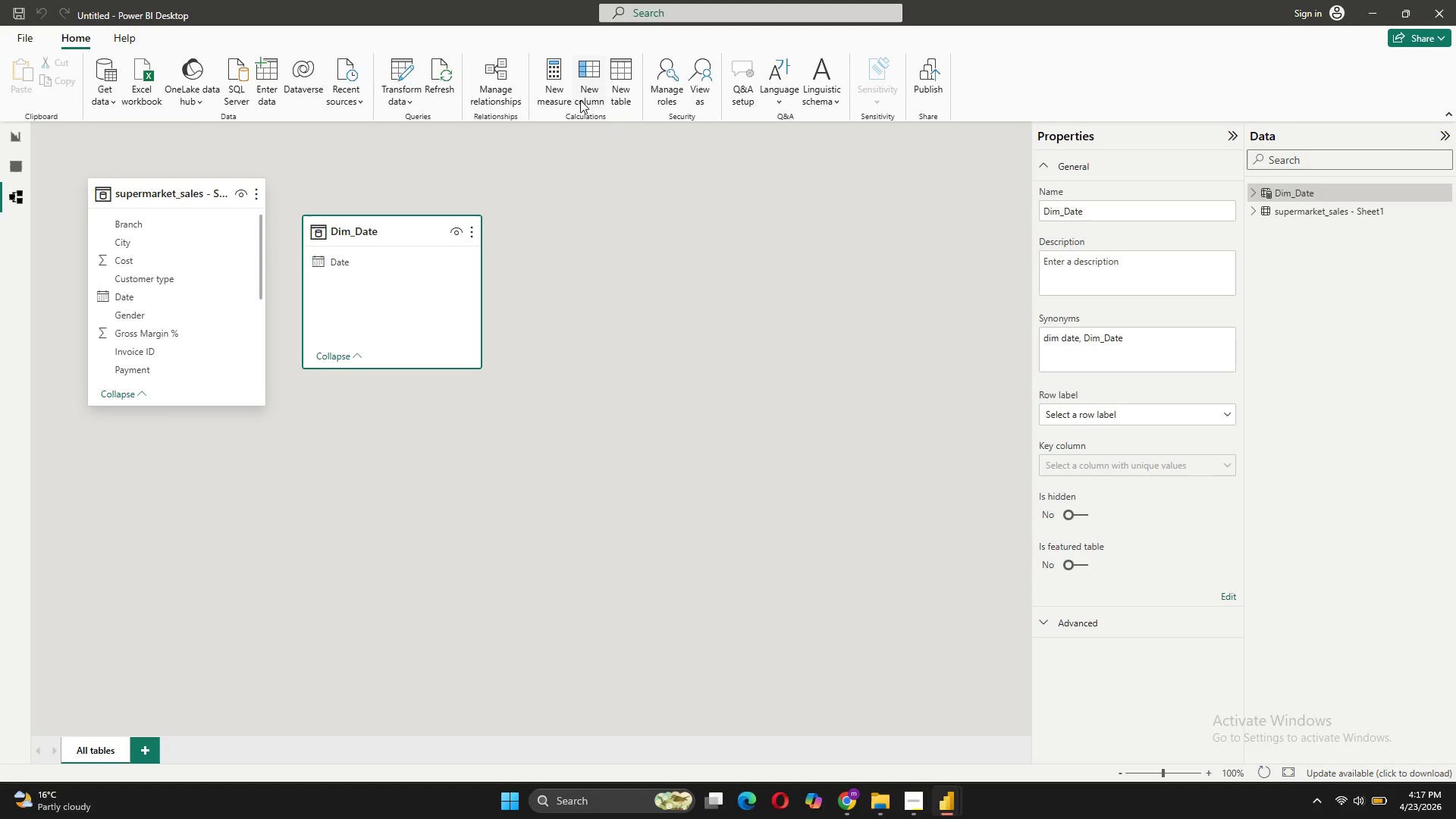 
left_click([589, 100])
 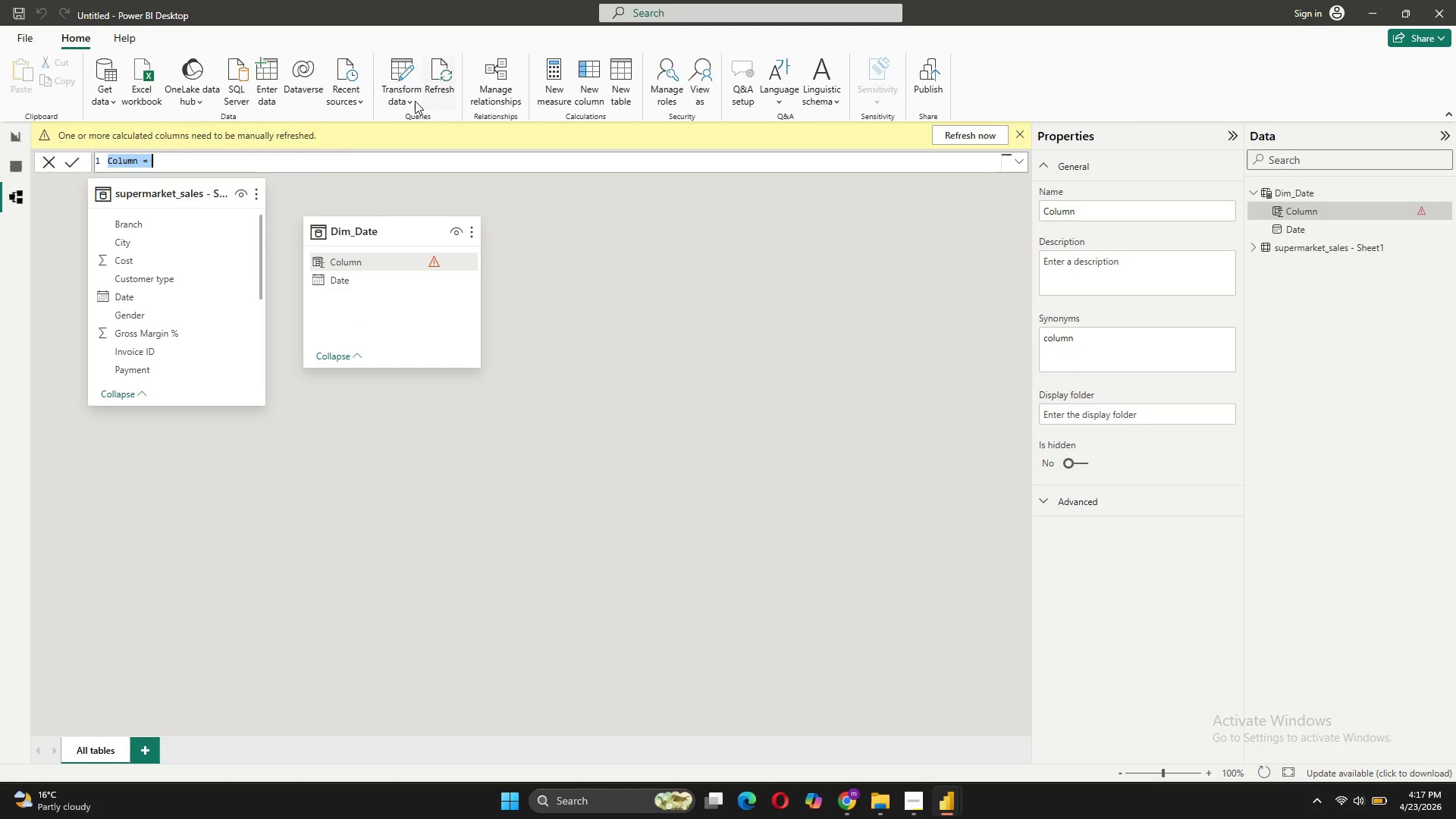 
wait(5.89)
 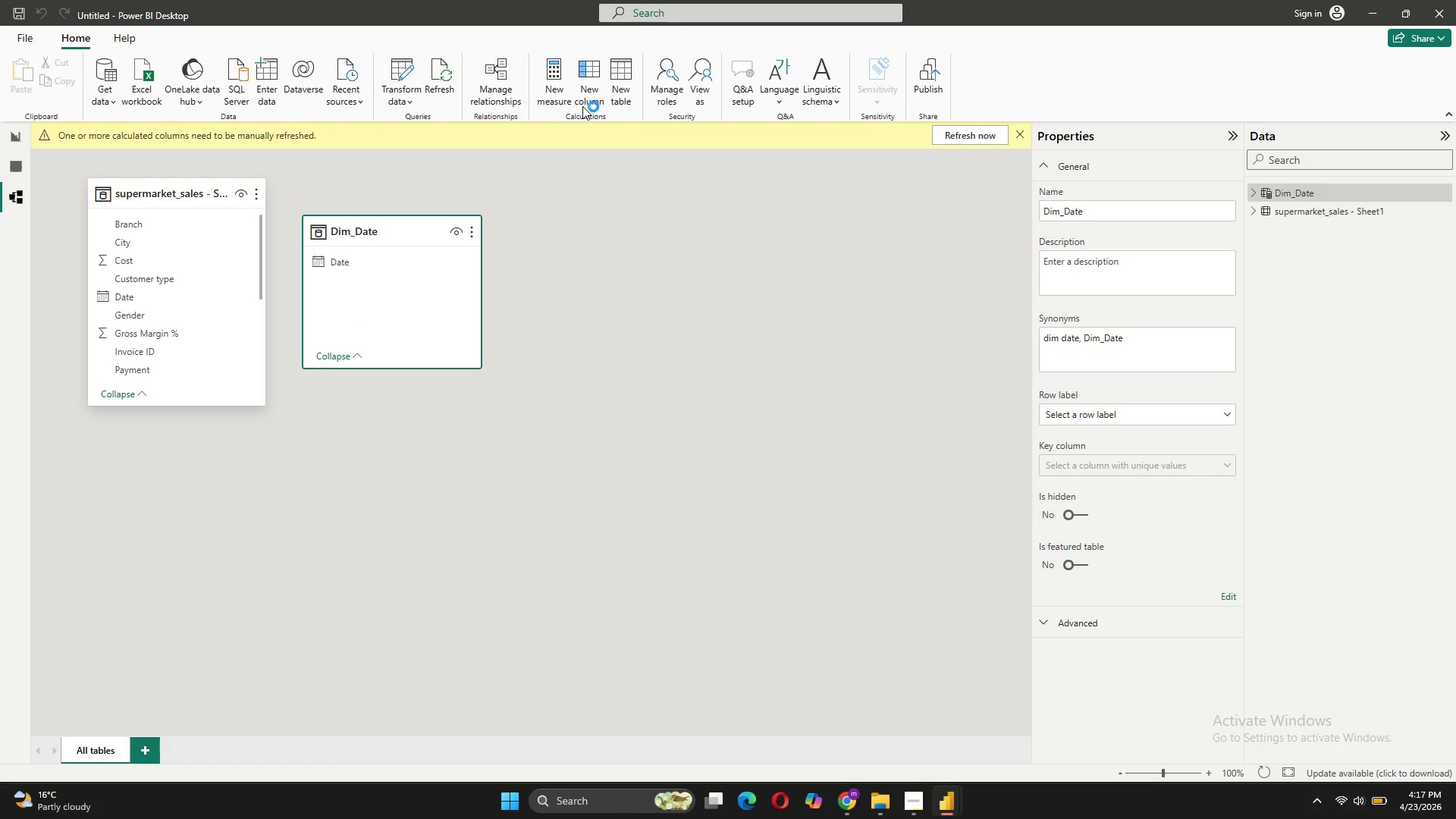 
type(Year = Year)
 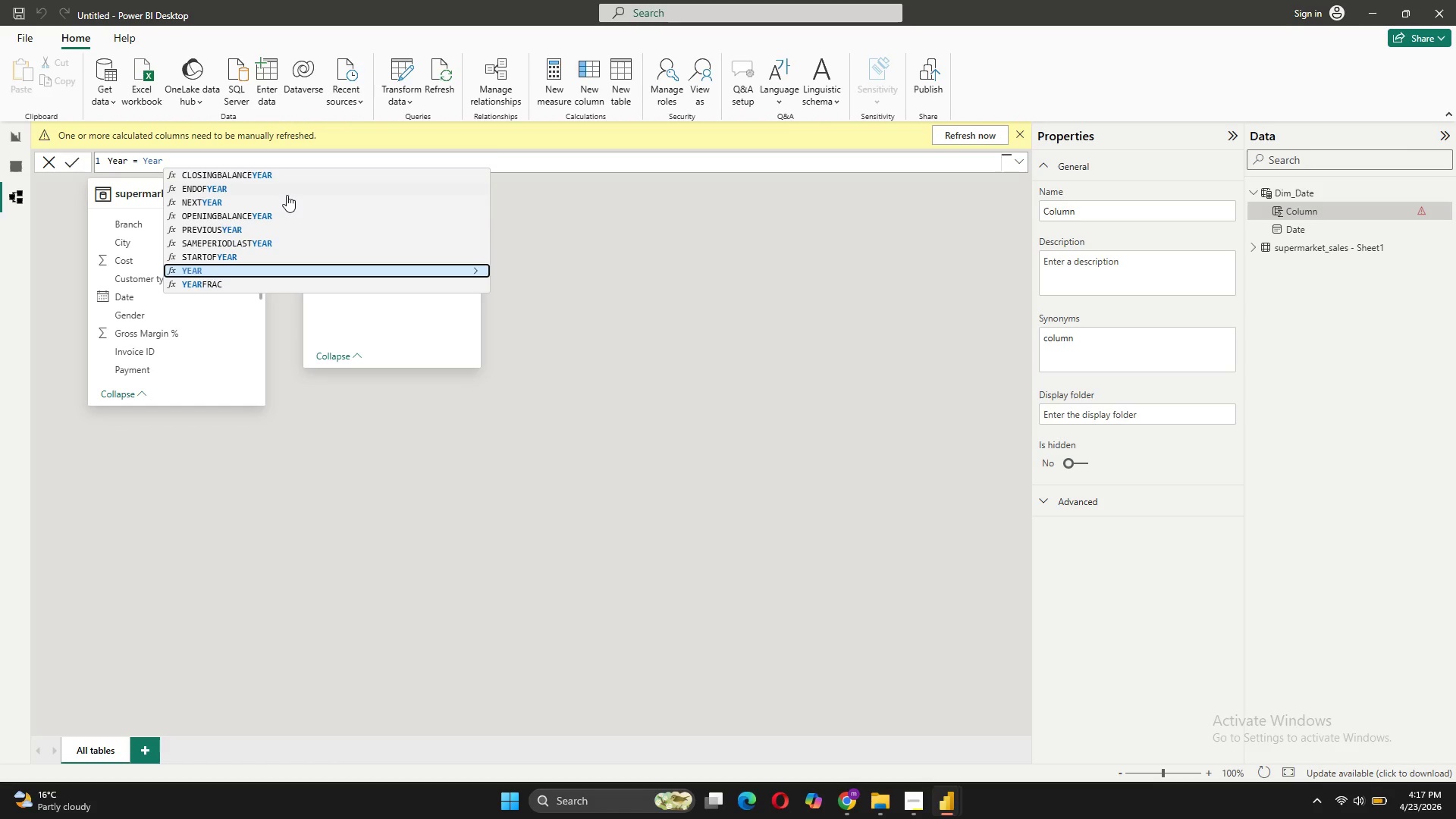 
type((Dim)
 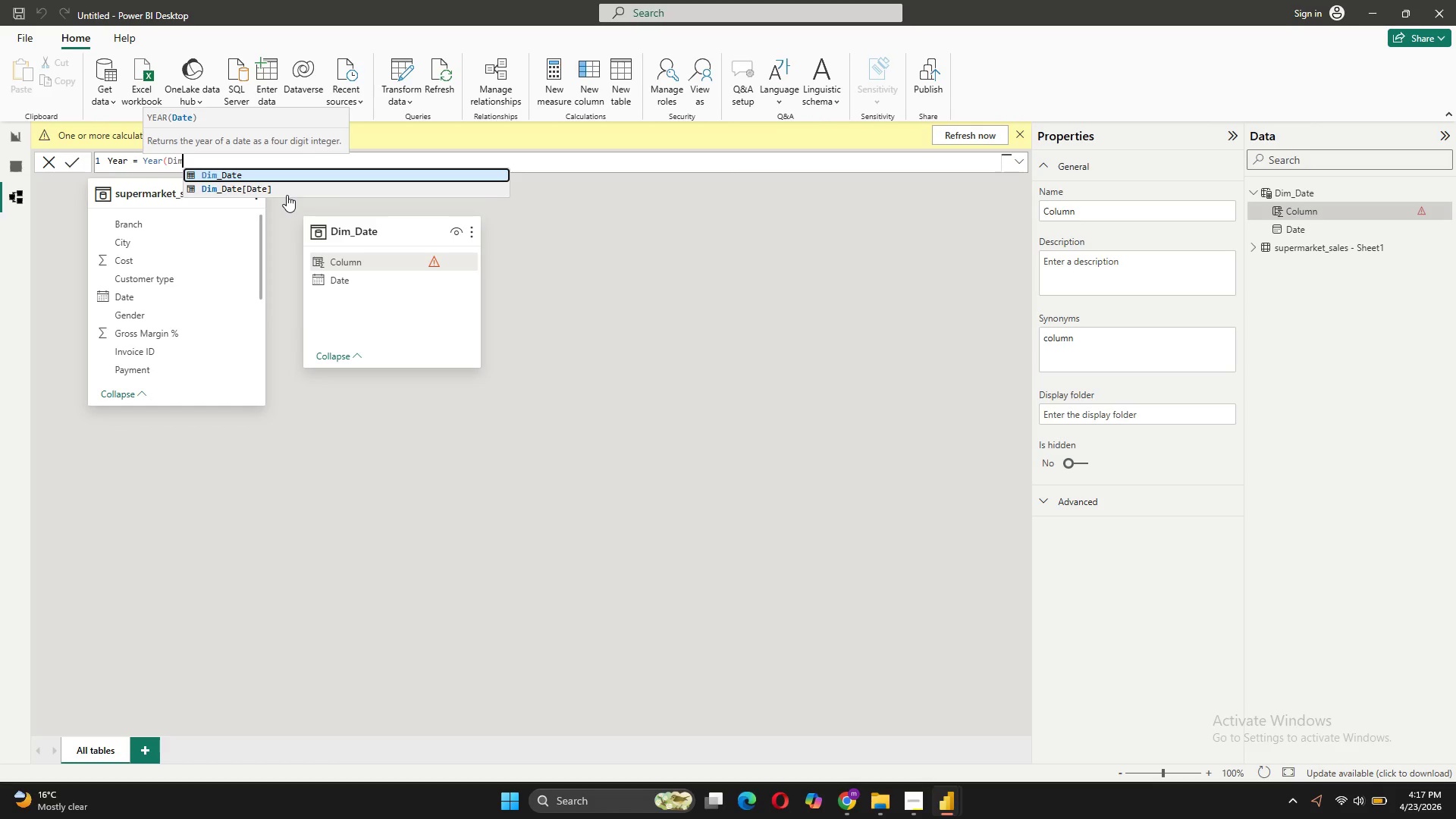 
hold_key(key=ShiftRight, duration=0.58)
 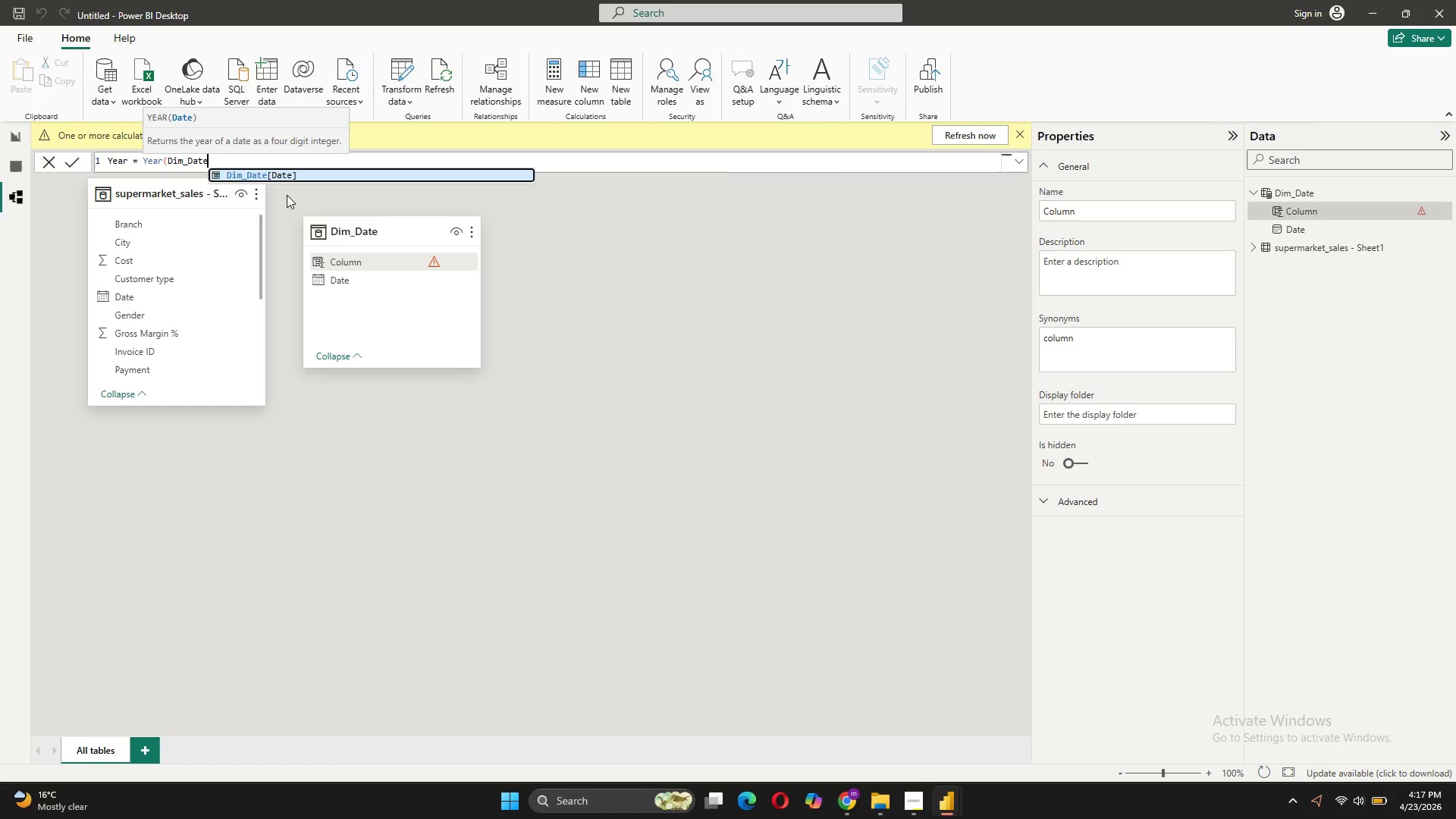 
key(Enter)
 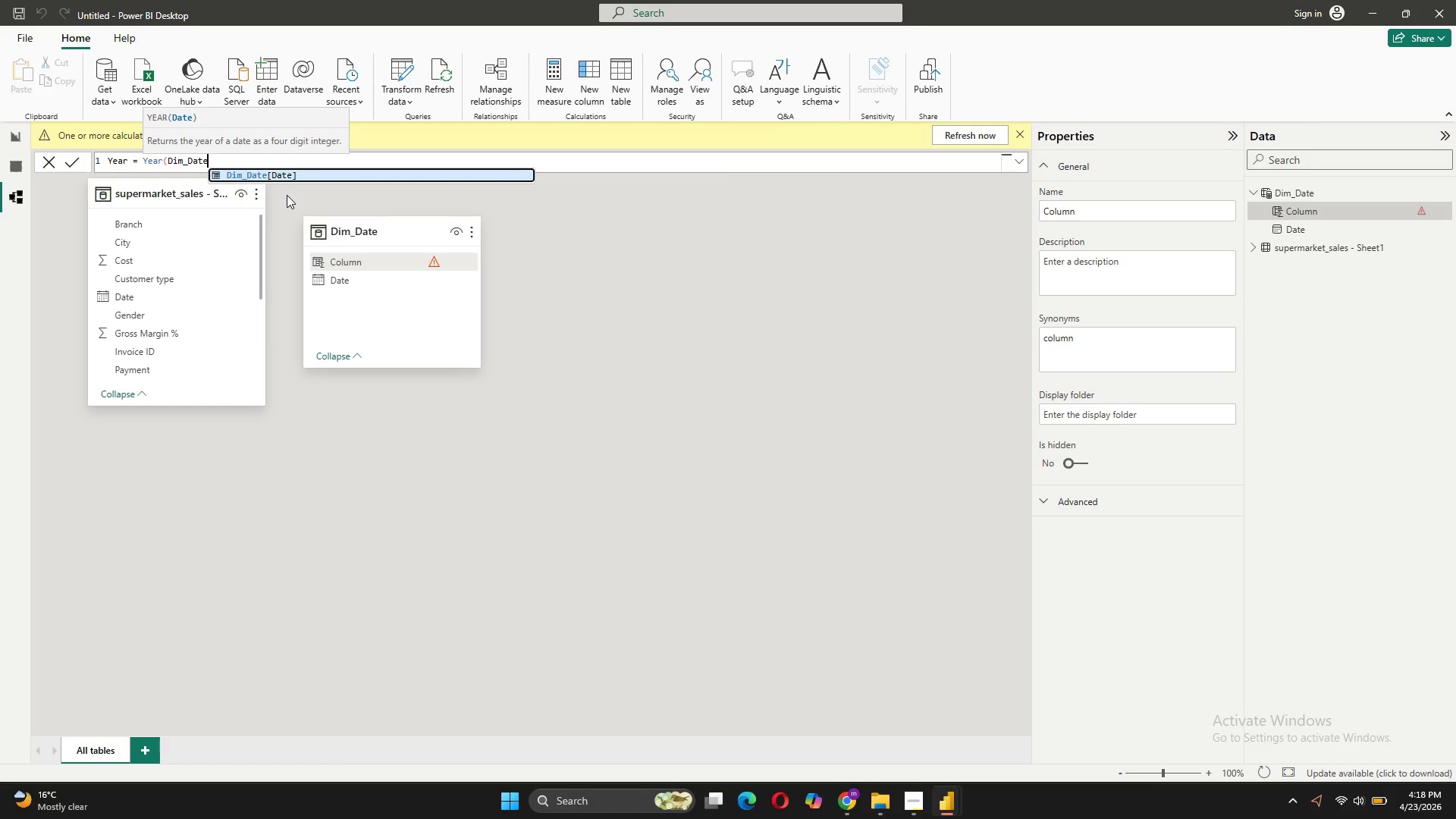 
hold_key(key=ShiftRight, duration=0.36)
 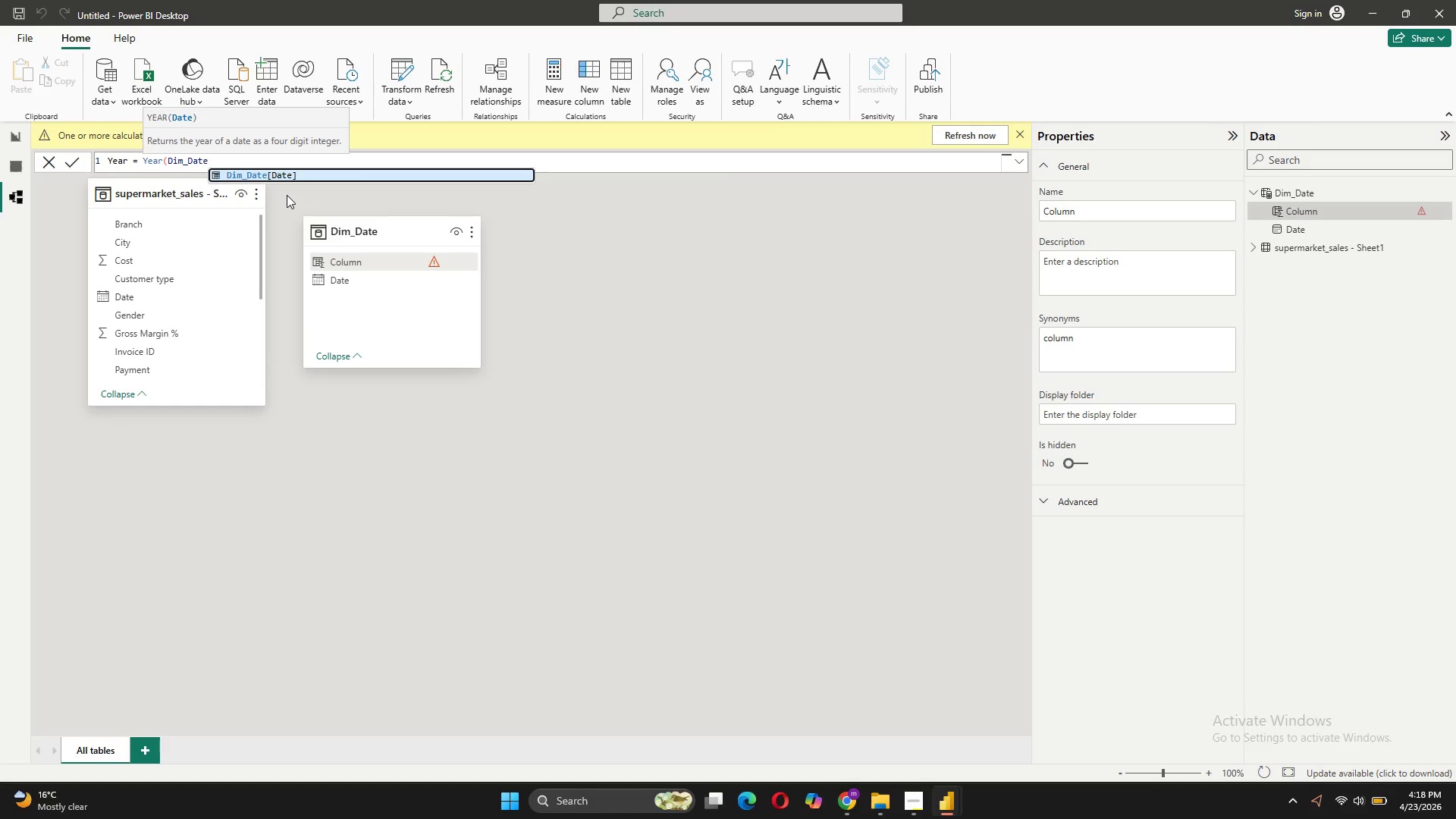 
key(Tab)
 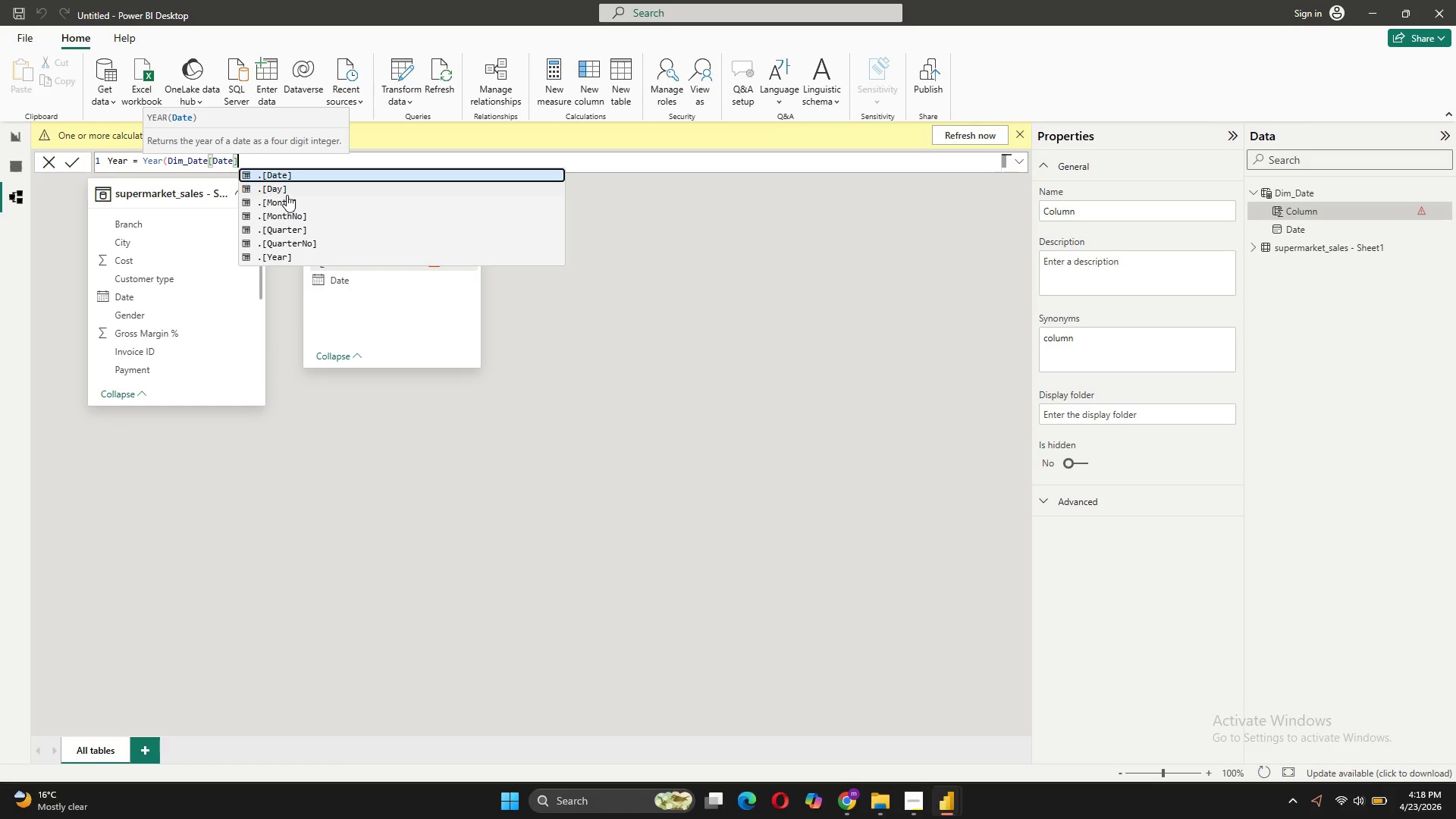 
key(Shift+0)
 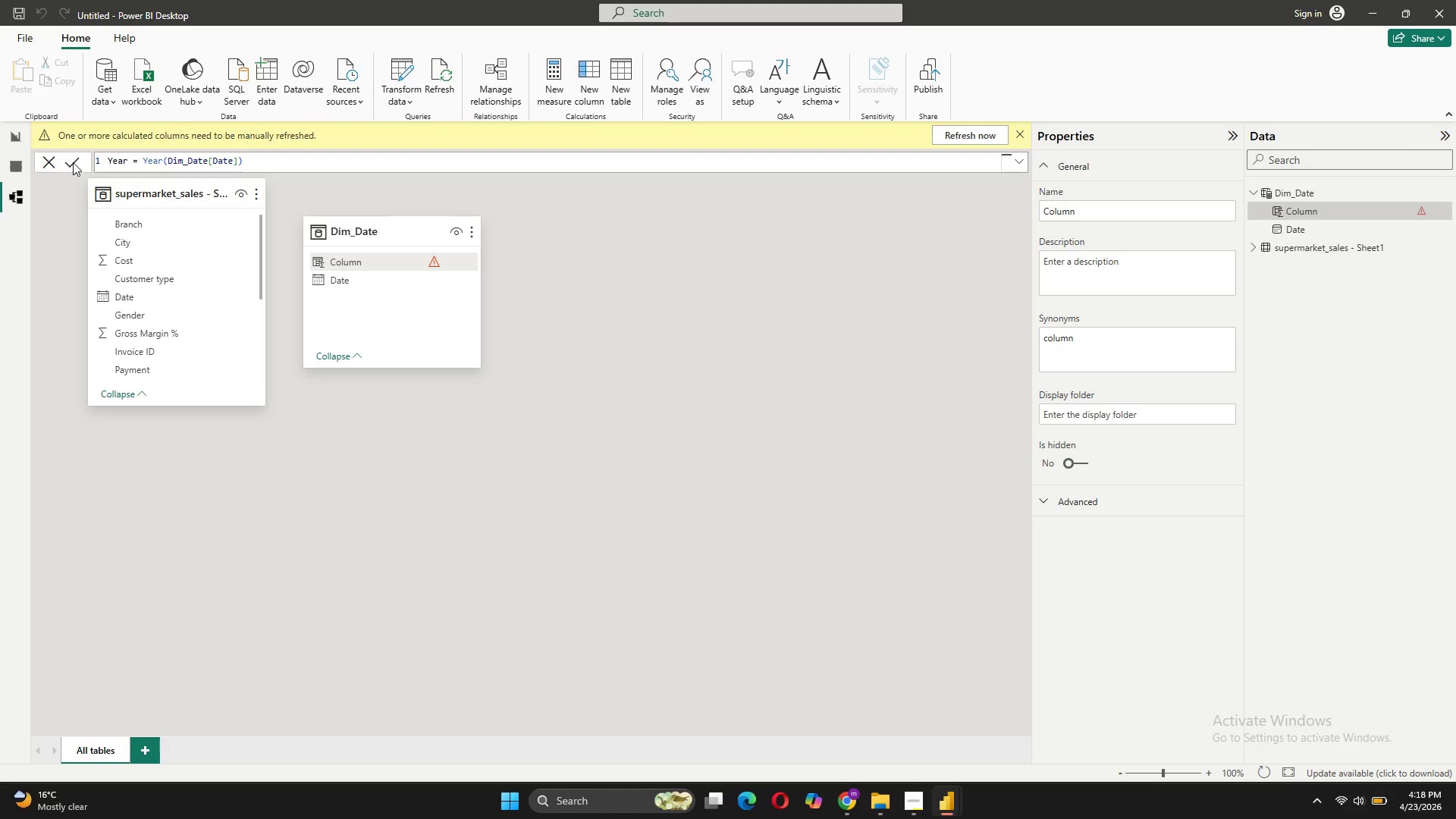 
wait(10.53)
 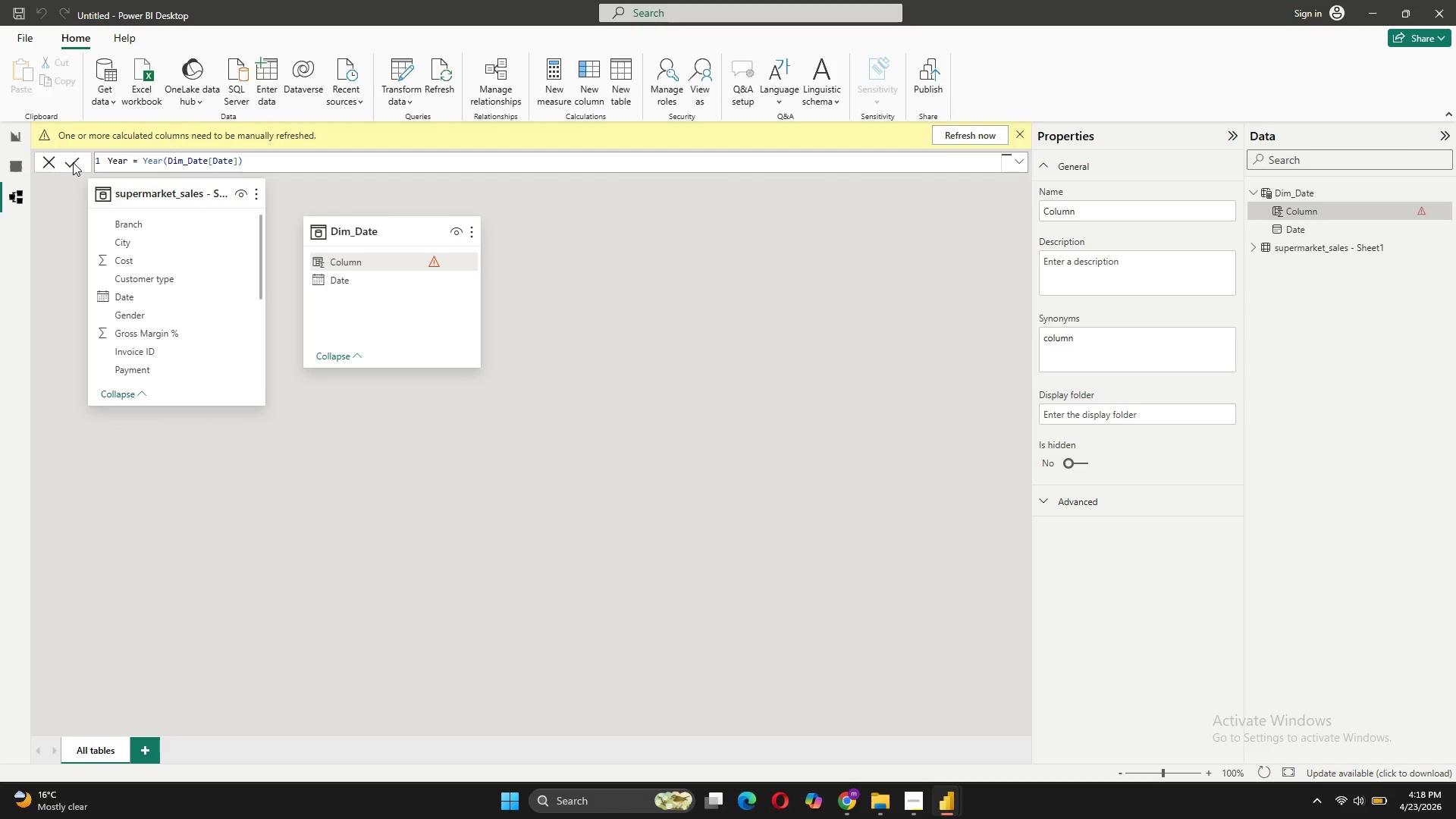 
left_click([592, 91])
 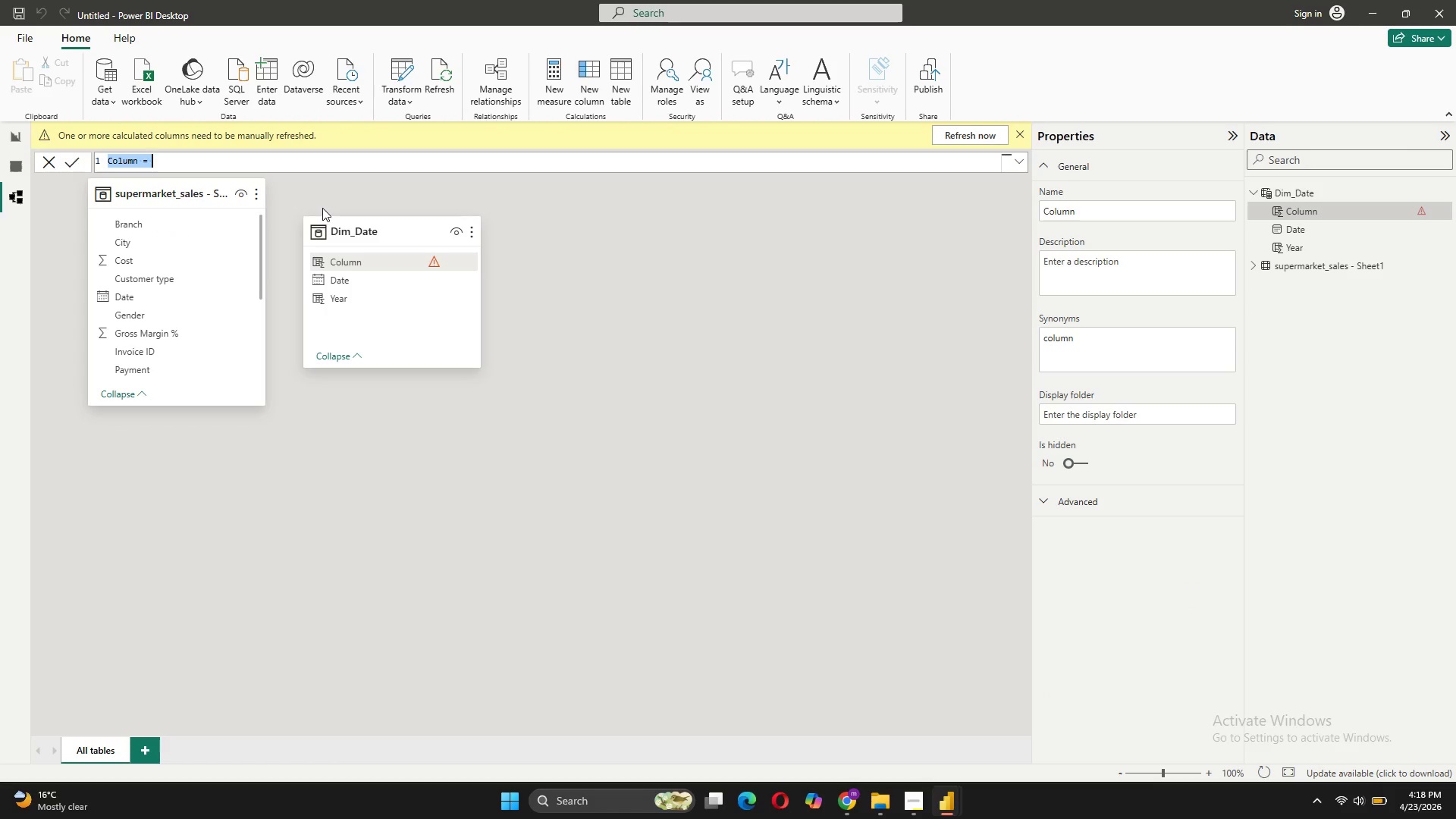 
type(Month = MONTH([D)
key(Backspace)
key(Backspace)
type(Dim)
 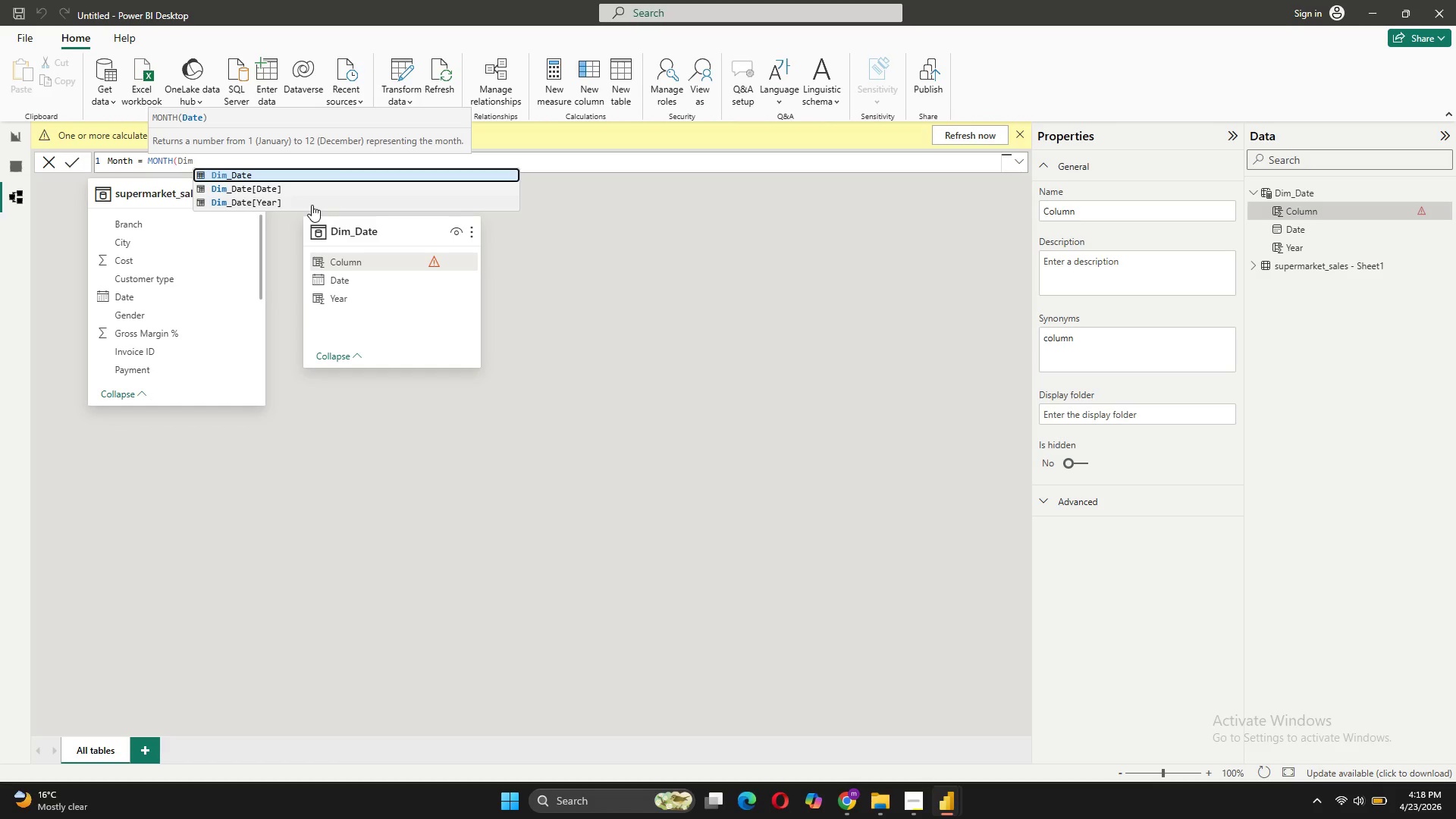 
left_click([281, 195])
 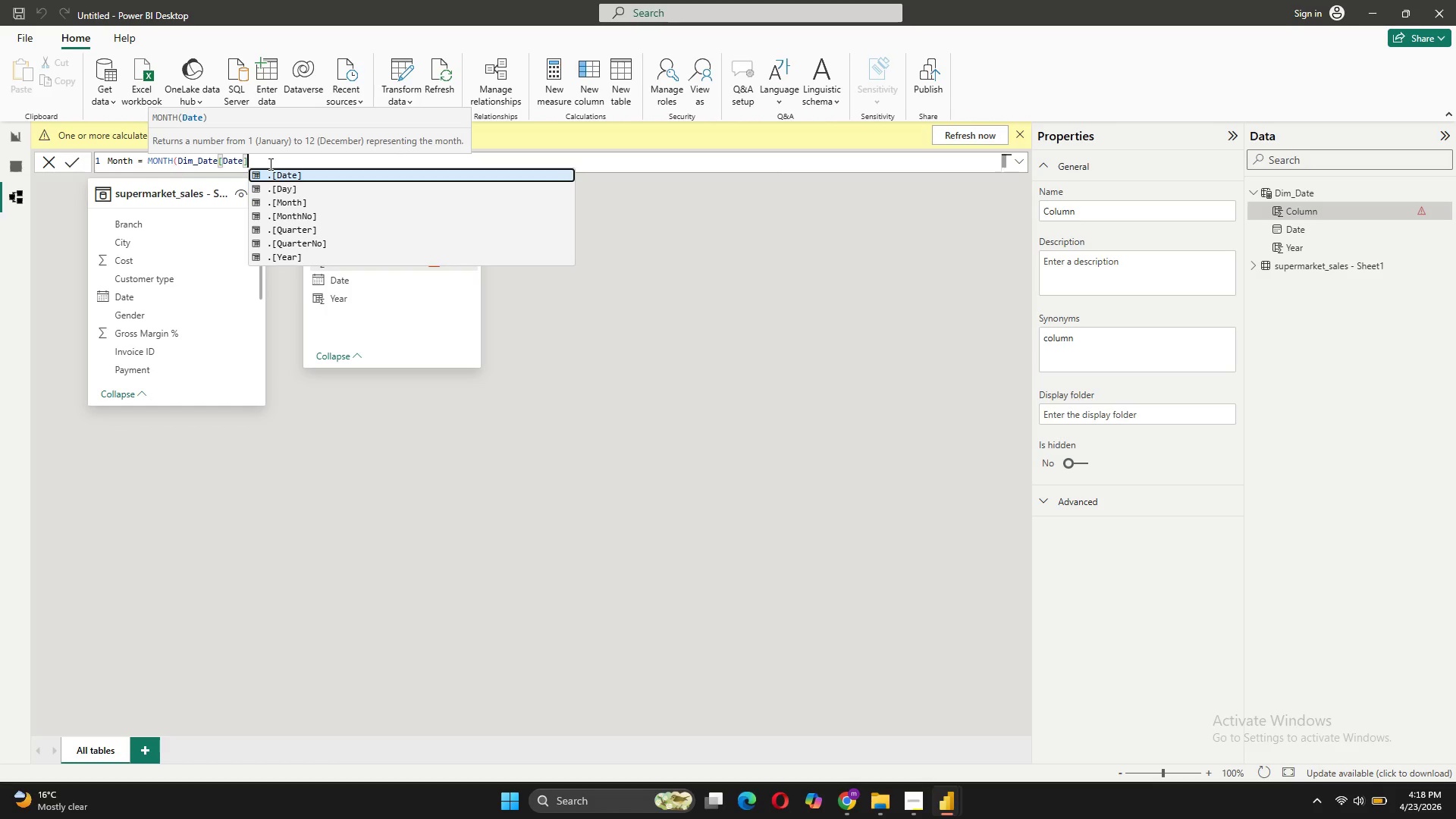 
key(Shift+0)
 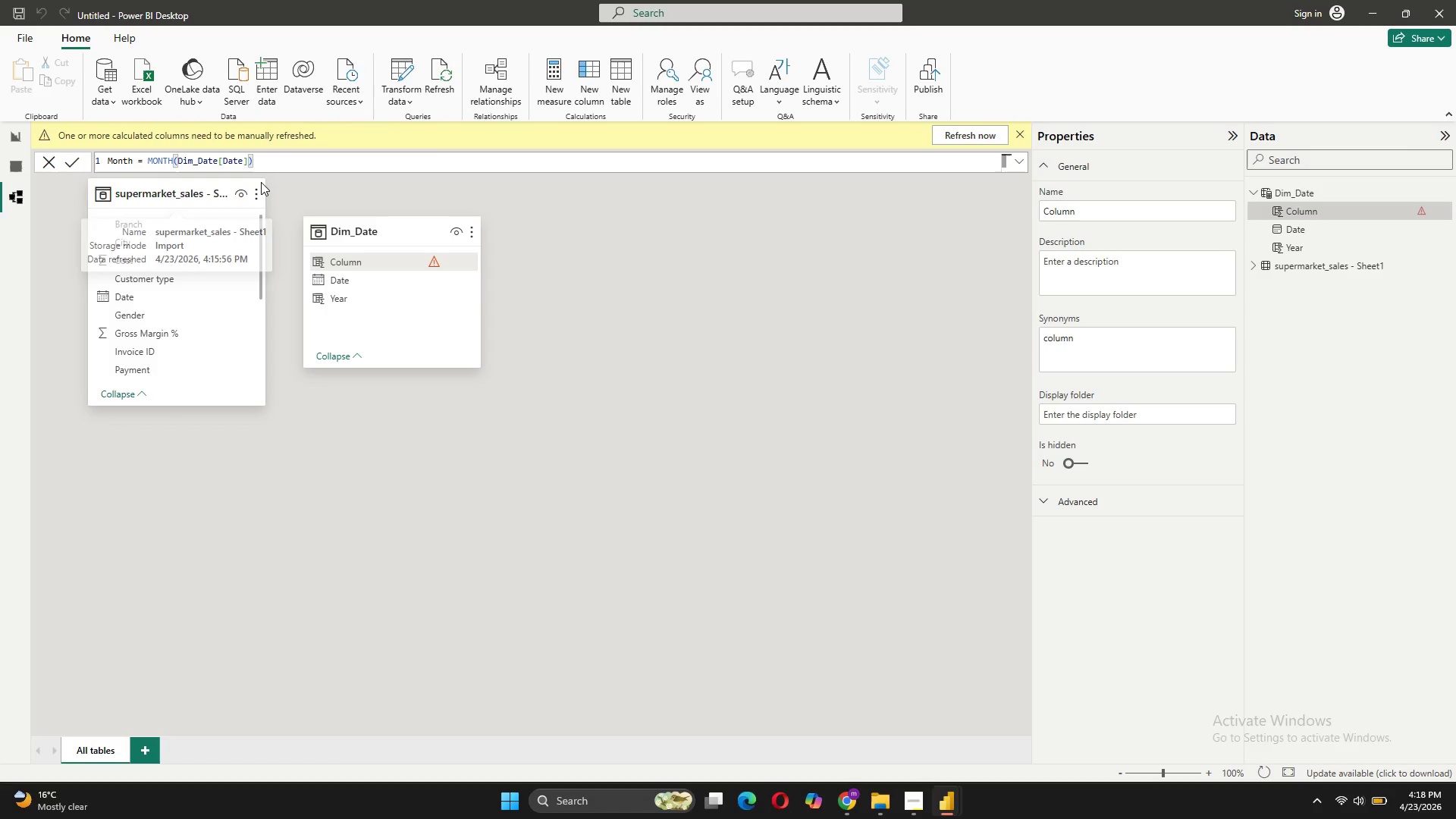 
left_click([74, 162])
 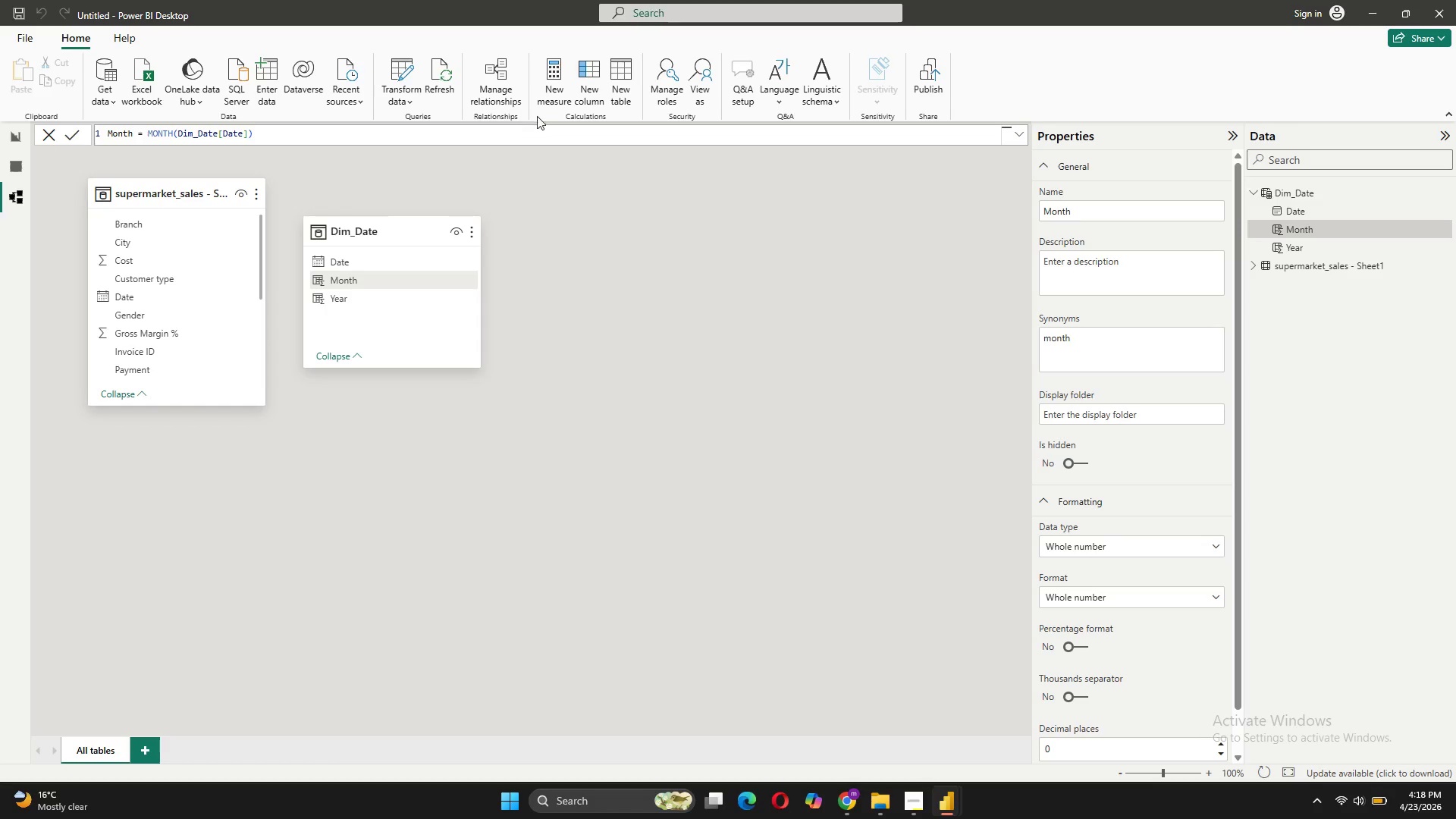 
wait(12.41)
 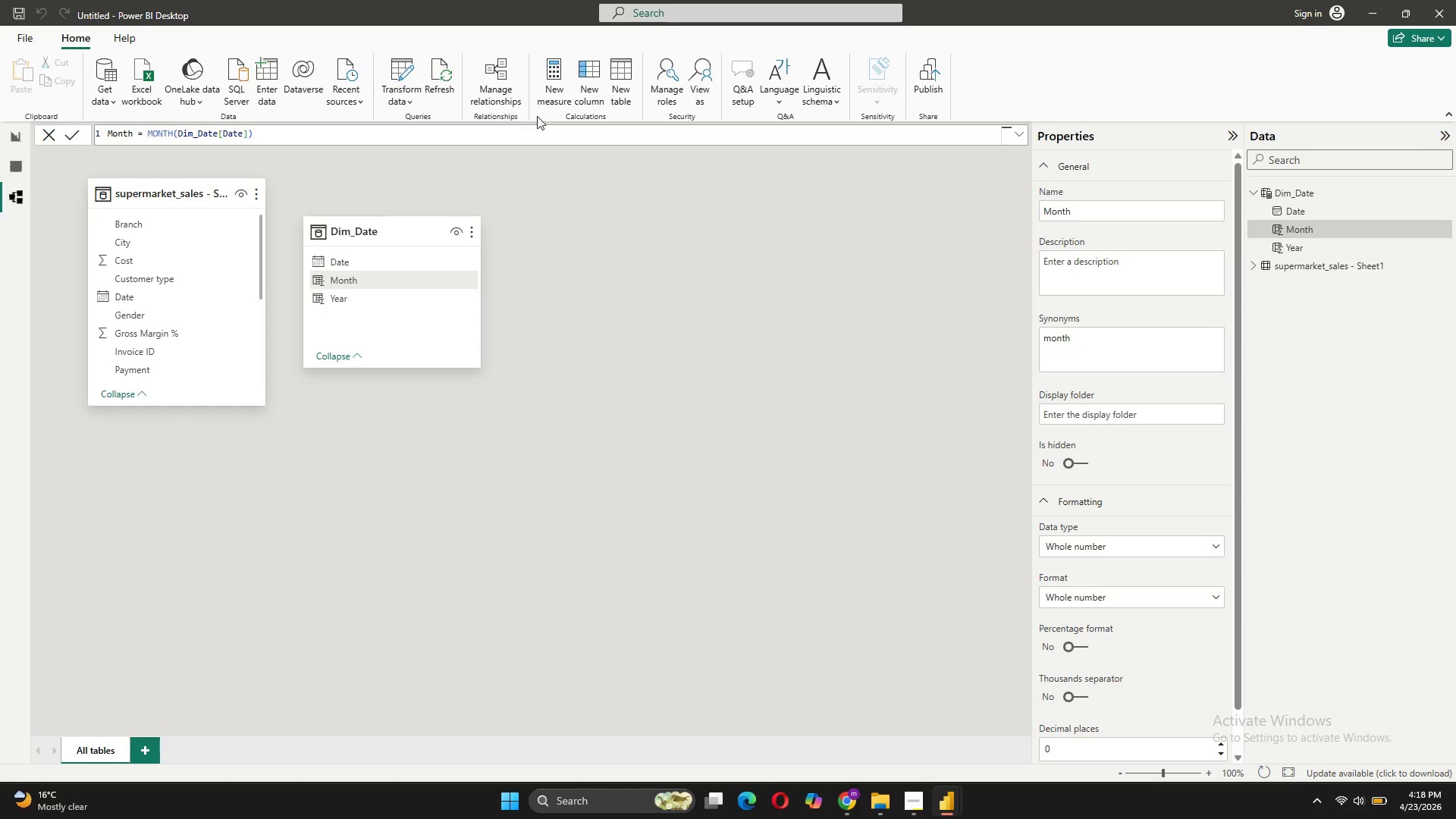 
type(MONTH )
key(Backspace)
key(Backspace)
key(Backspace)
key(Backspace)
key(Backspace)
type(onth Name = Fora)
key(Backspace)
type(mat)
key(Tab)
type(Dim_Date[)
key(Backspace)
type([Date].)
key(Backspace)
type(, "mmmm"))
 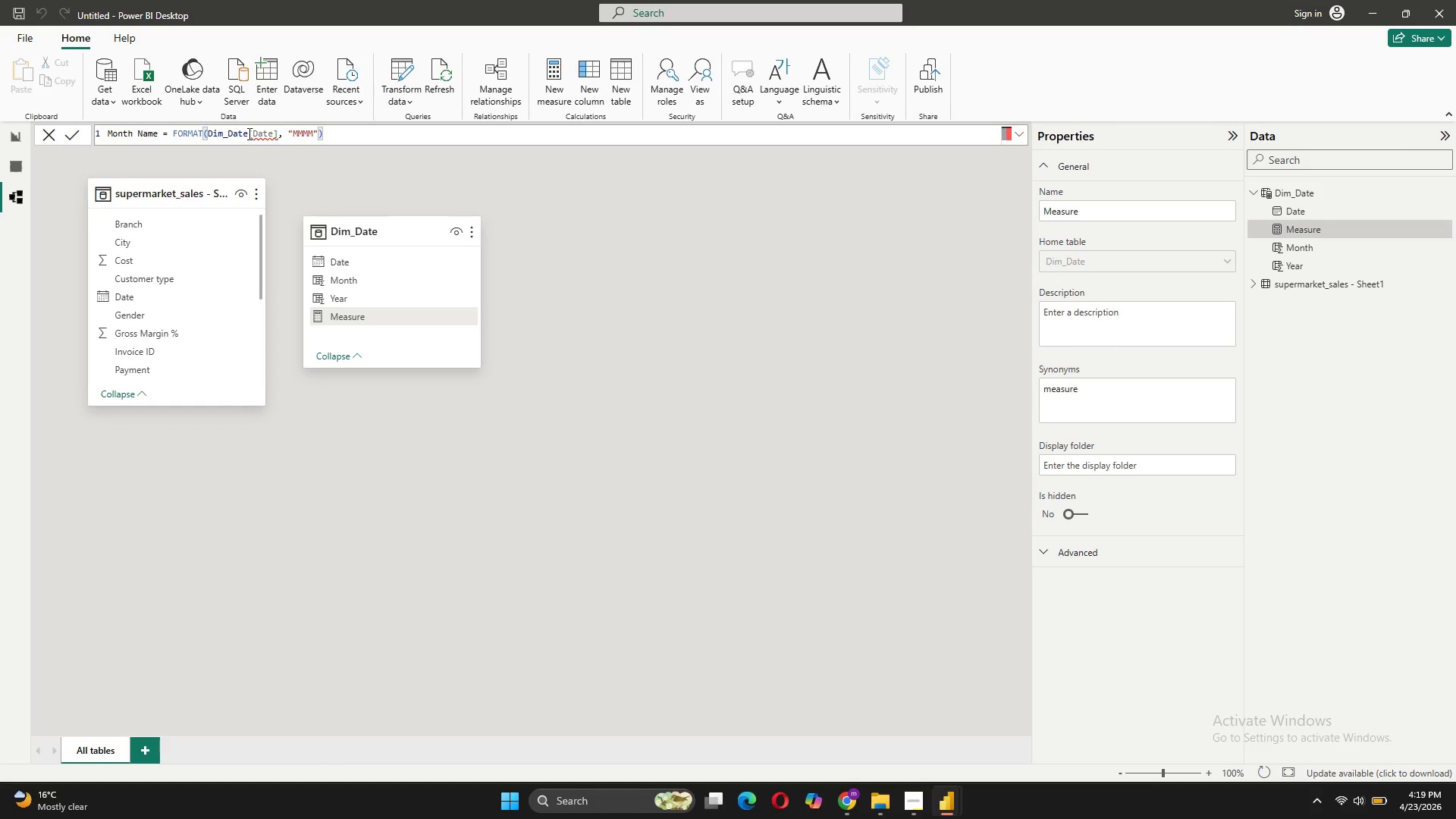 
hold_key(key=CapsLock, duration=0.36)
 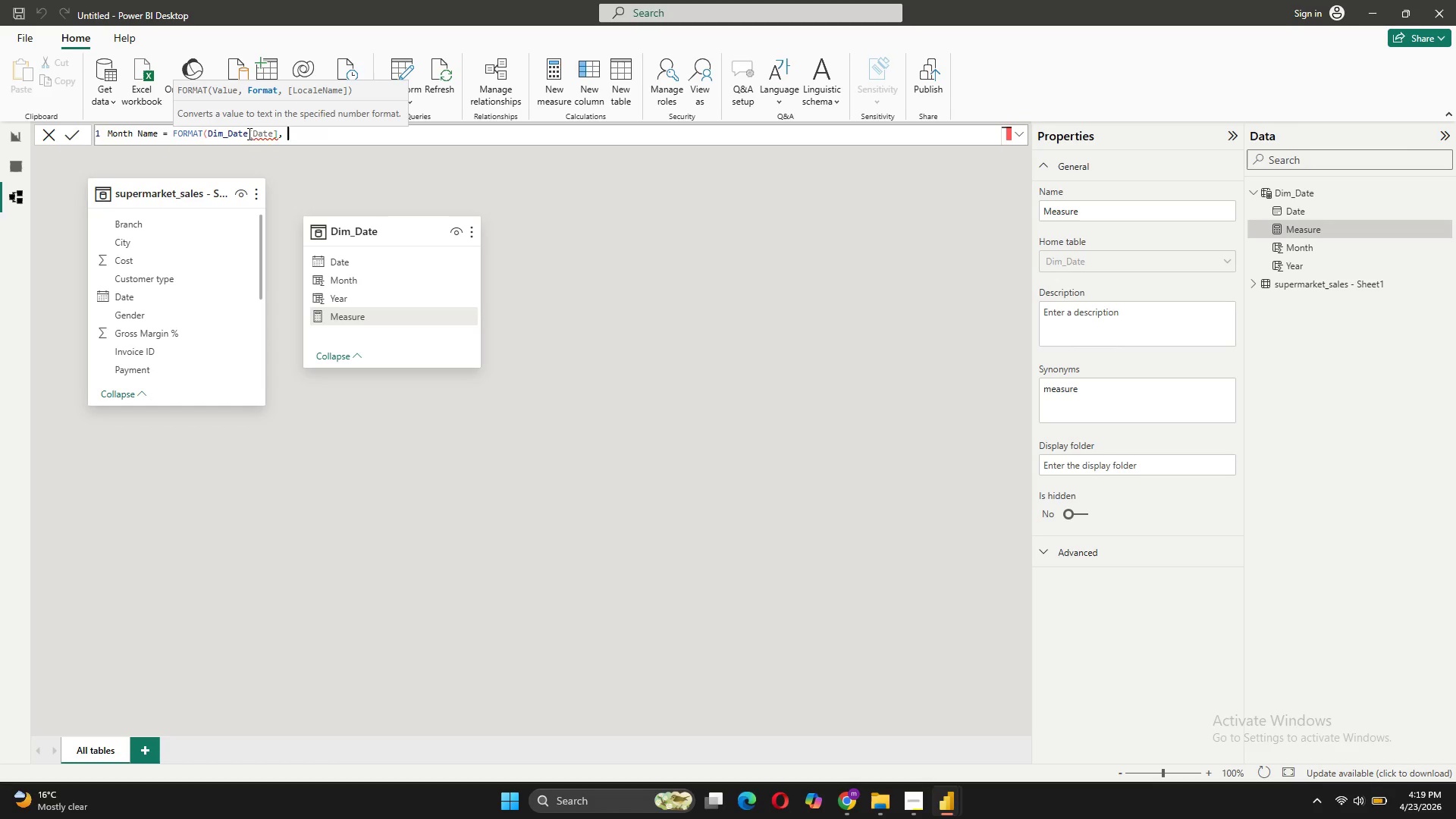 
wait(6.75)
 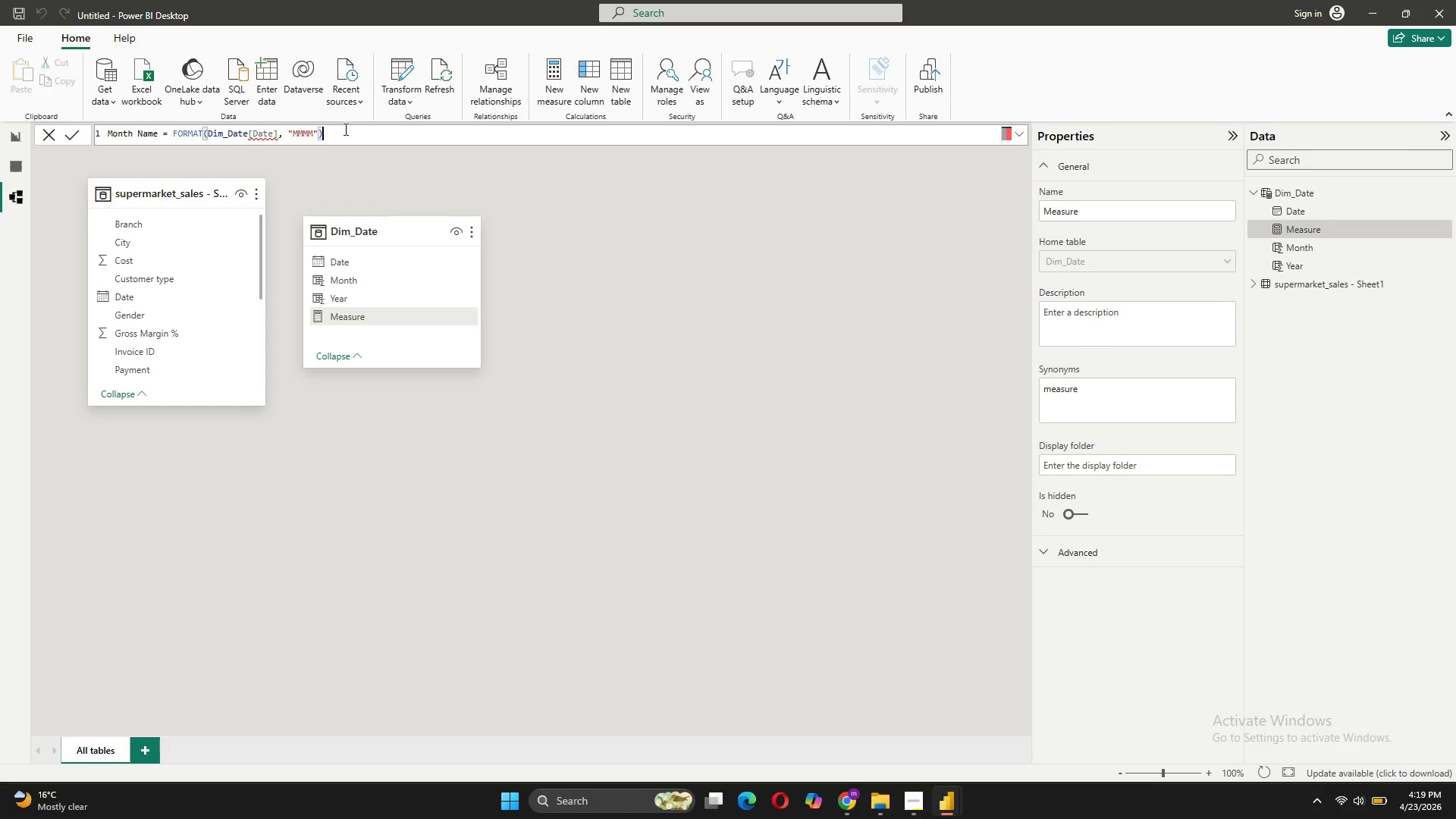 
left_click([277, 131])
 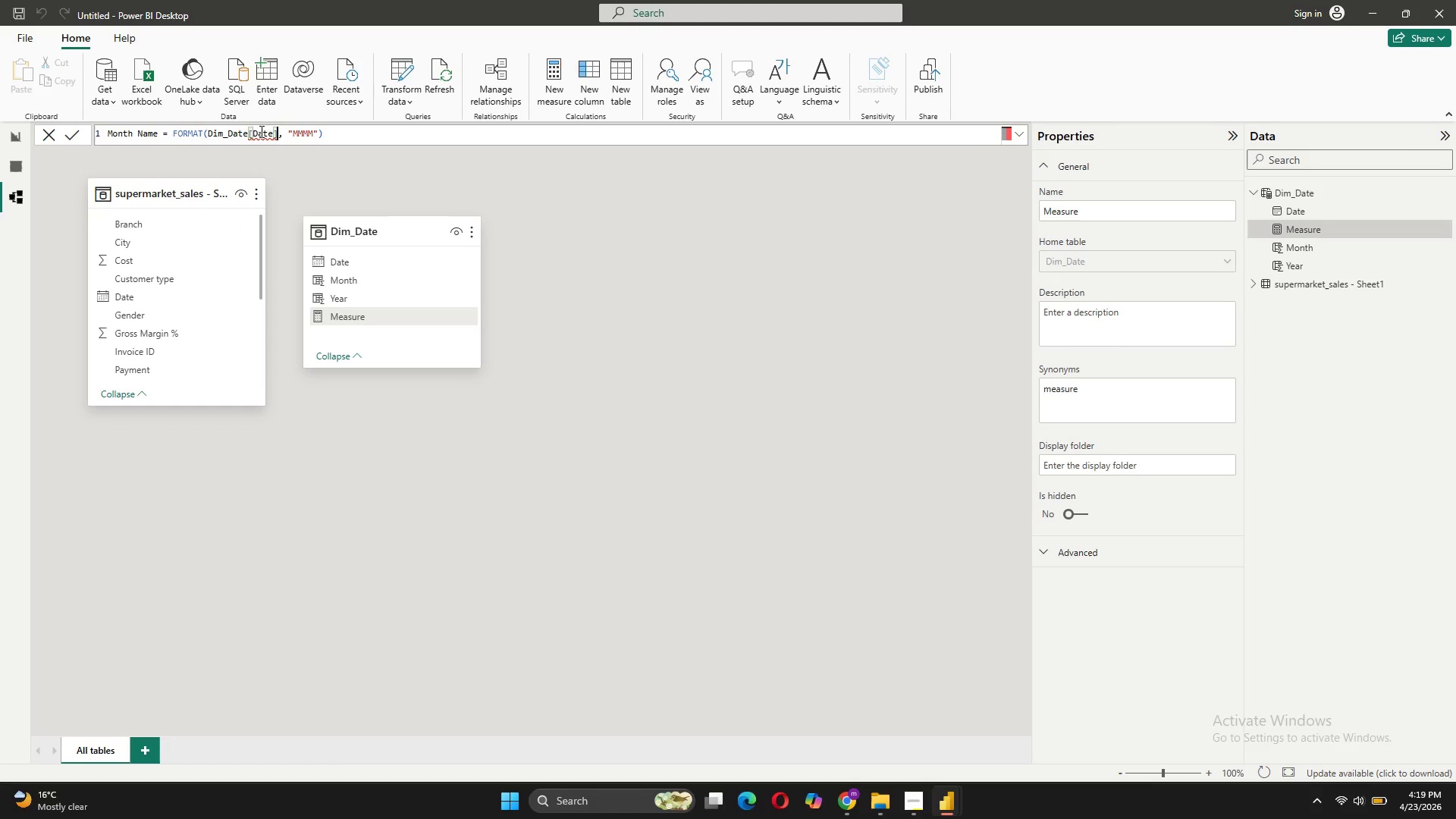 
mouse_move([268, 137])
 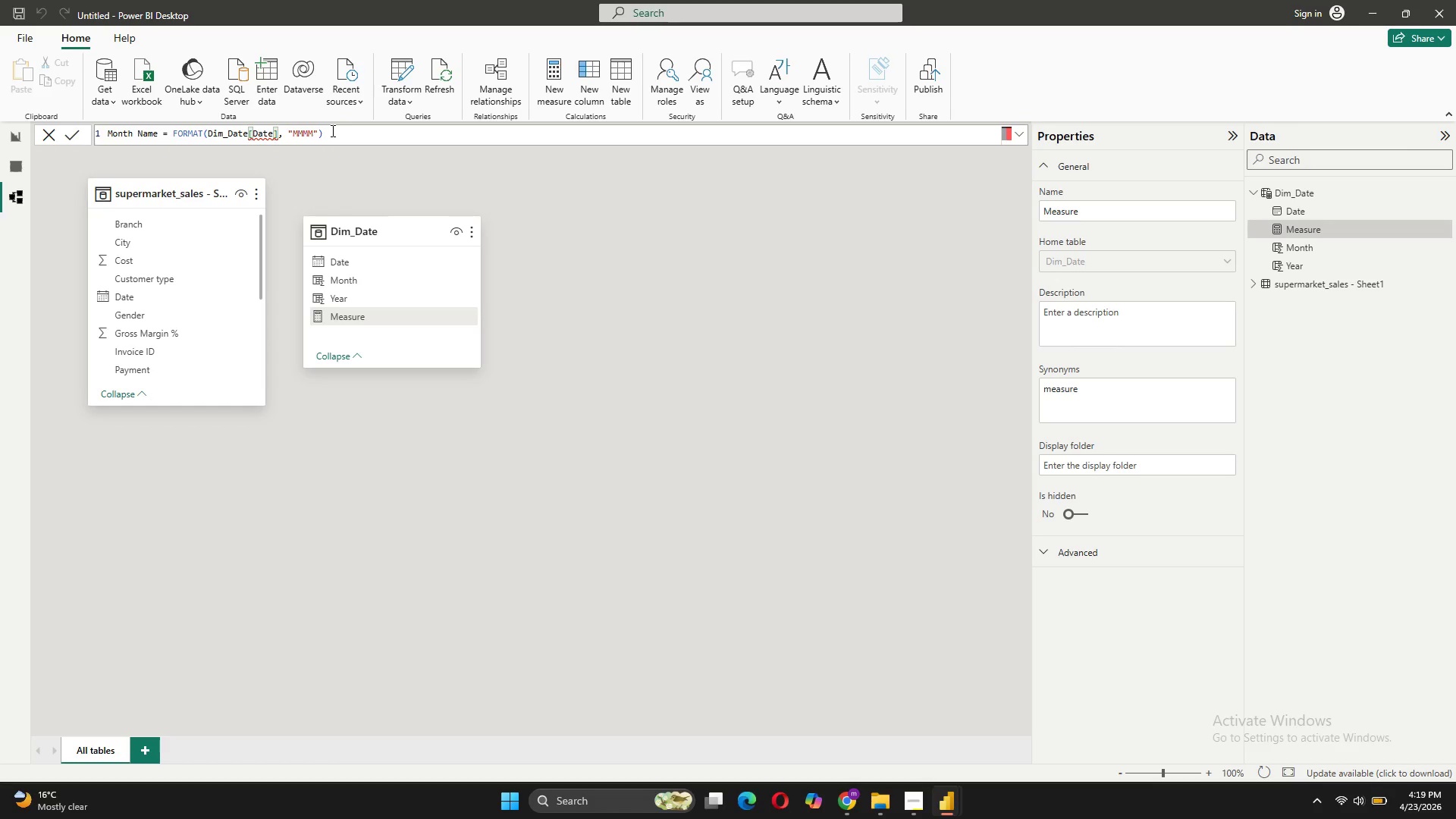 
left_click([331, 130])
 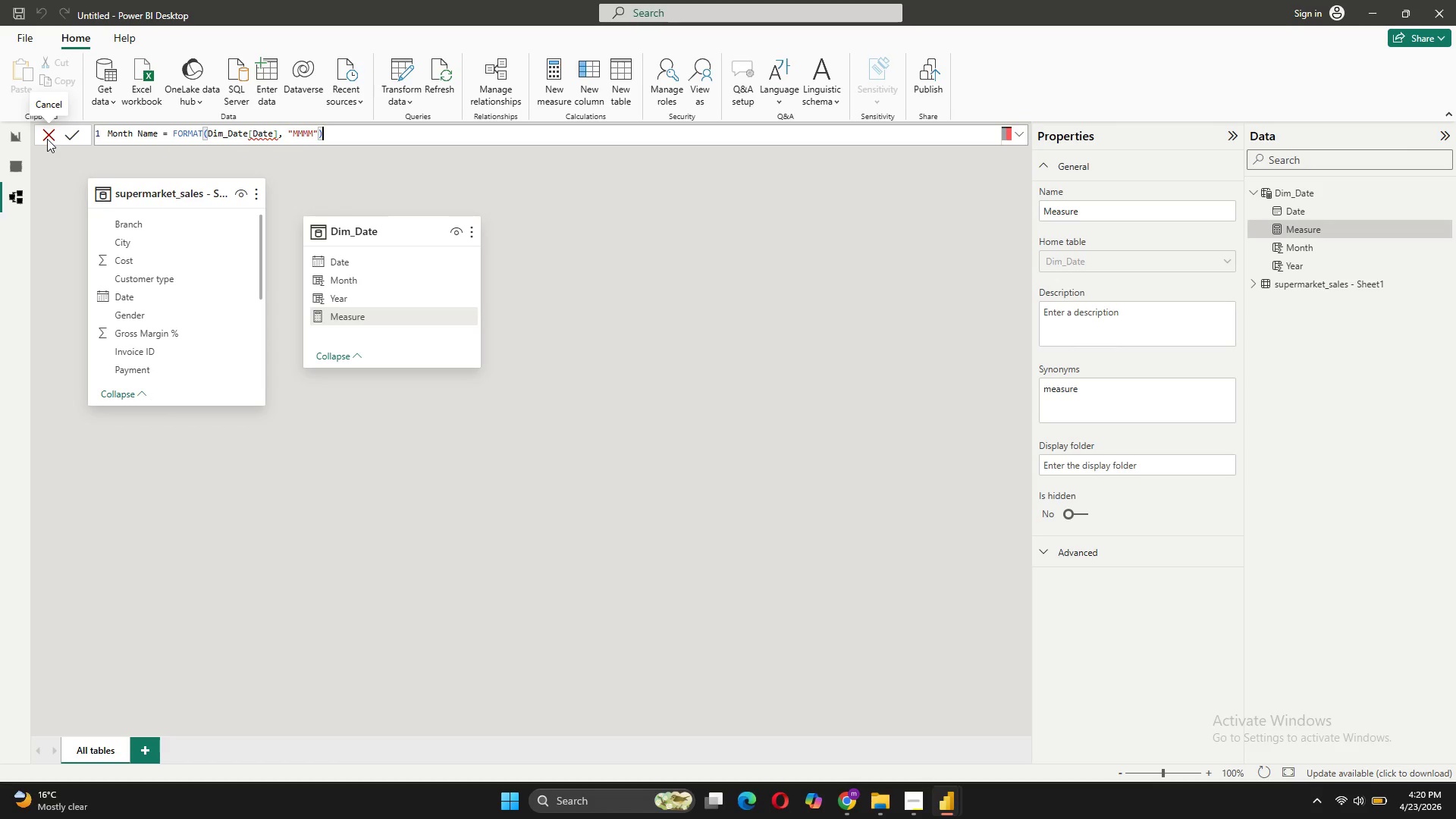 
wait(5.84)
 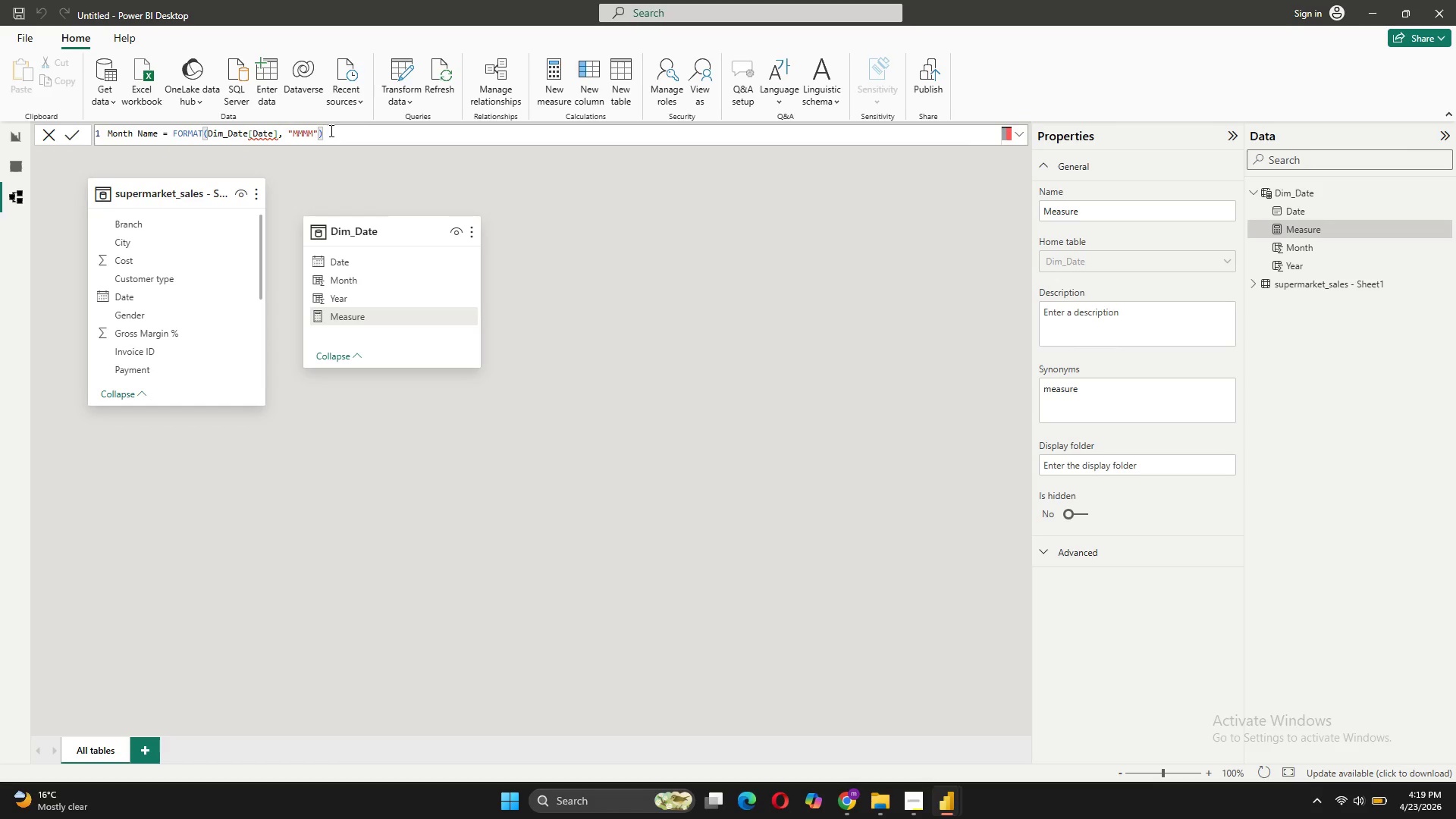 
left_click_drag(start_coordinate=[339, 134], to_coordinate=[106, 137])
 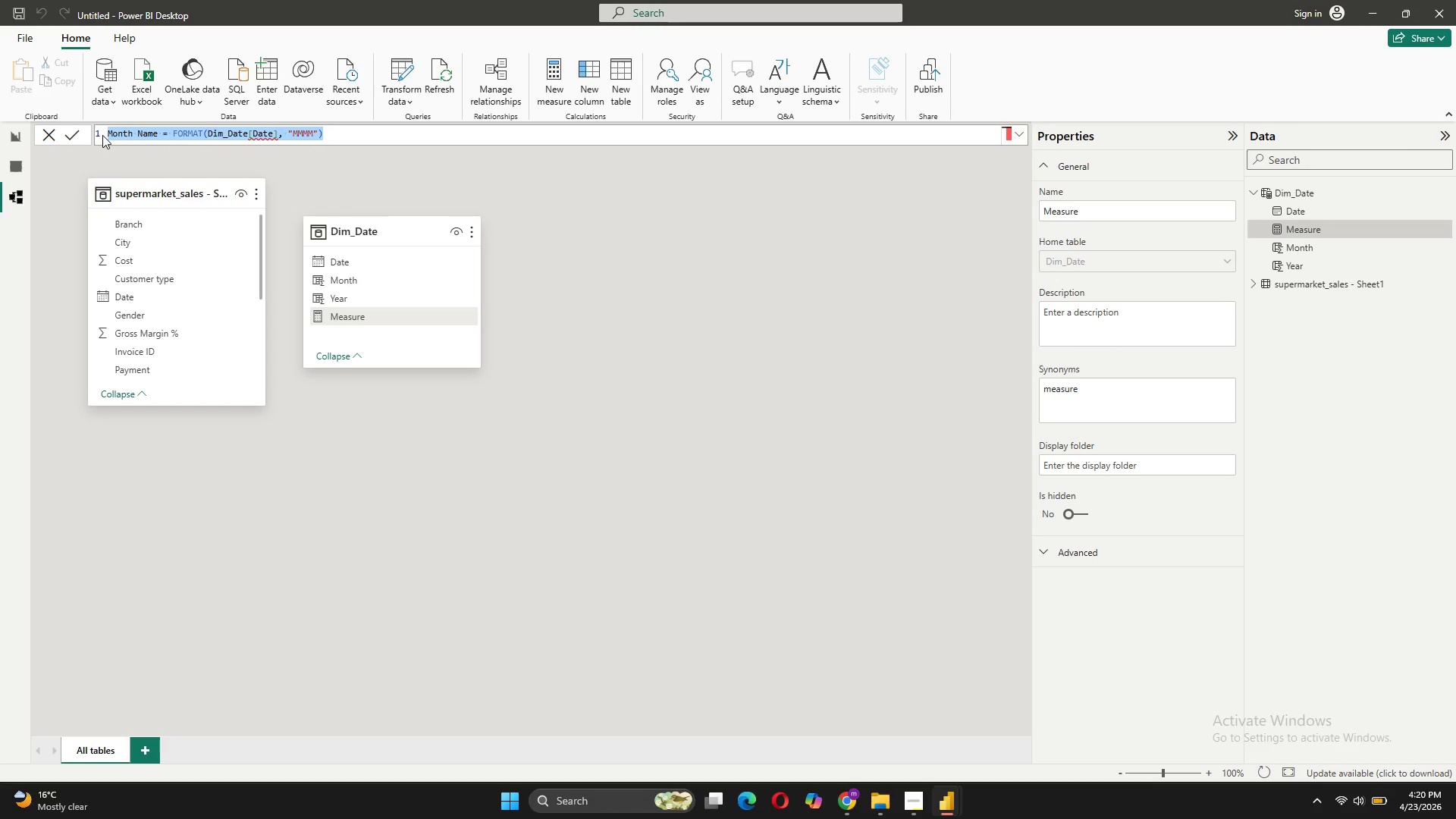 
key(Control+C)
 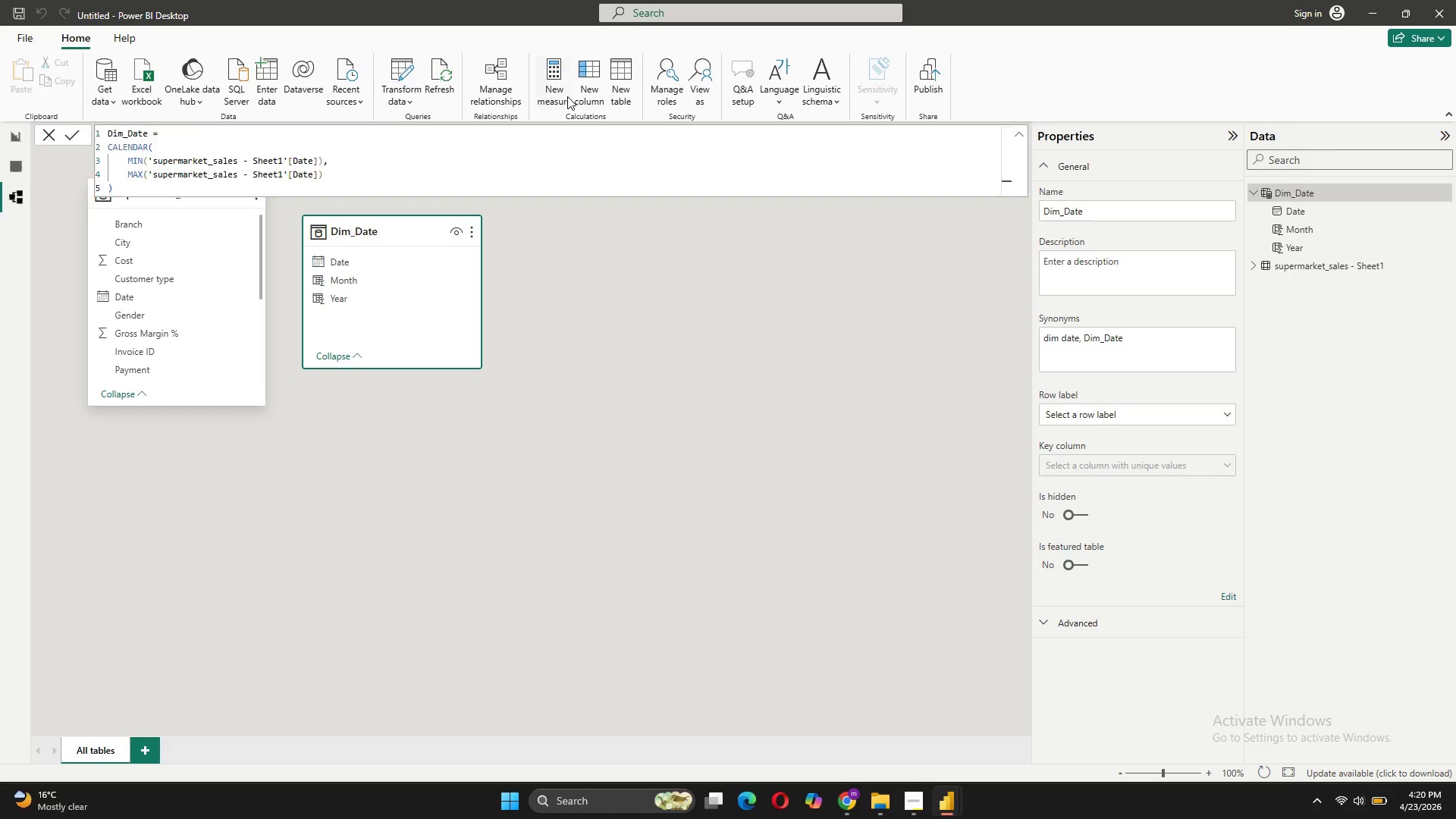 
left_click([582, 91])
 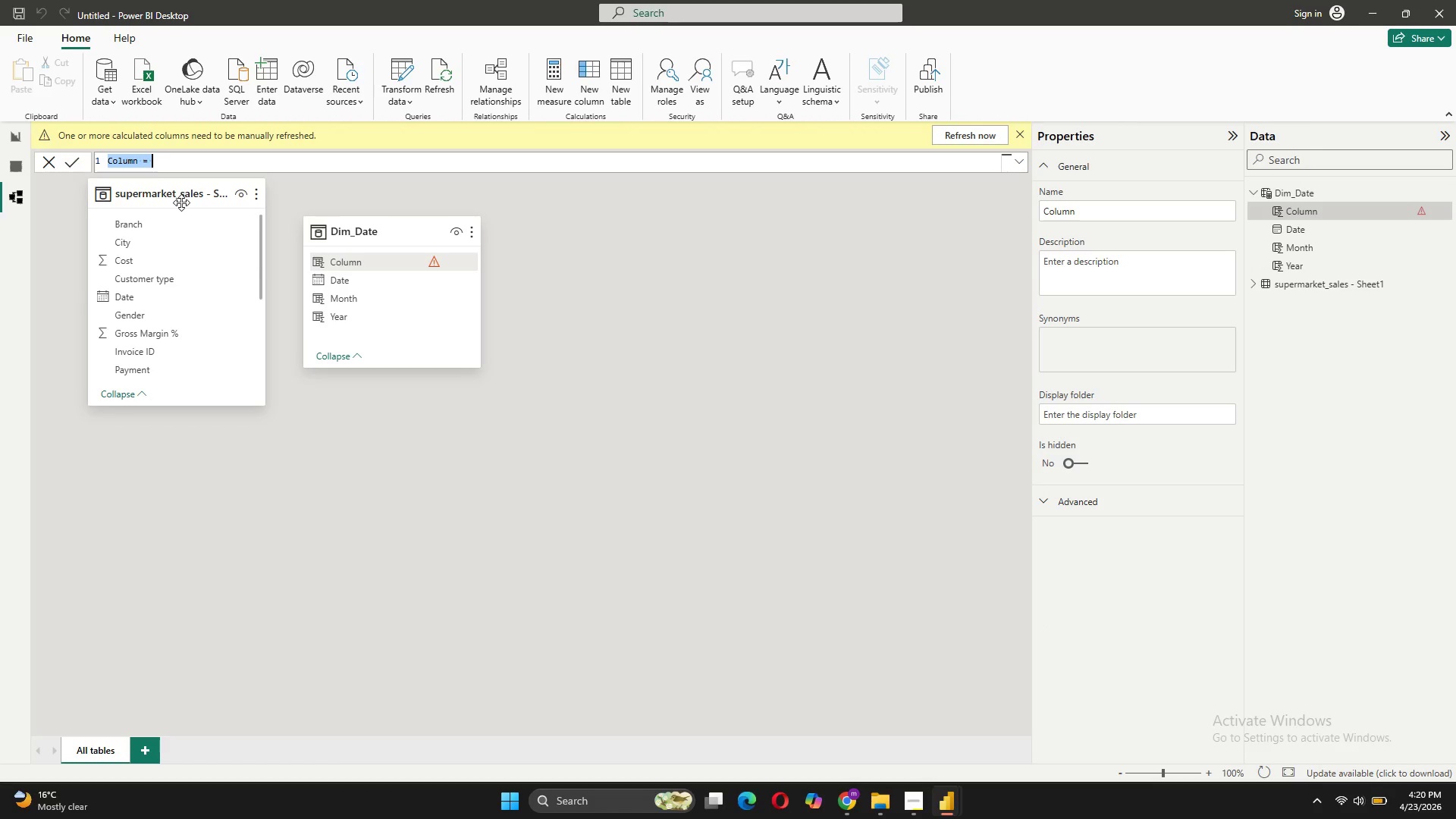 
key(Control+V)
 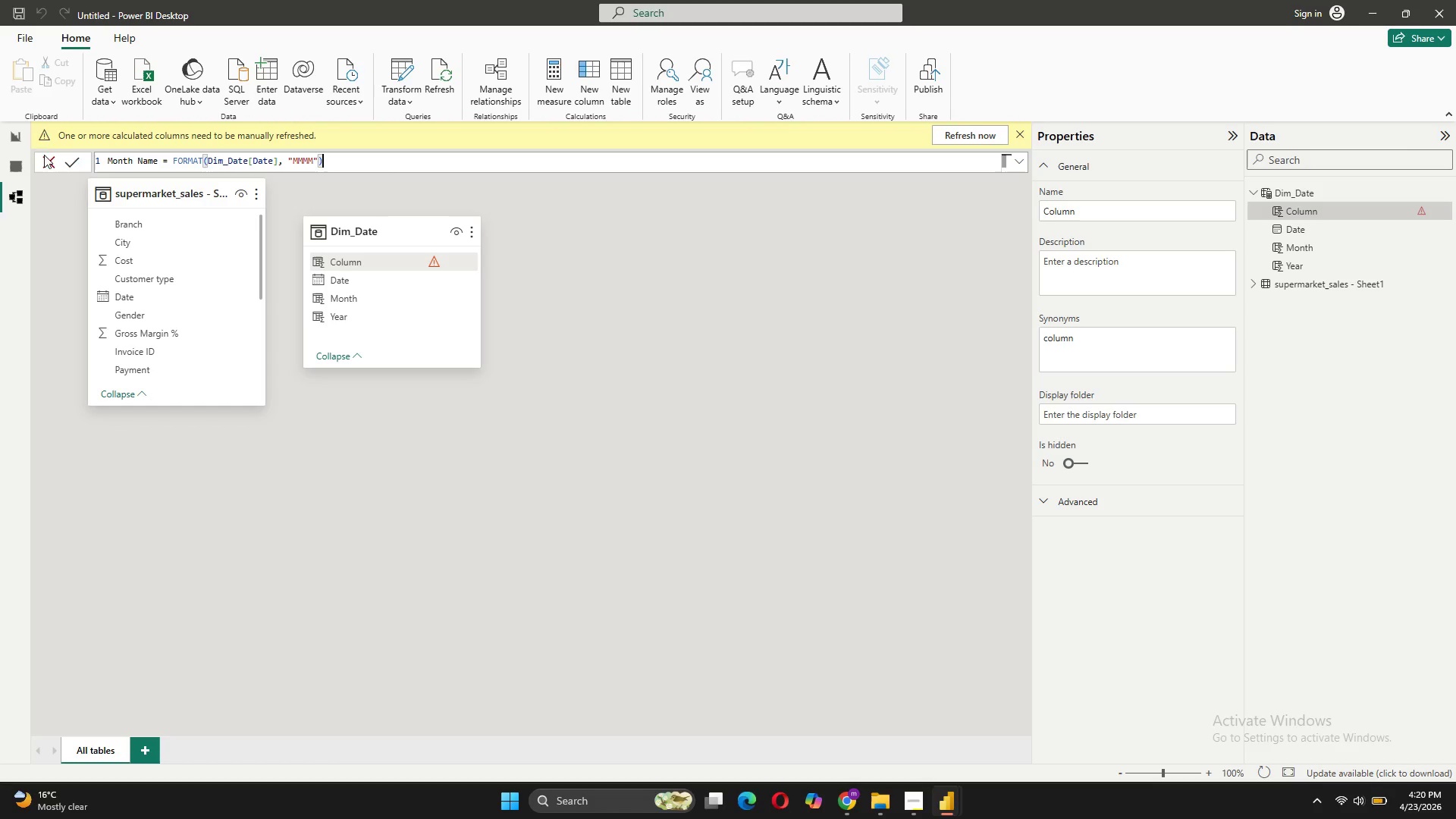 
left_click([69, 158])
 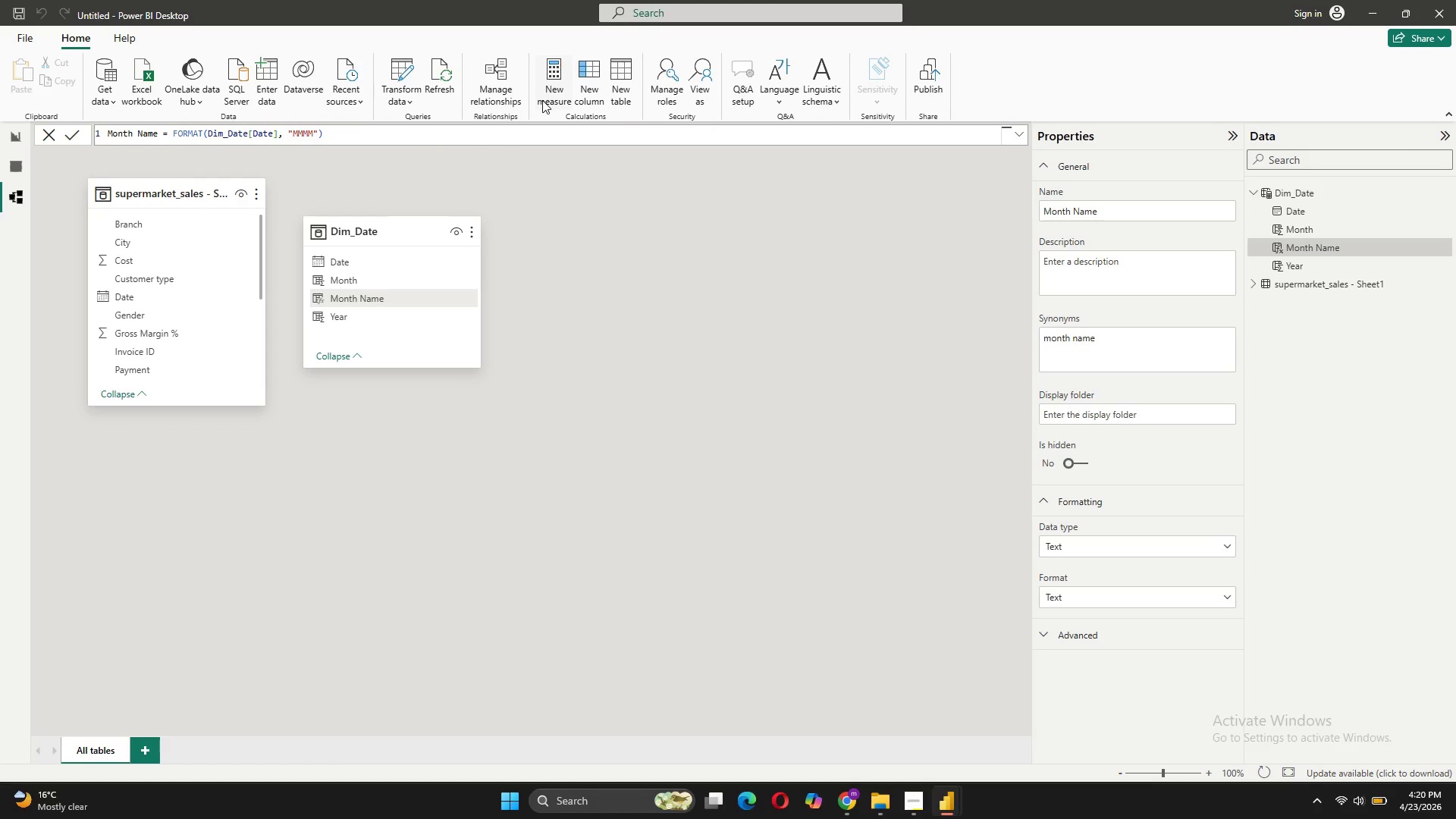 
wait(10.86)
 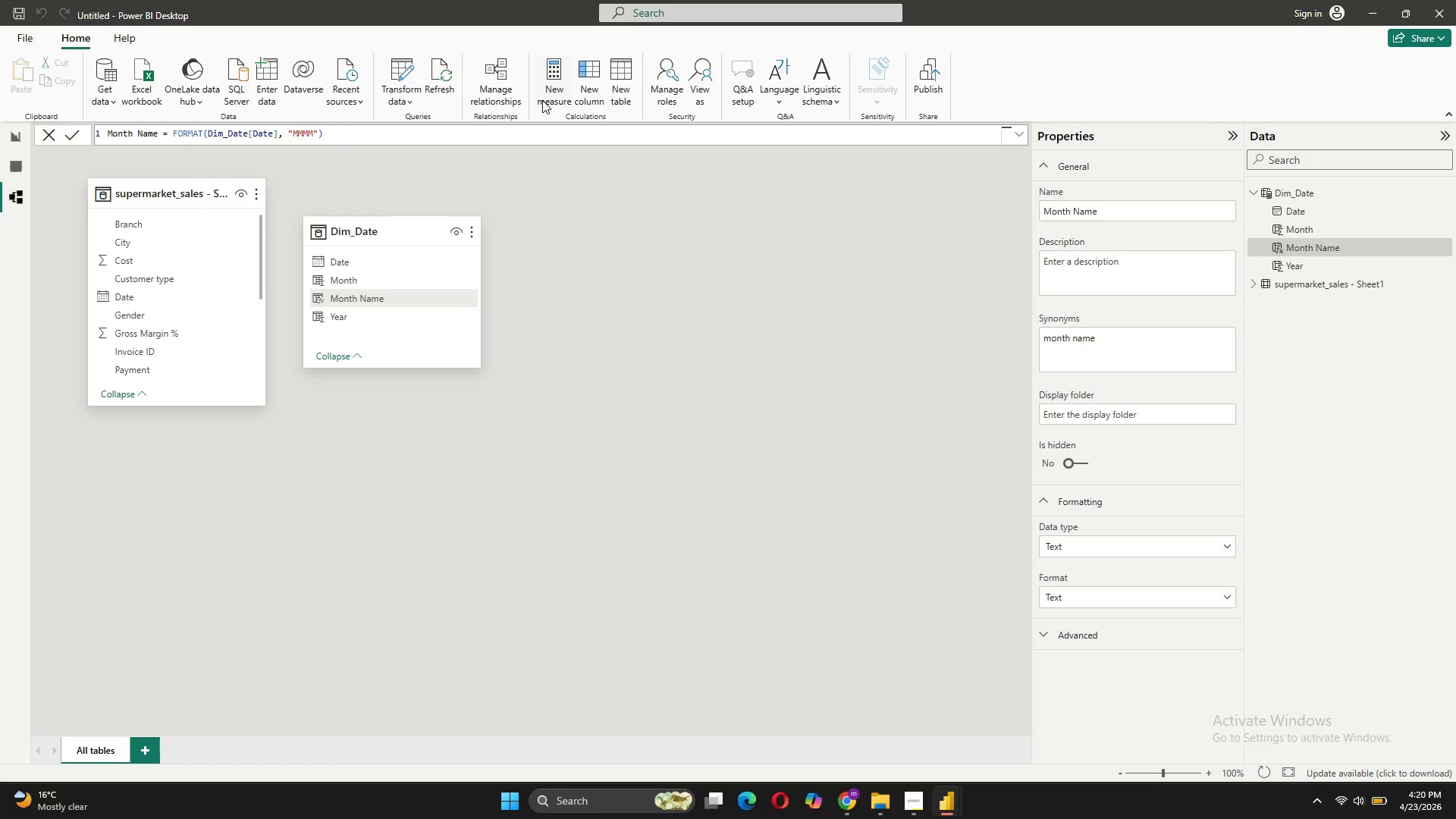 
type(Day of Week = FR)
key(Backspace)
type(O)
 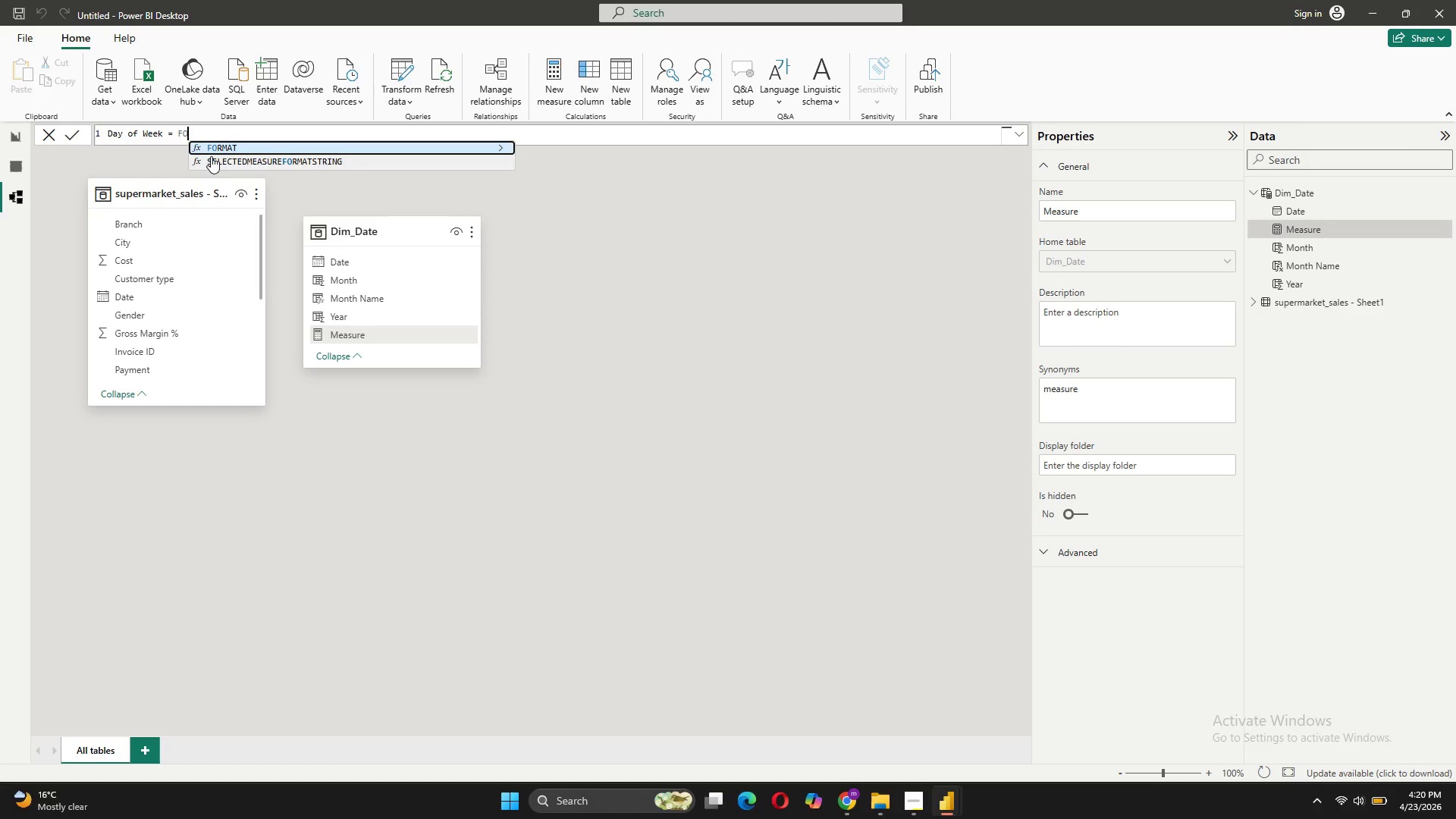 
left_click([209, 152])
 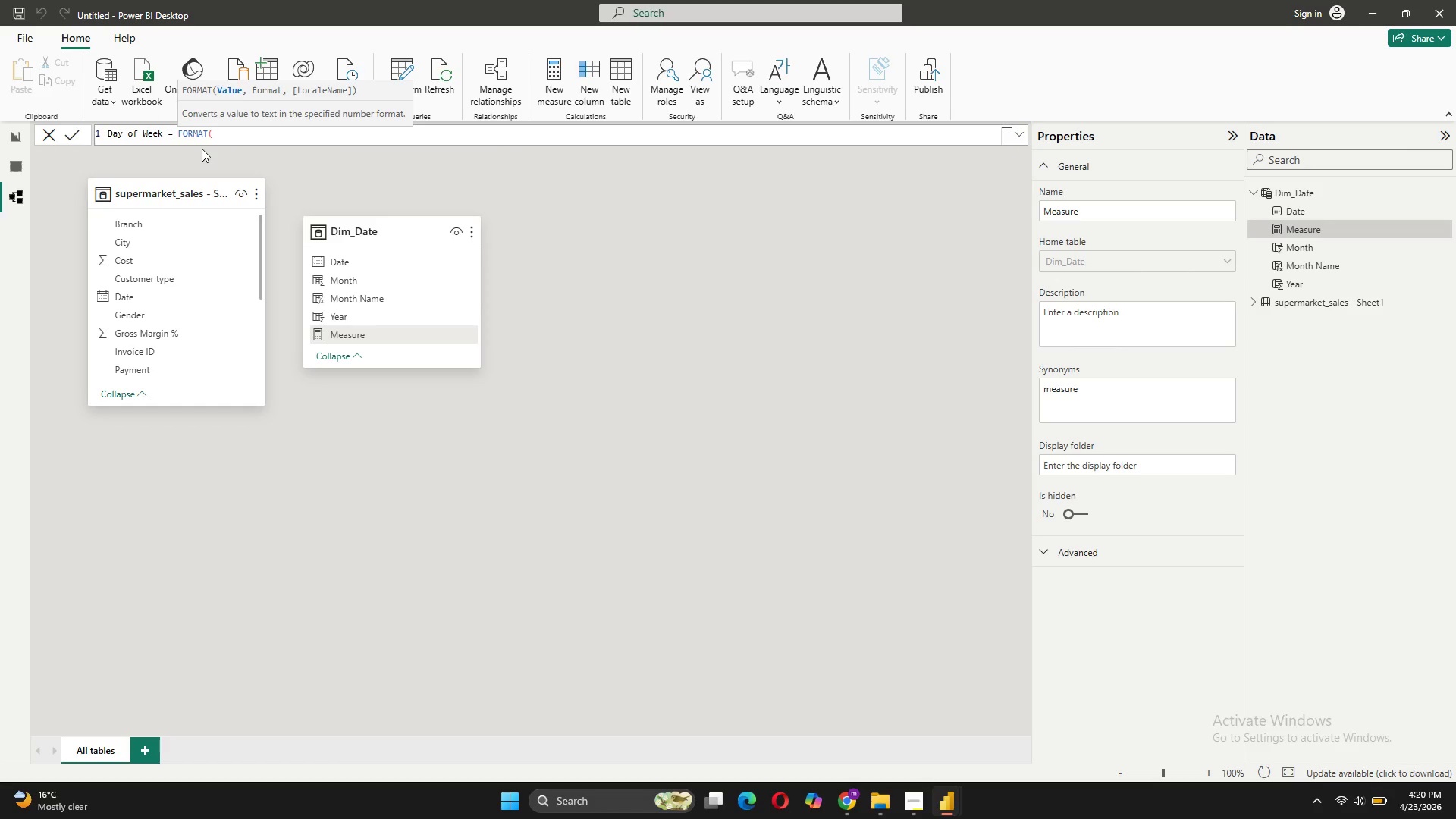 
type(Dim_DA)
key(Backspace)
type(ate)
 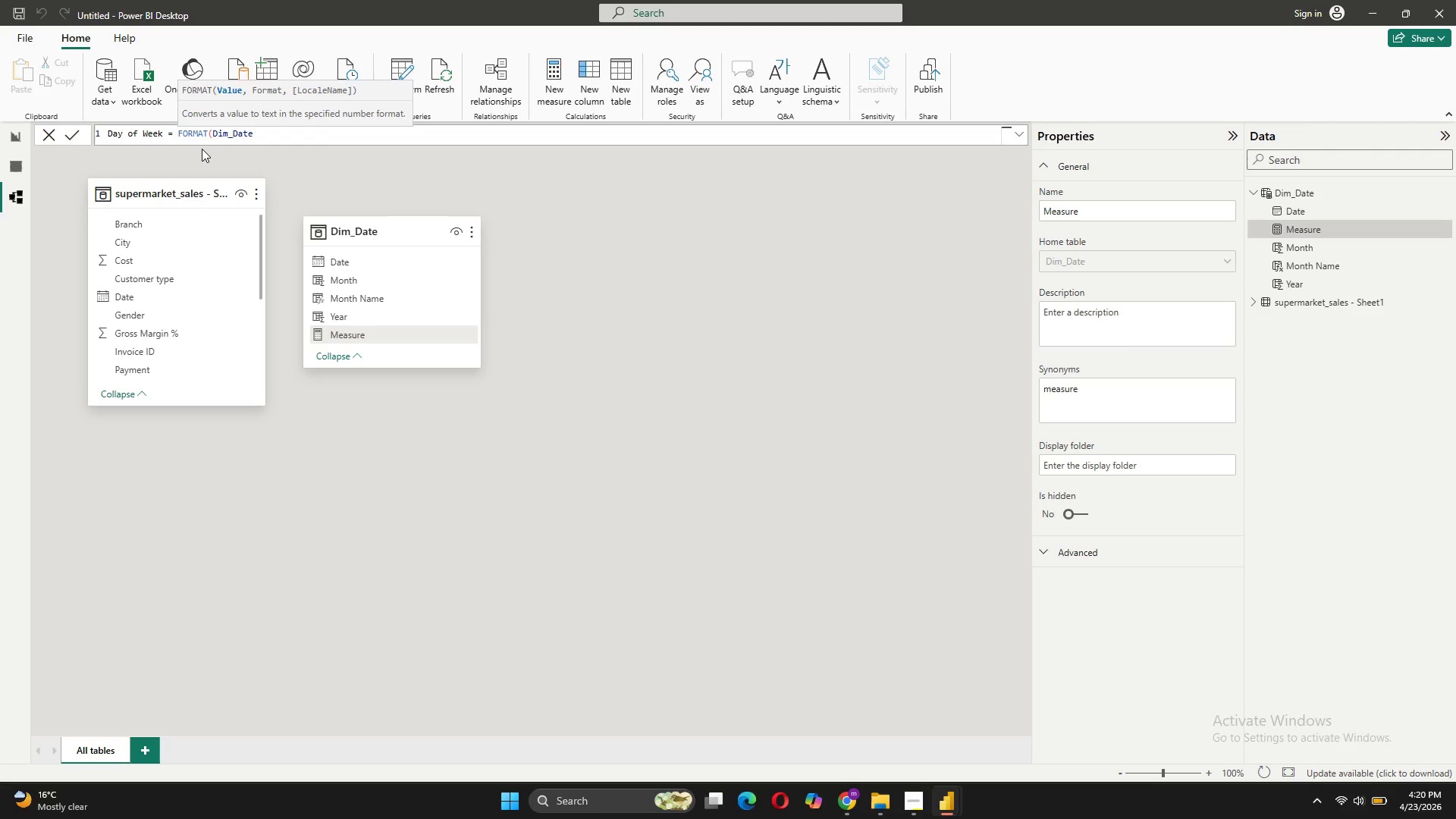 
type([Date], ')
key(Backspace)
type("DDDD"))
 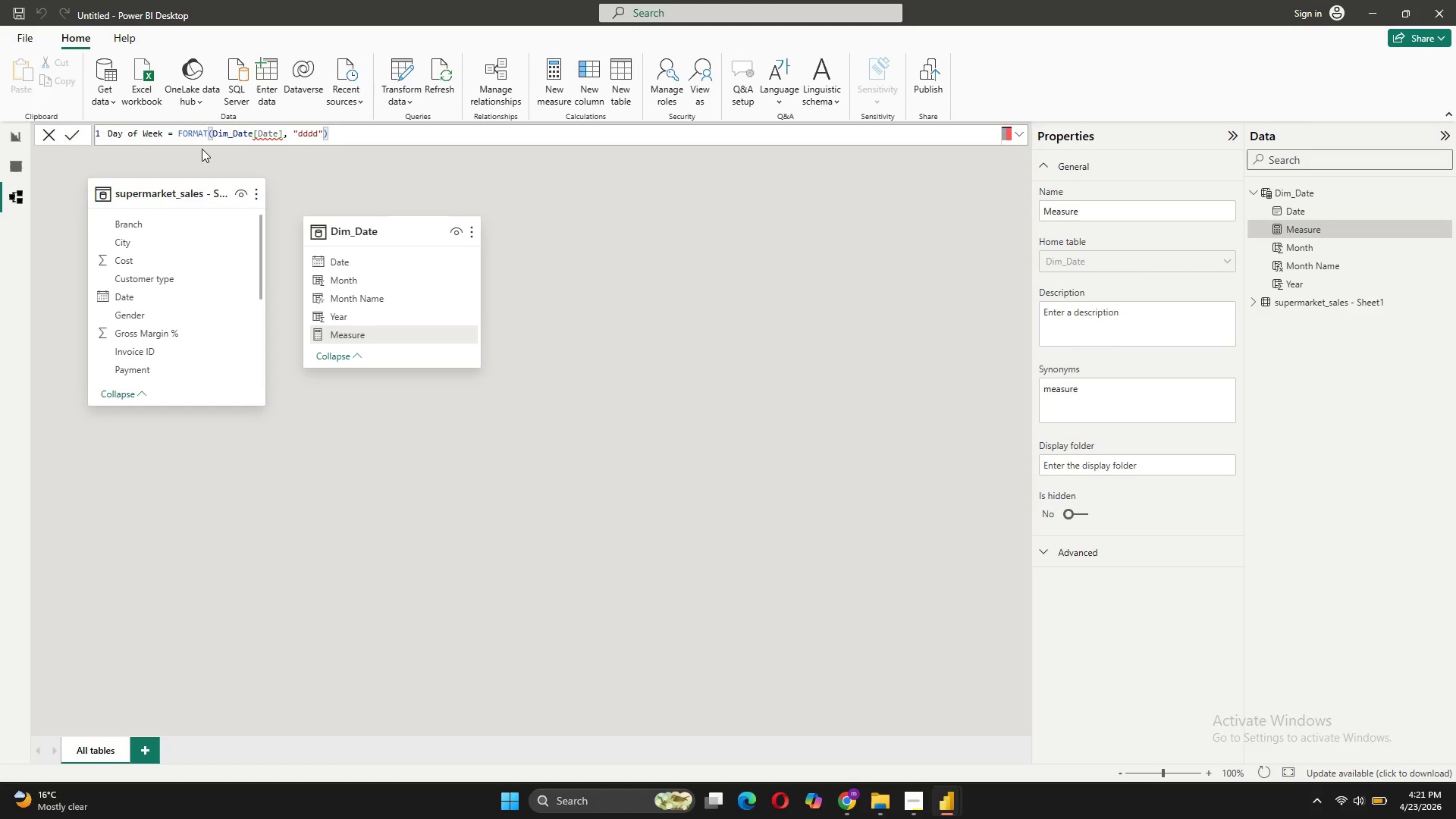 
hold_key(key=CapsLock, duration=0.62)
 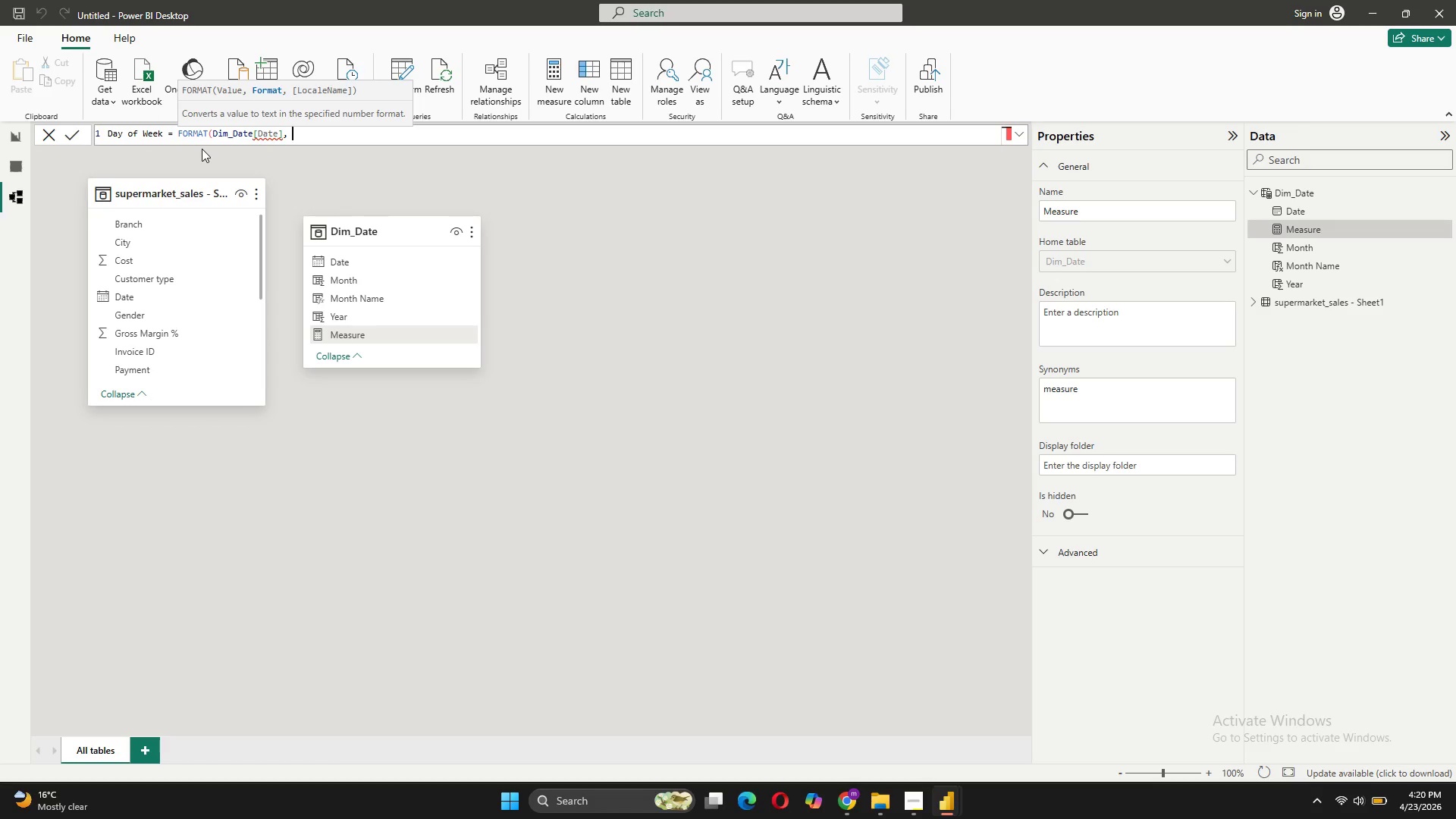 
left_click_drag(start_coordinate=[377, 140], to_coordinate=[89, 136])
 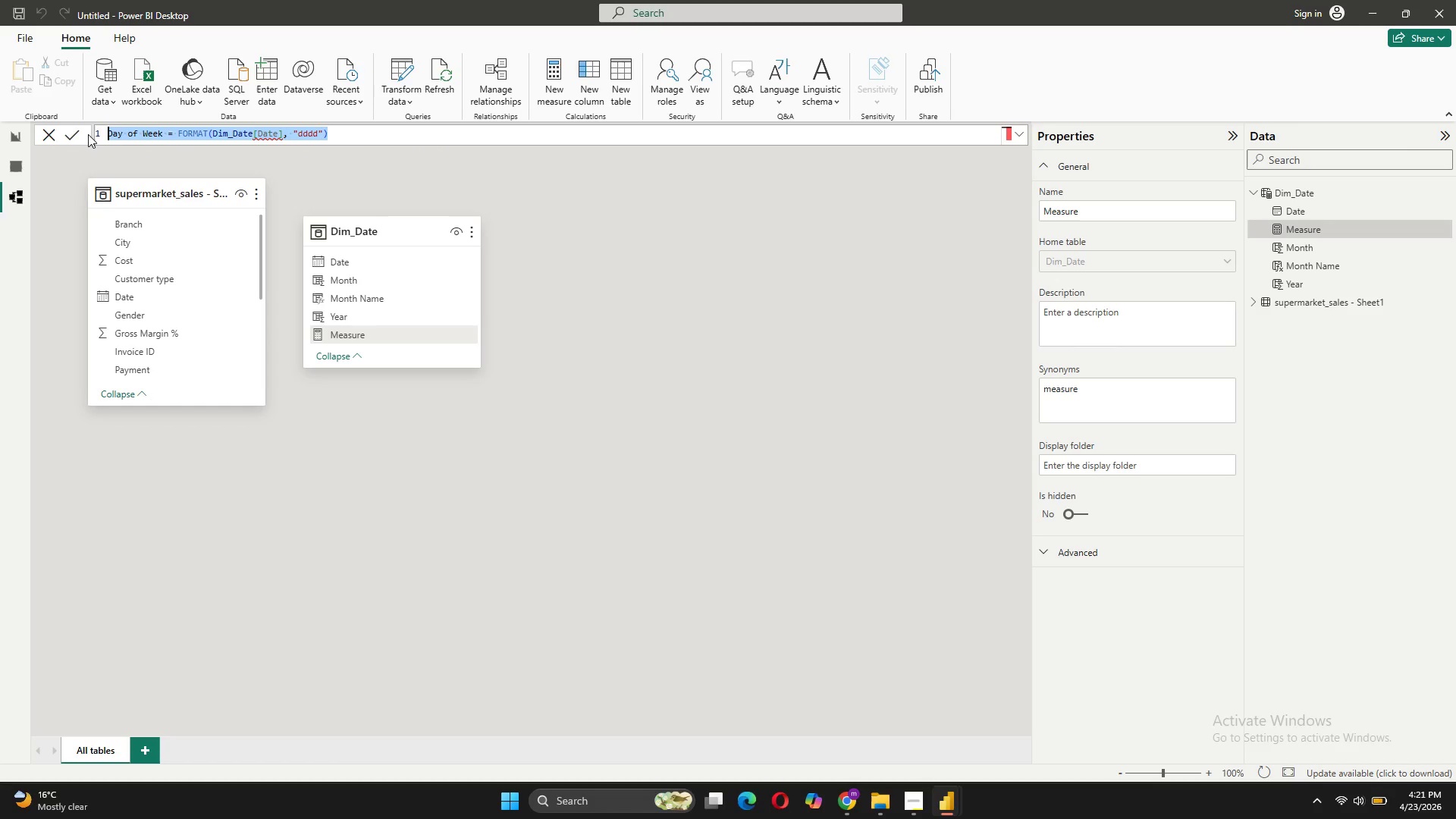 
key(Control+C)
 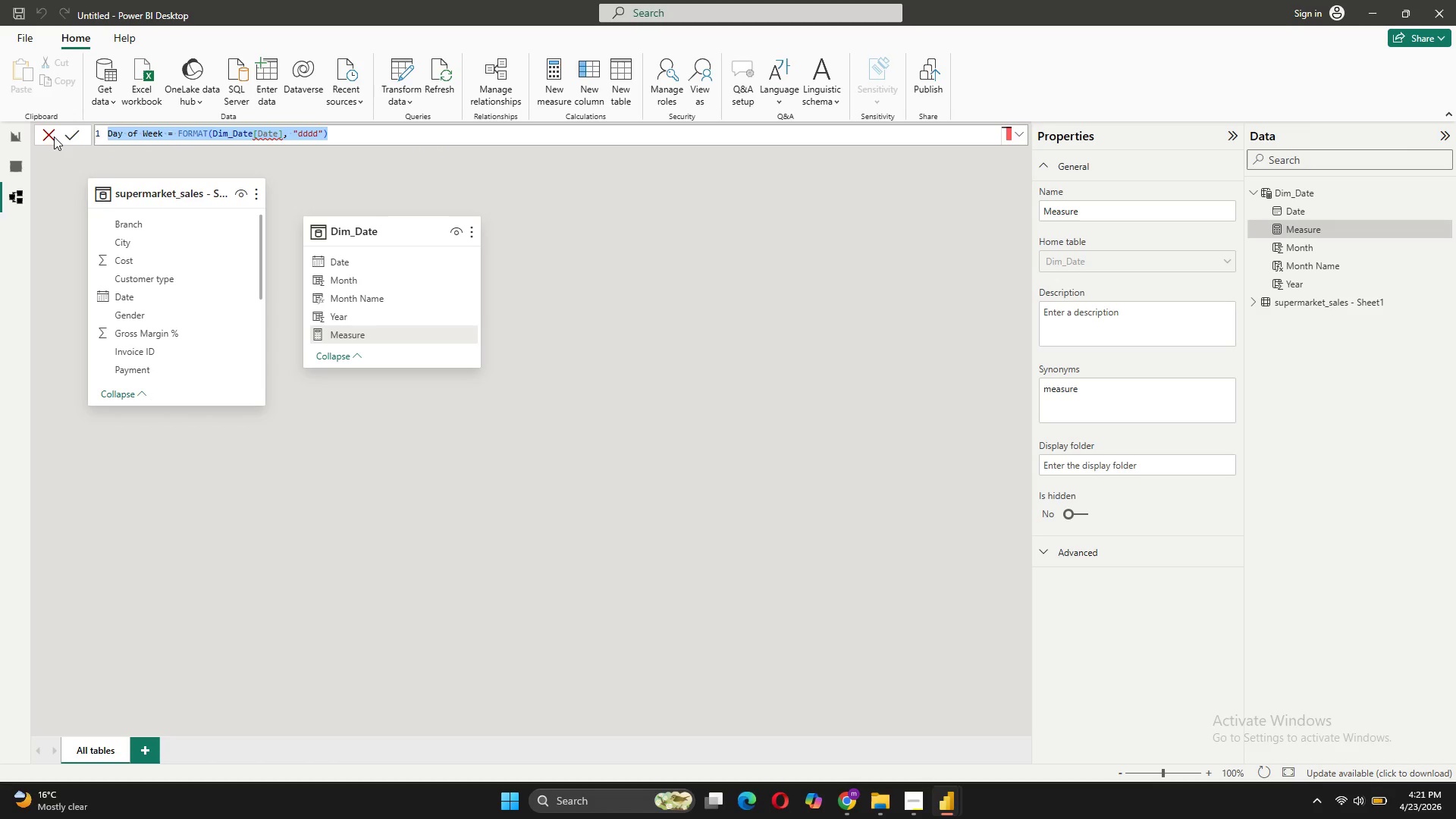 
left_click([52, 136])
 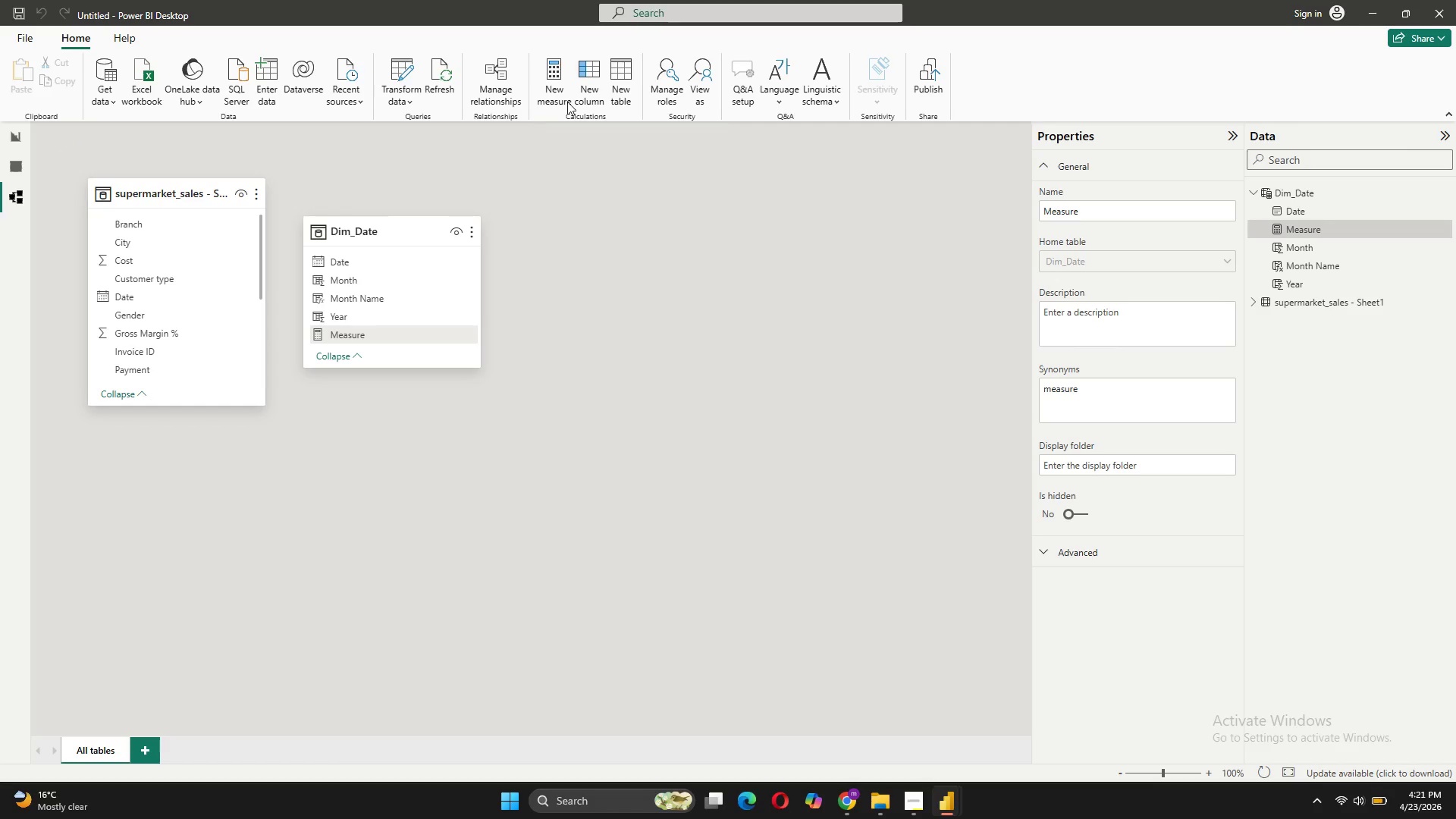 
left_click([579, 97])
 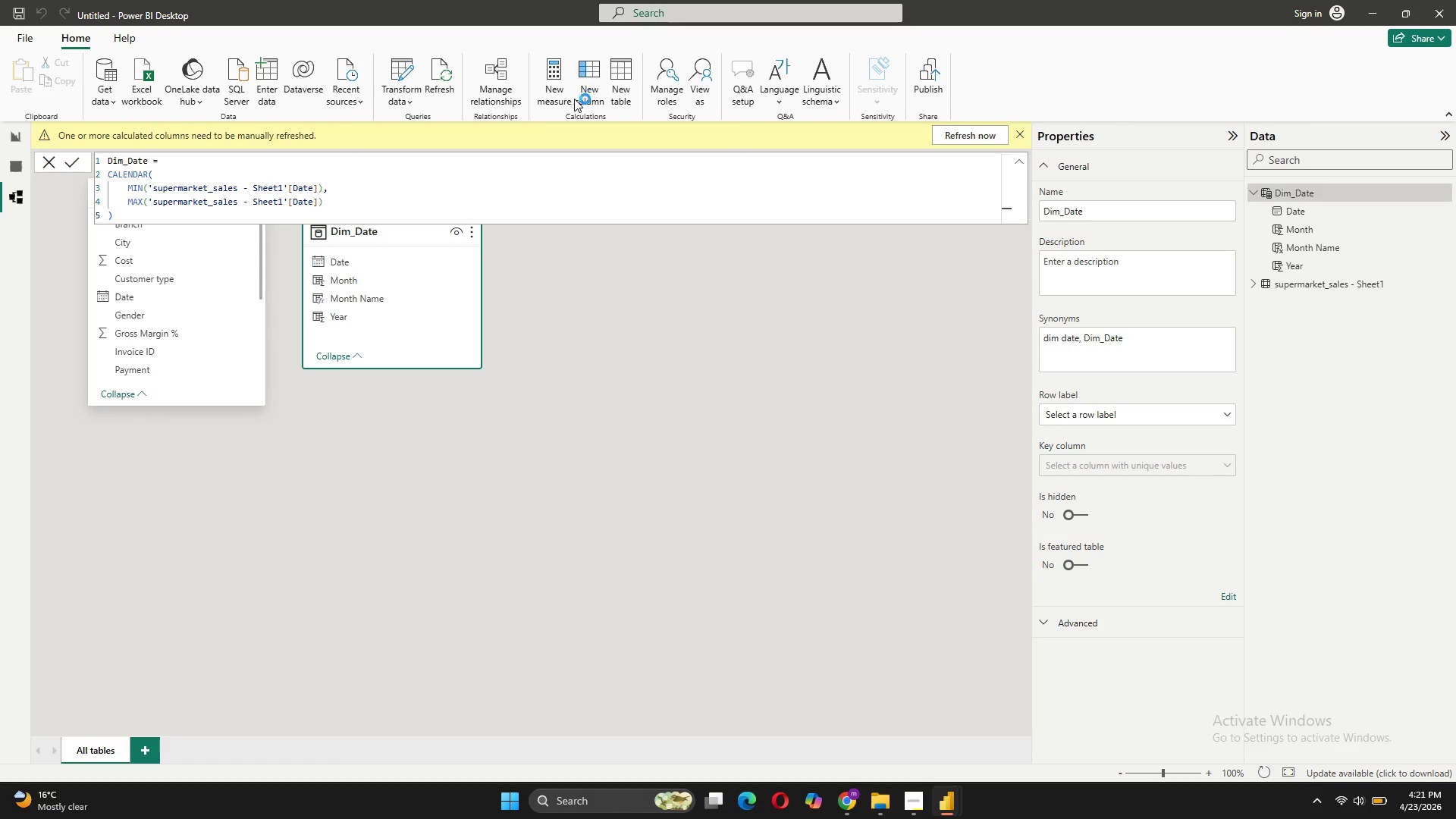 
wait(7.51)
 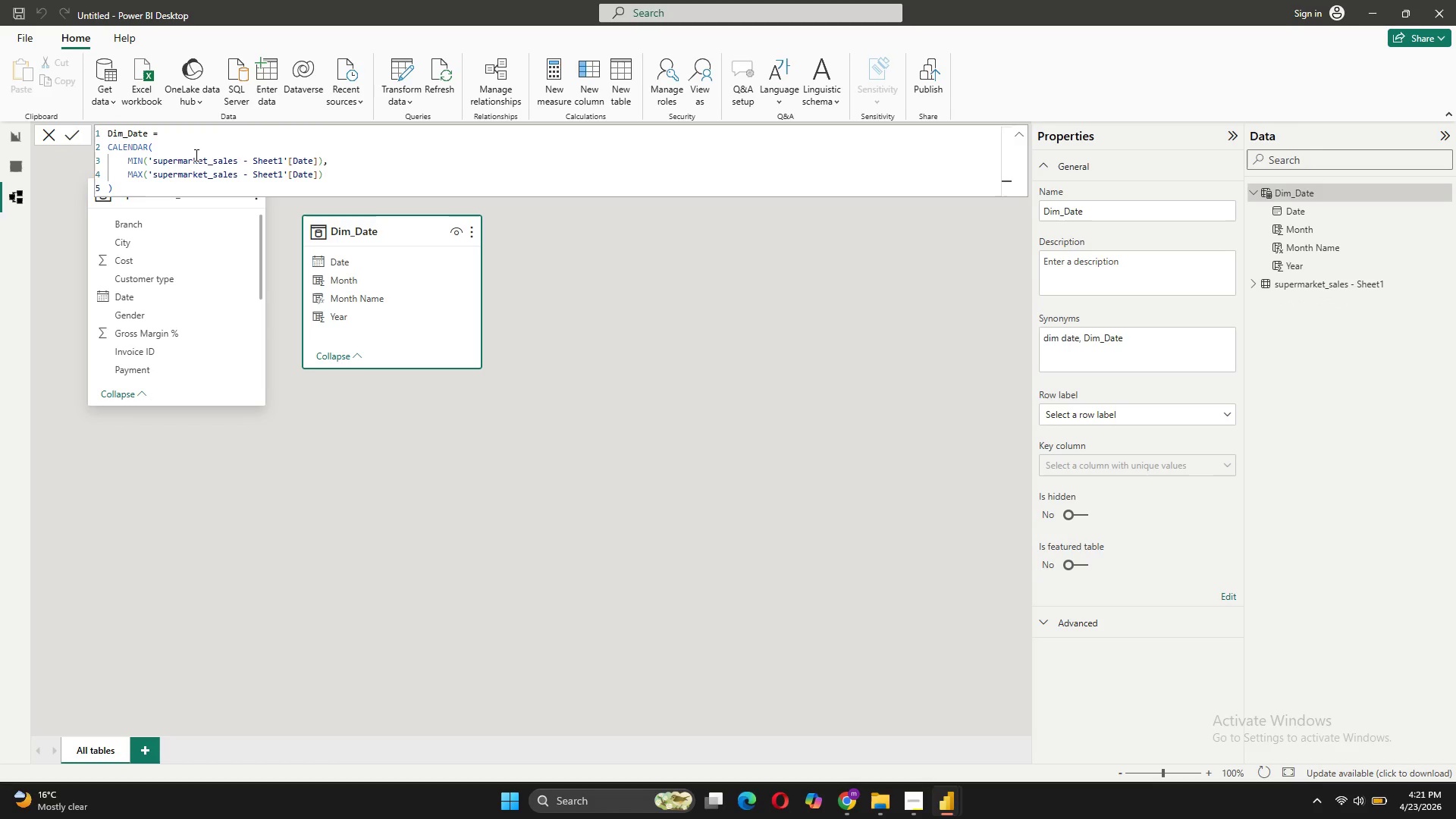 
key(Control+V)
 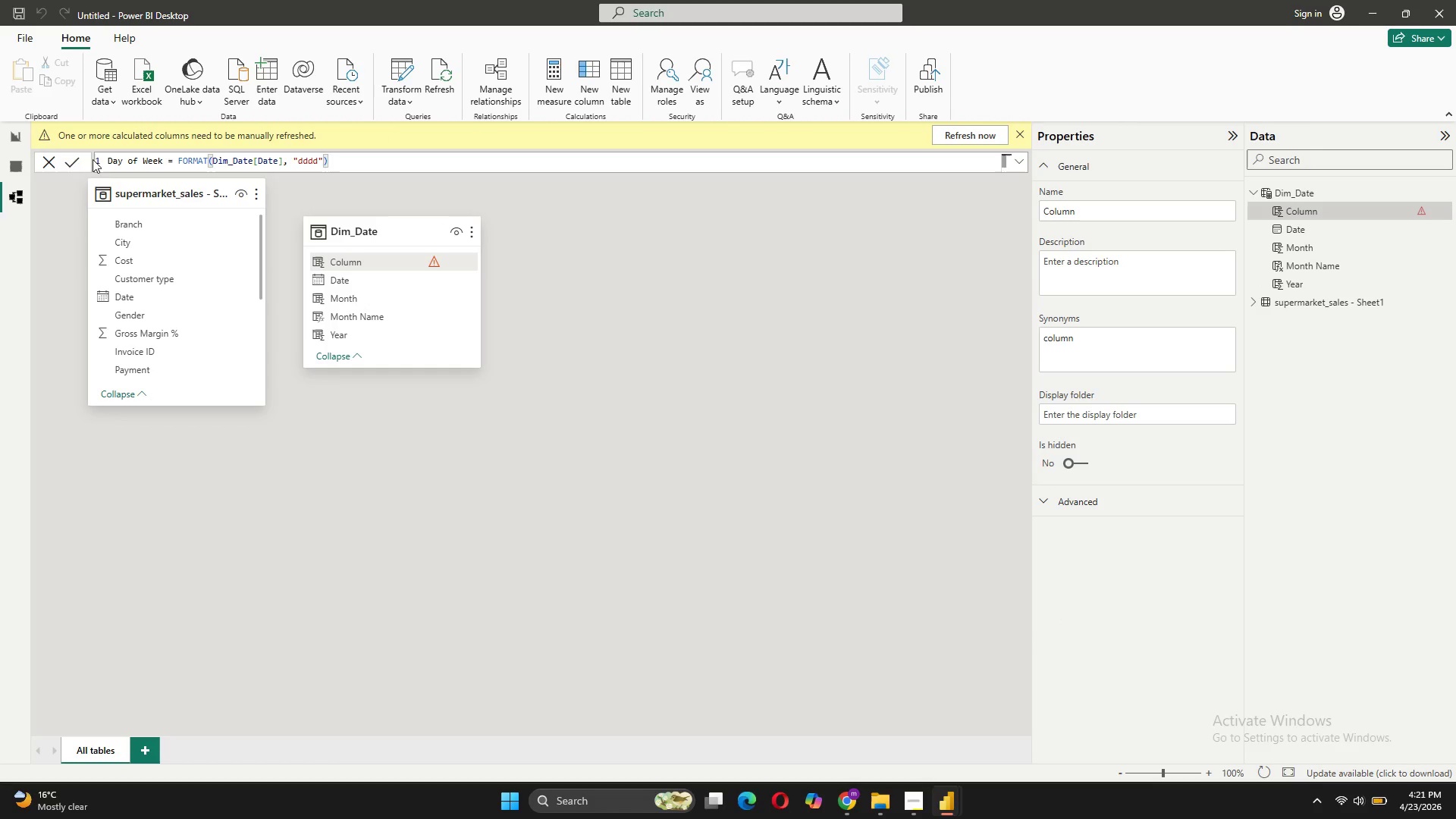 
left_click([77, 163])
 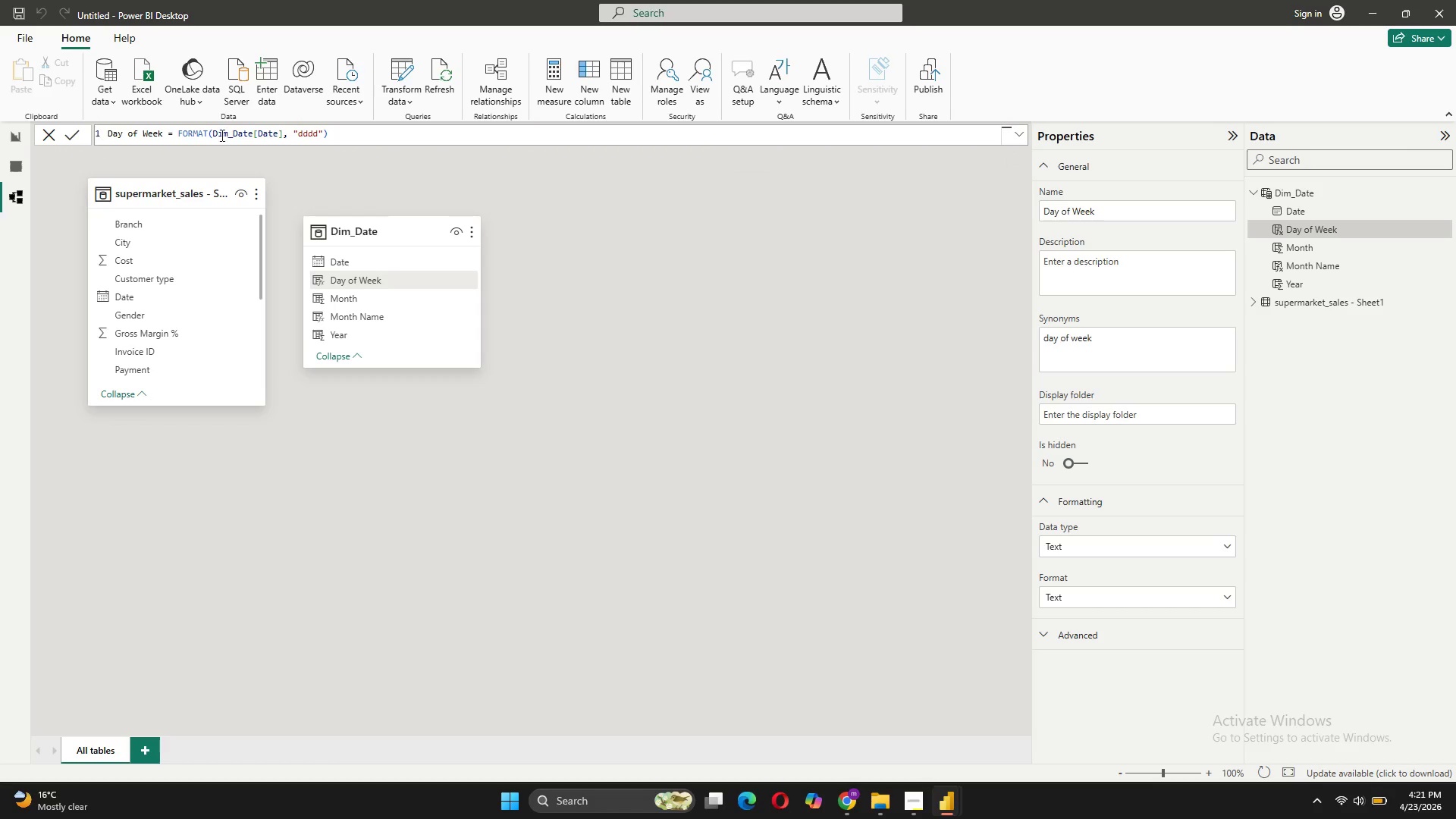 
wait(6.59)
 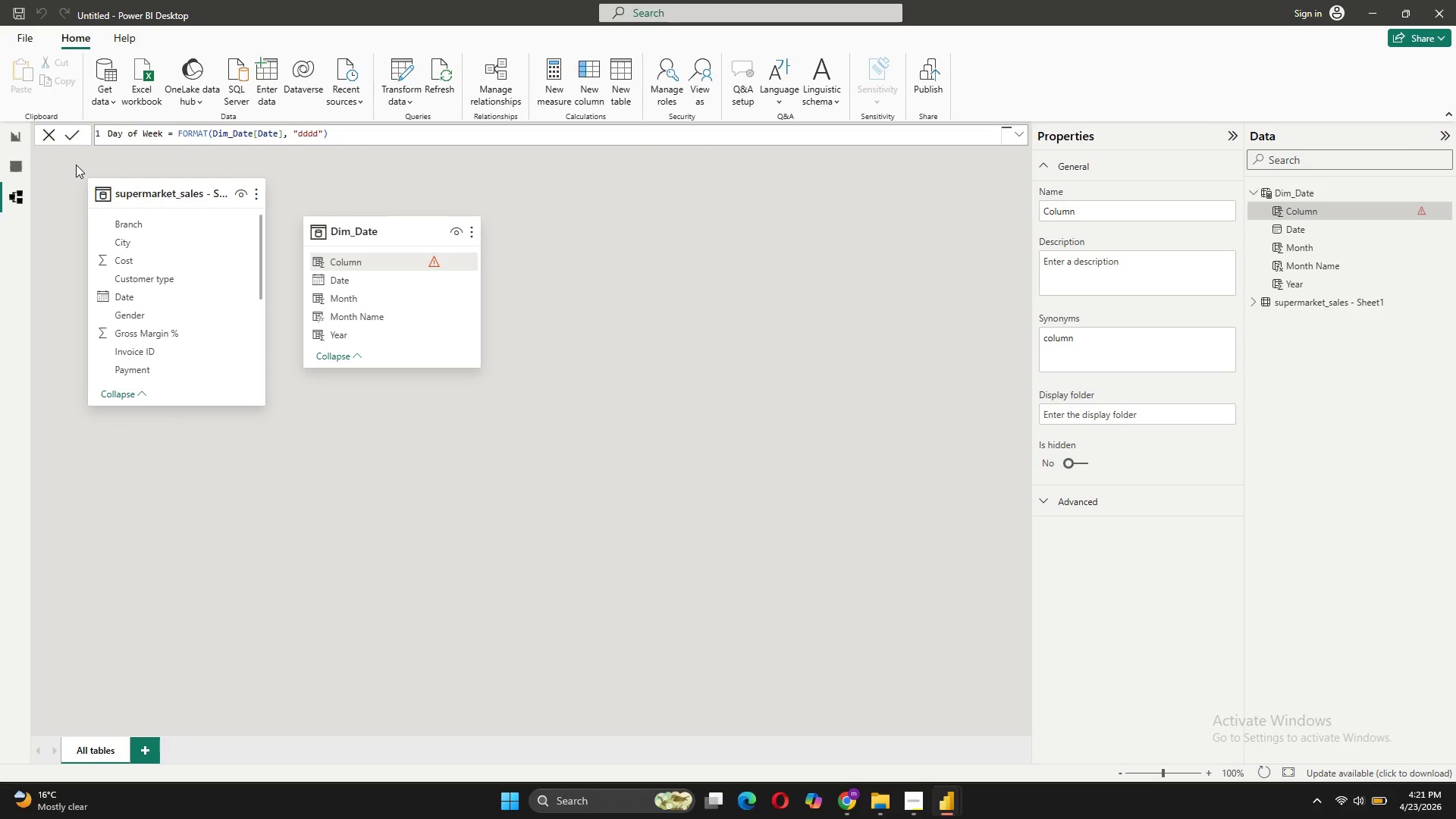 
left_click([579, 94])
 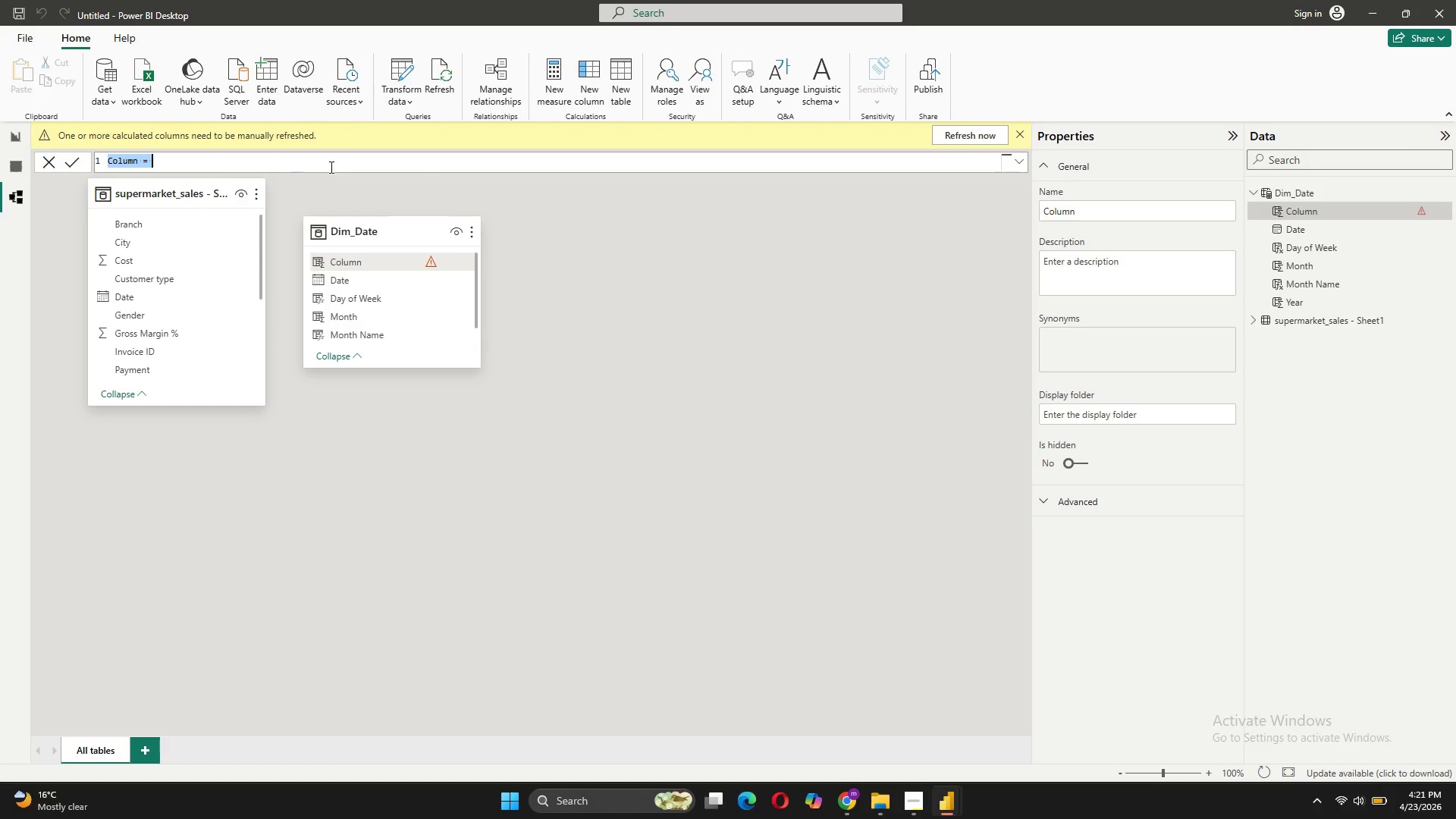 
type(Weekend Flag = )
 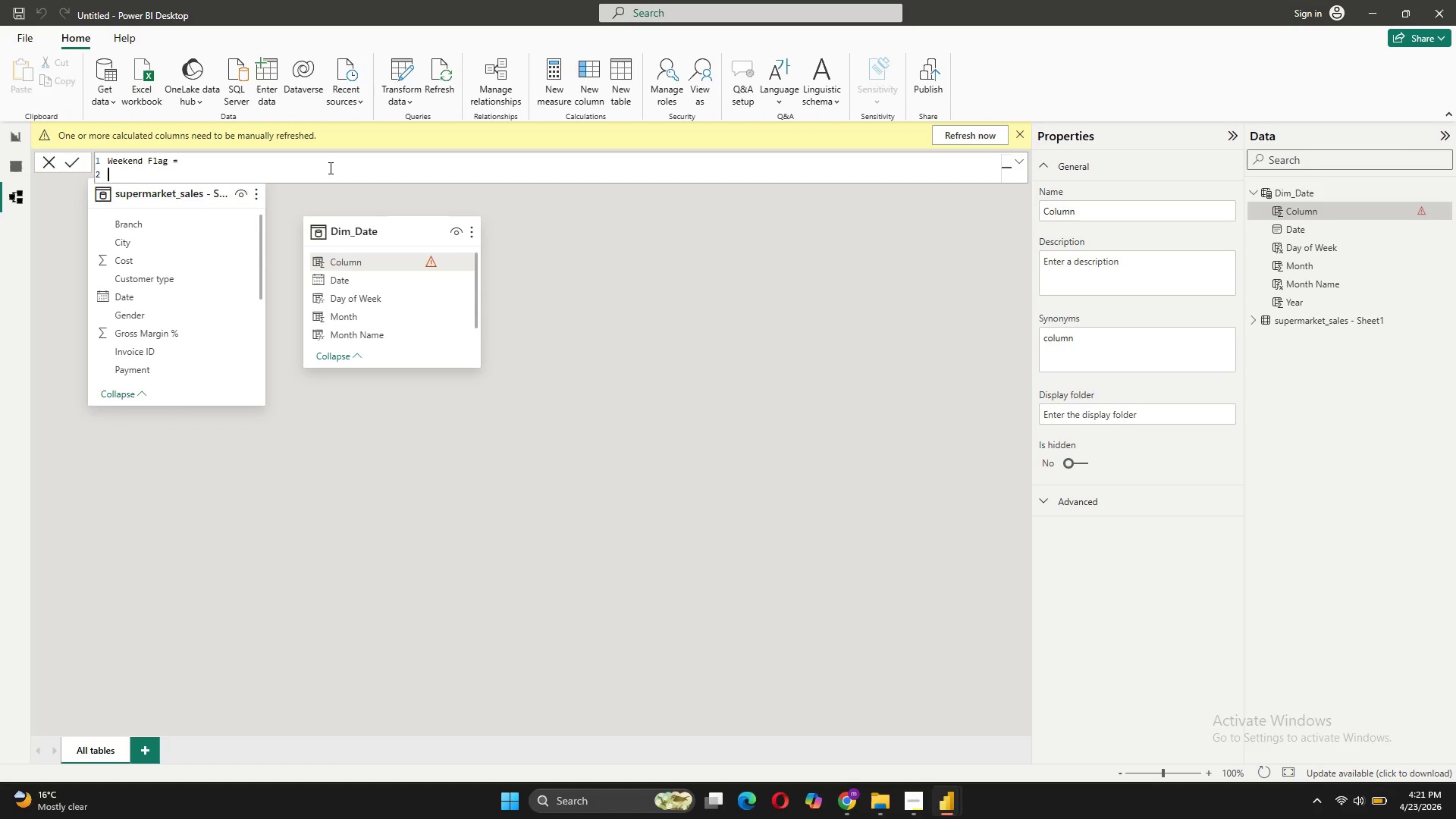 
key(Shift+Enter)
 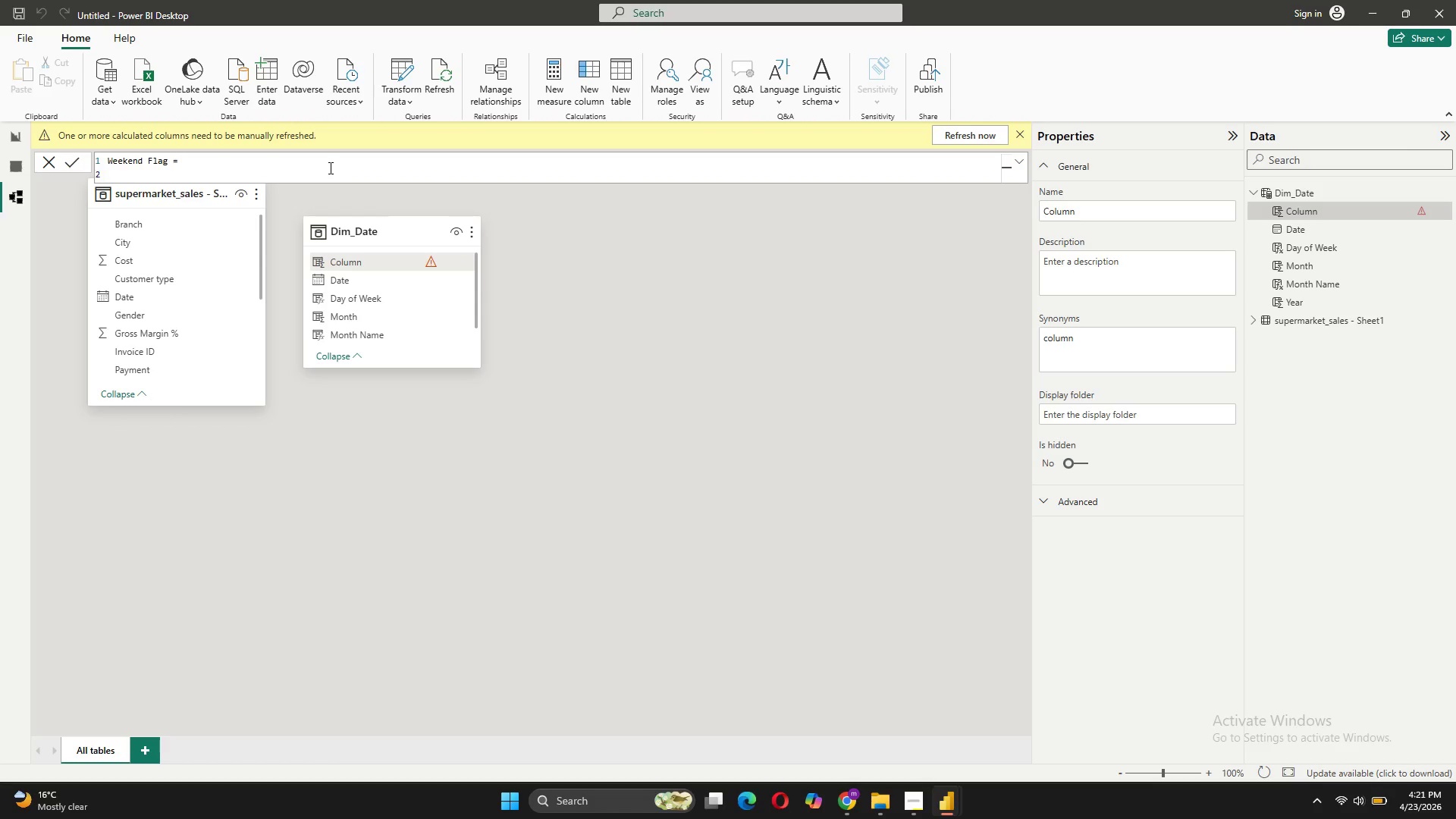 
type(IF())
 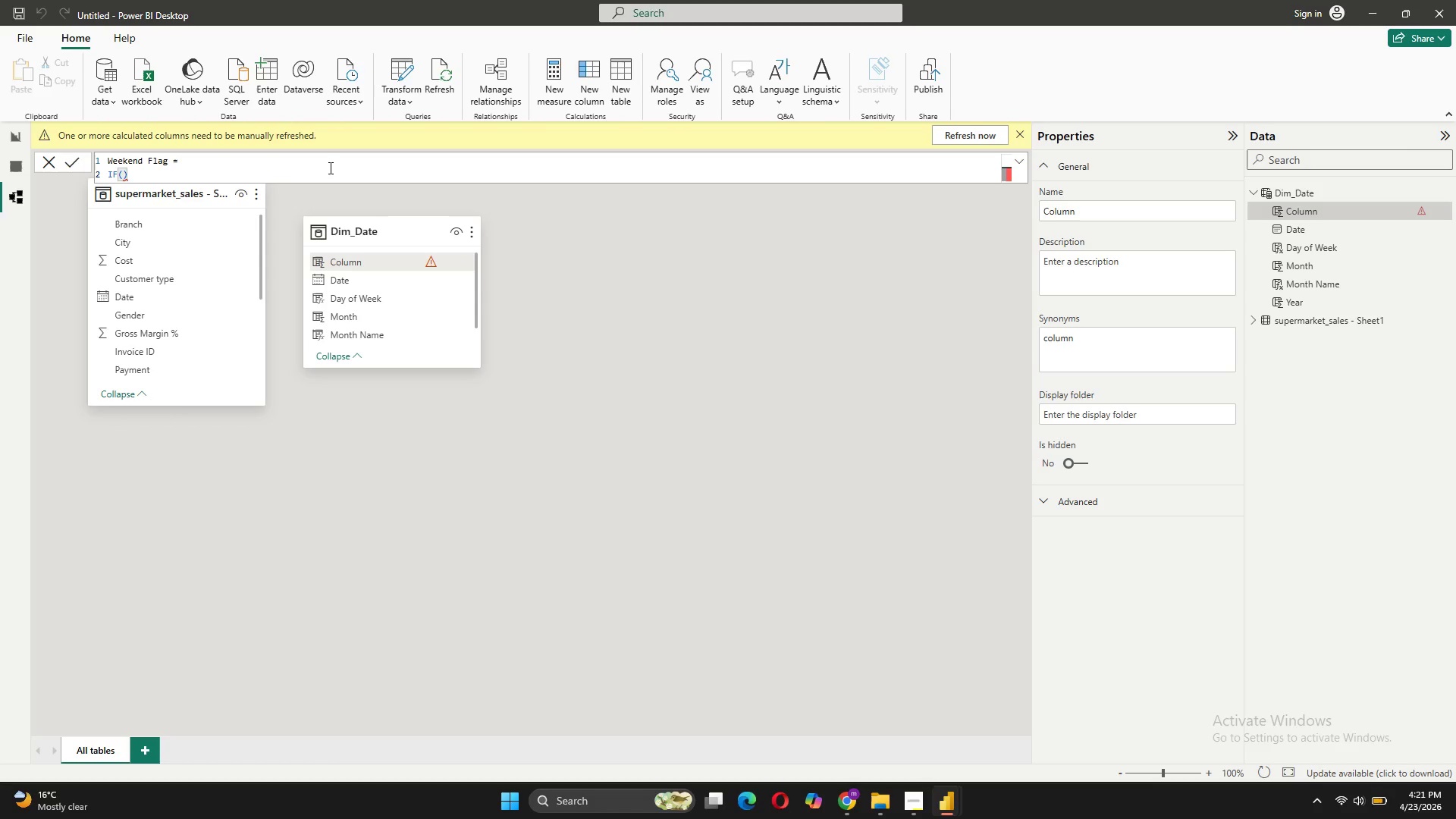 
key(ArrowLeft)
 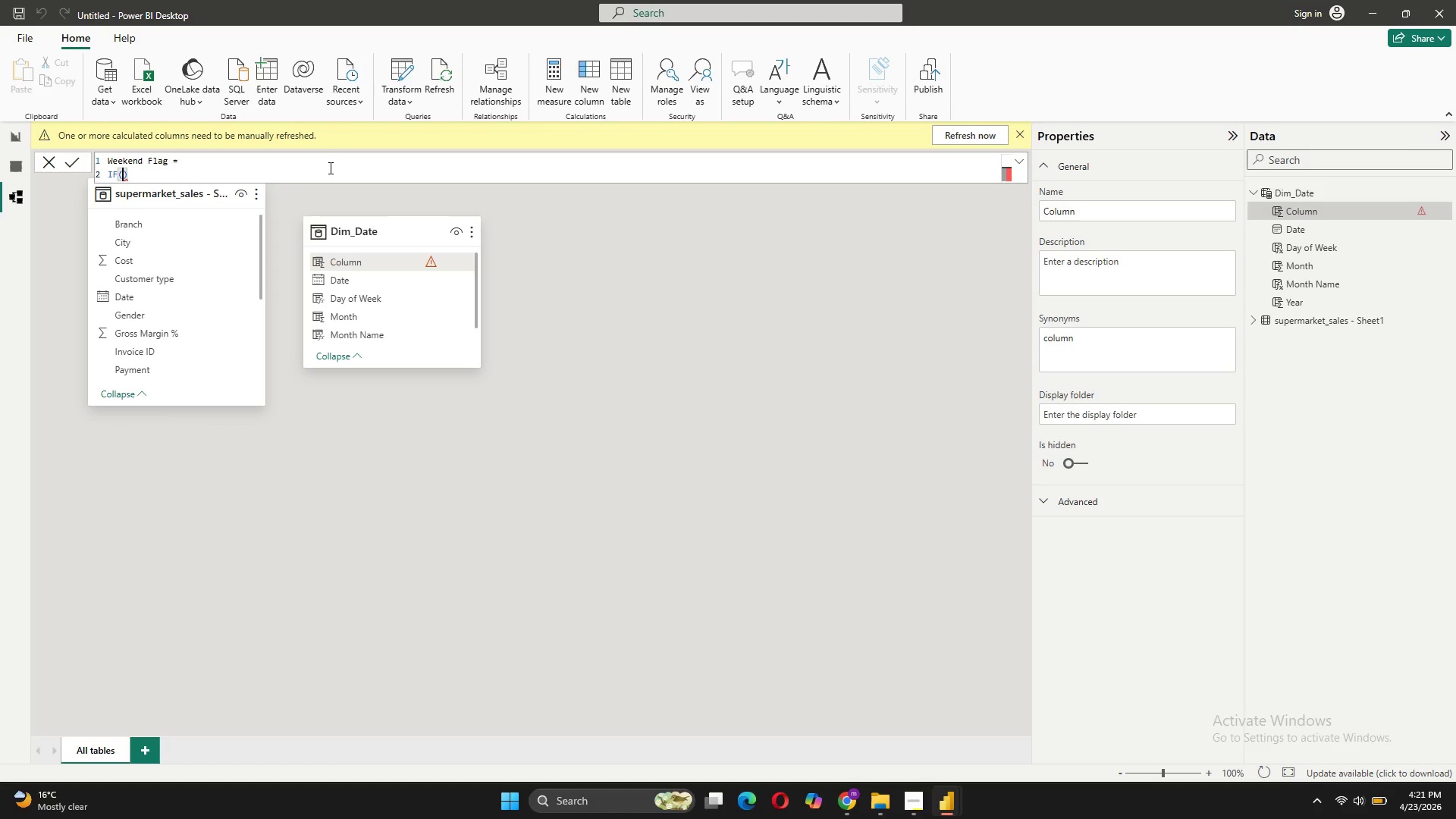 
key(Shift+ShiftRight)
 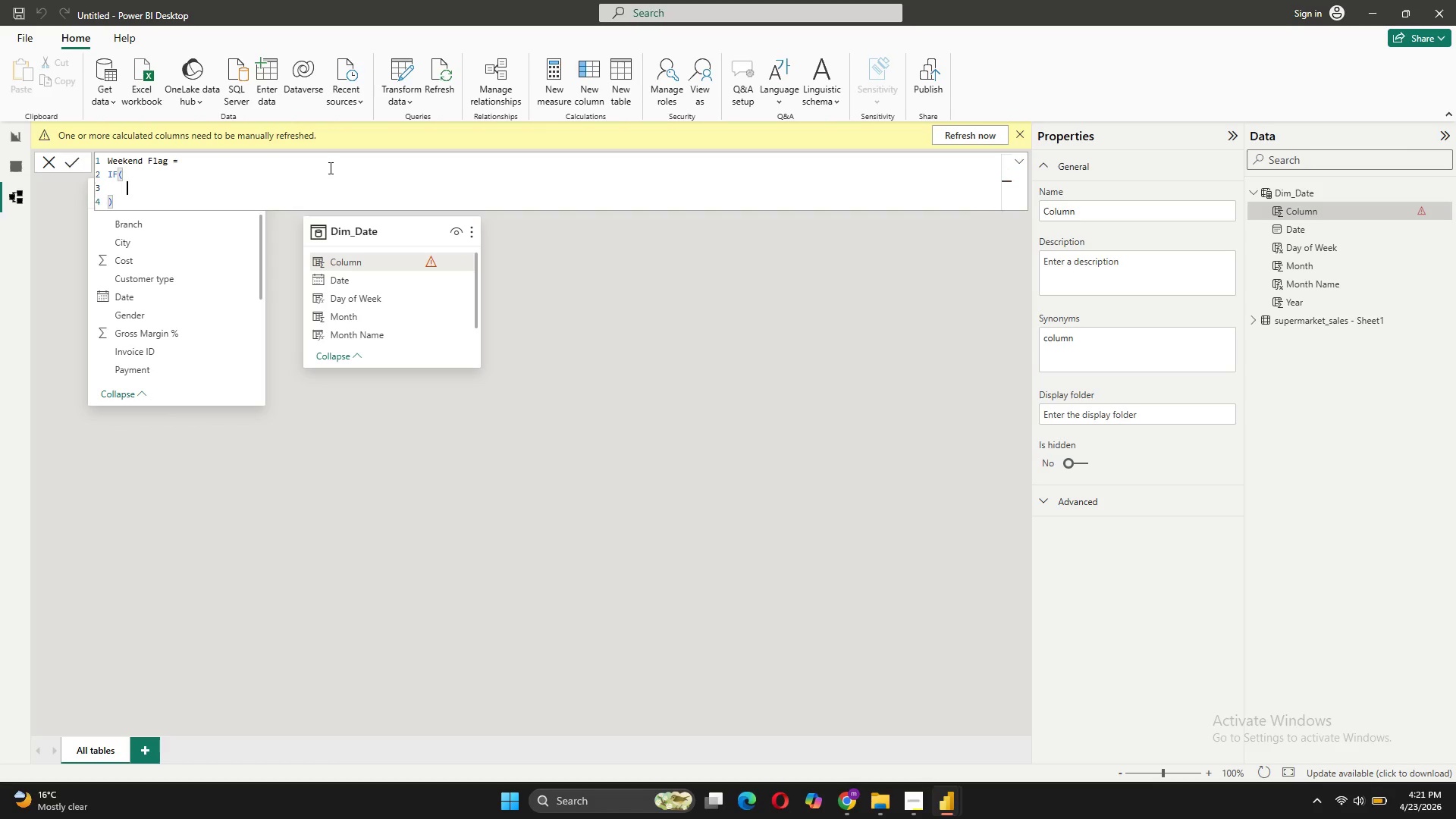 
key(Shift+Enter)
 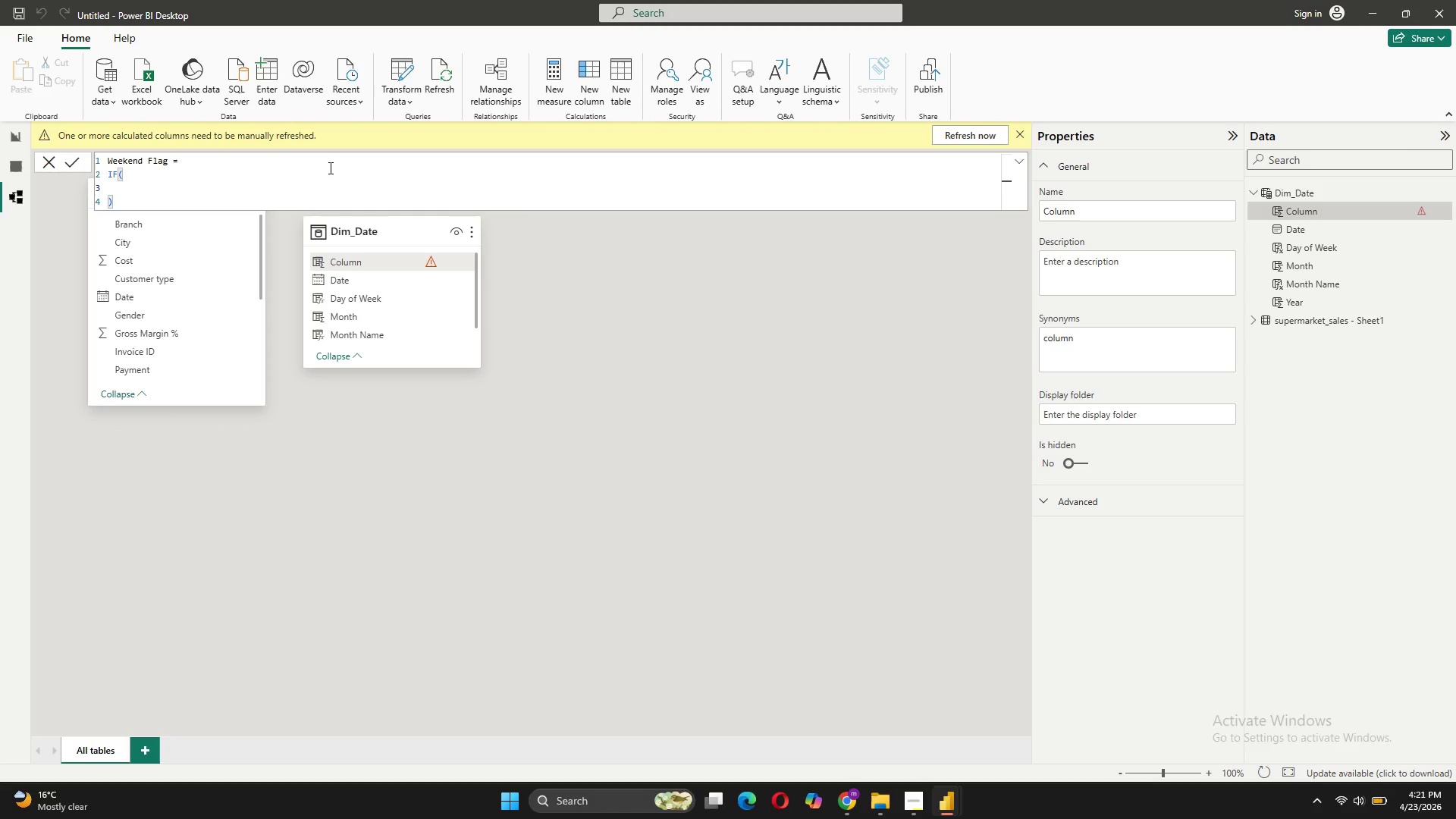 
type(WEE)
 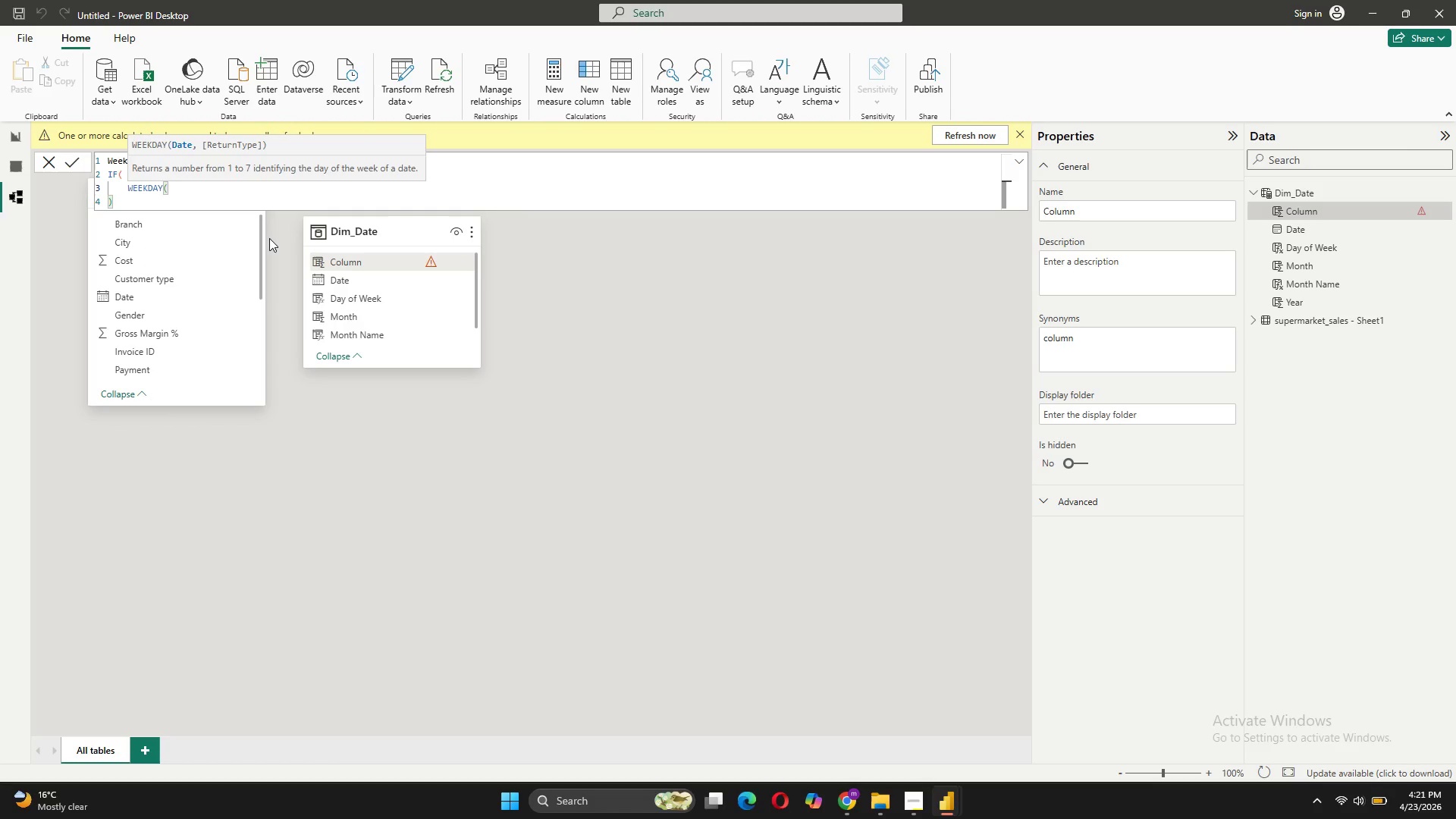 
type(()
key(Backspace)
type(Dim)
 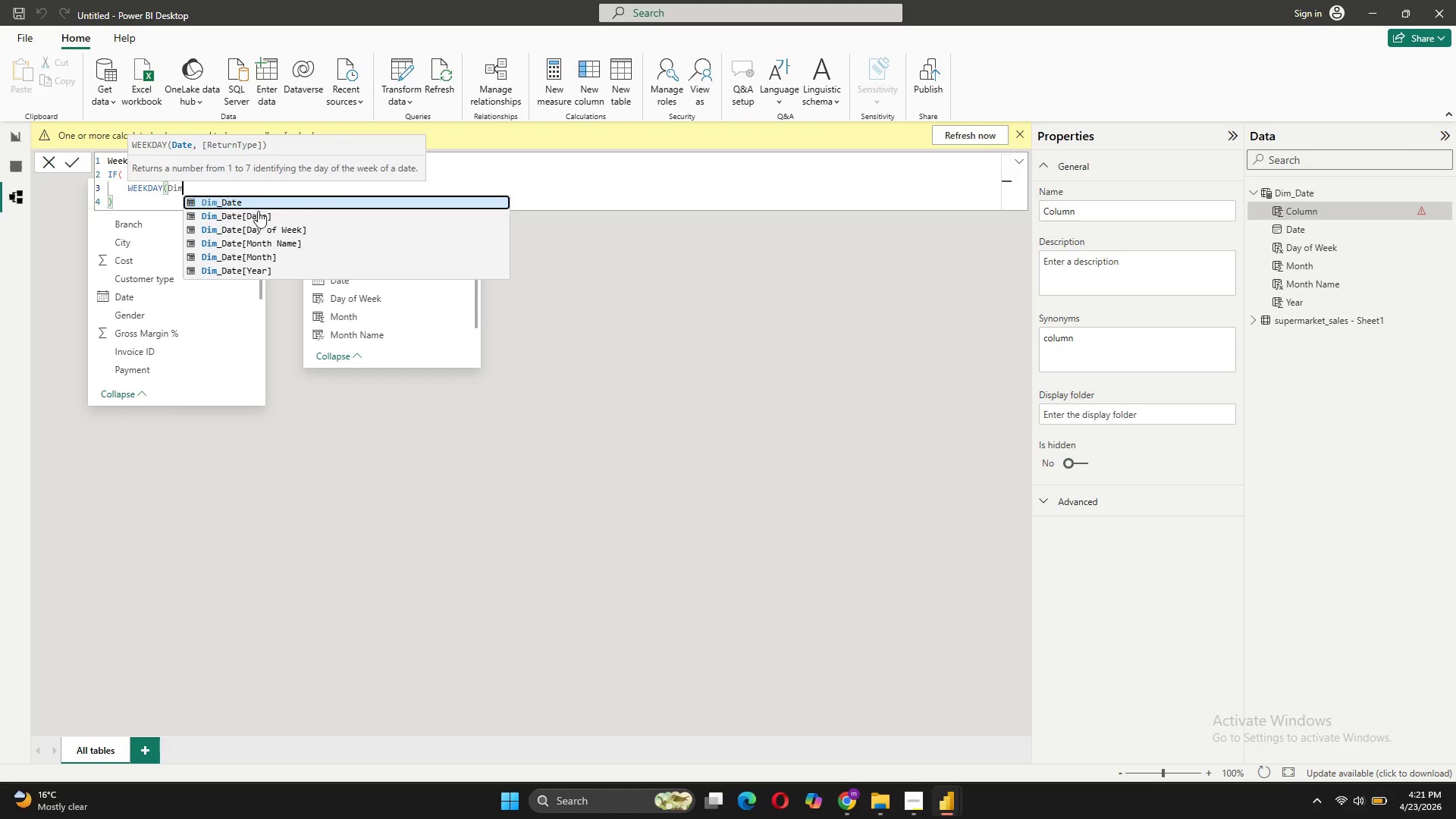 
left_click([257, 212])
 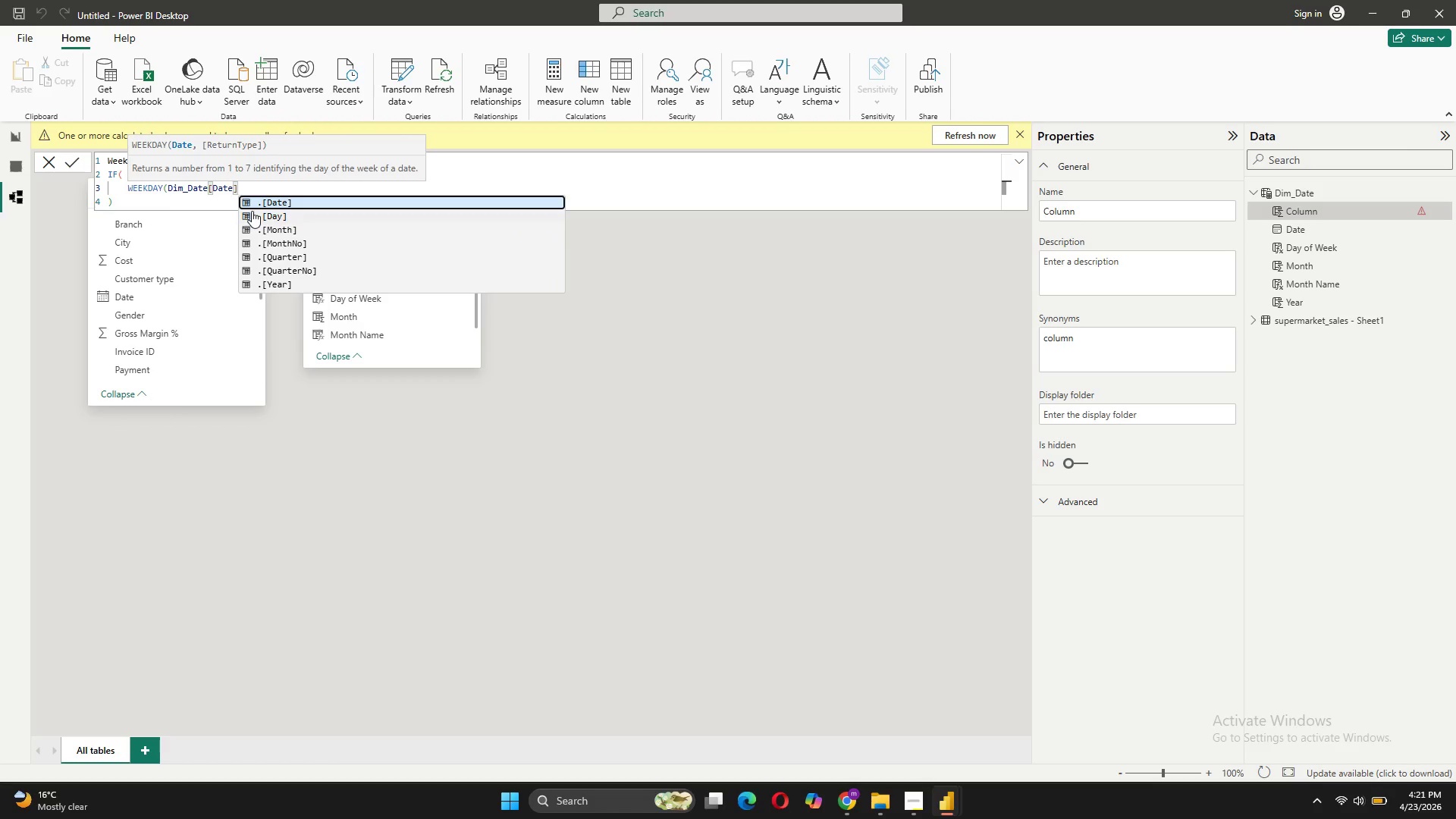 
type( )
key(Backspace)
type(, 2) >+)
key(Backspace)
type(= 6,)
 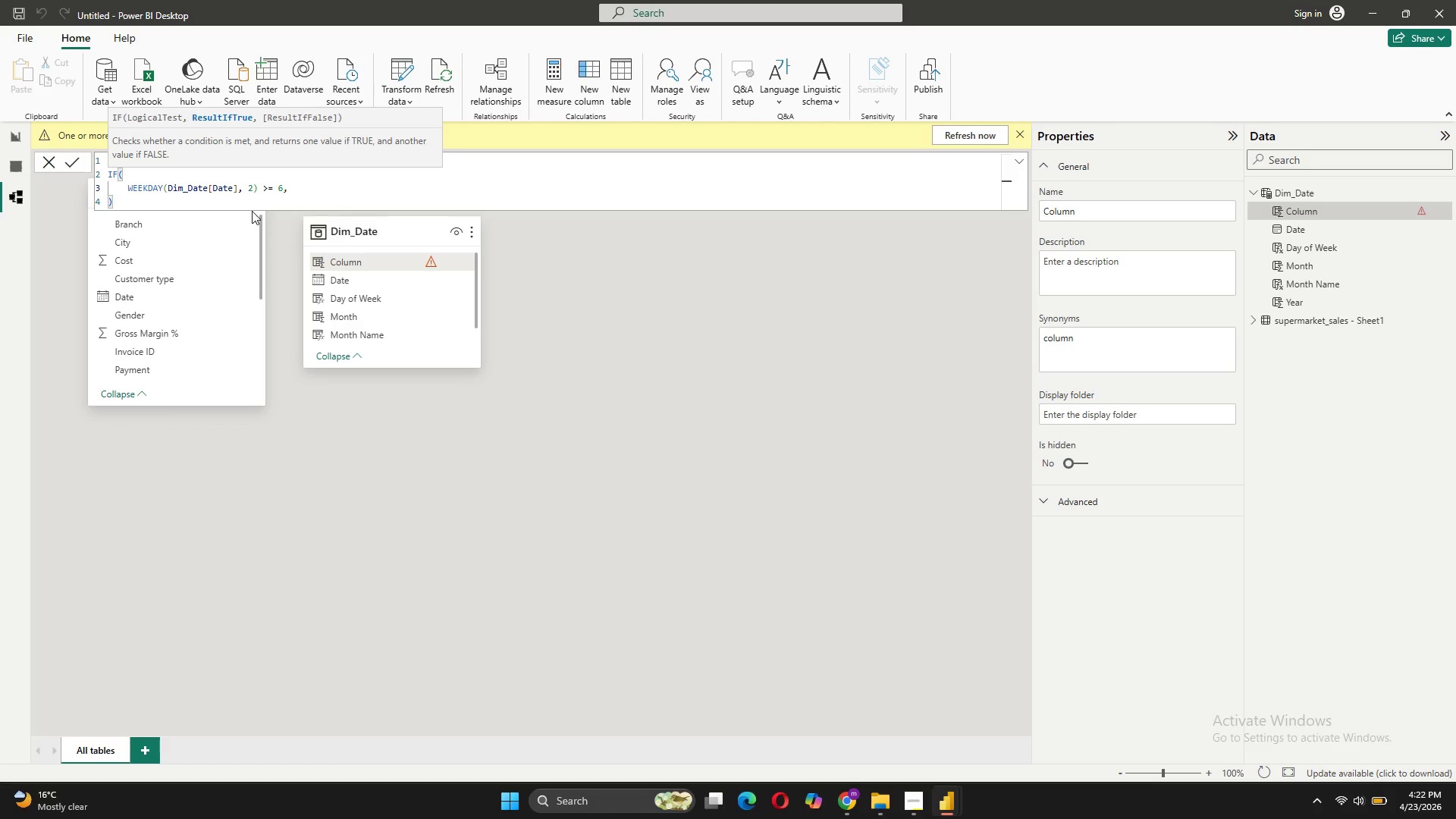 
key(Shift+Enter)
 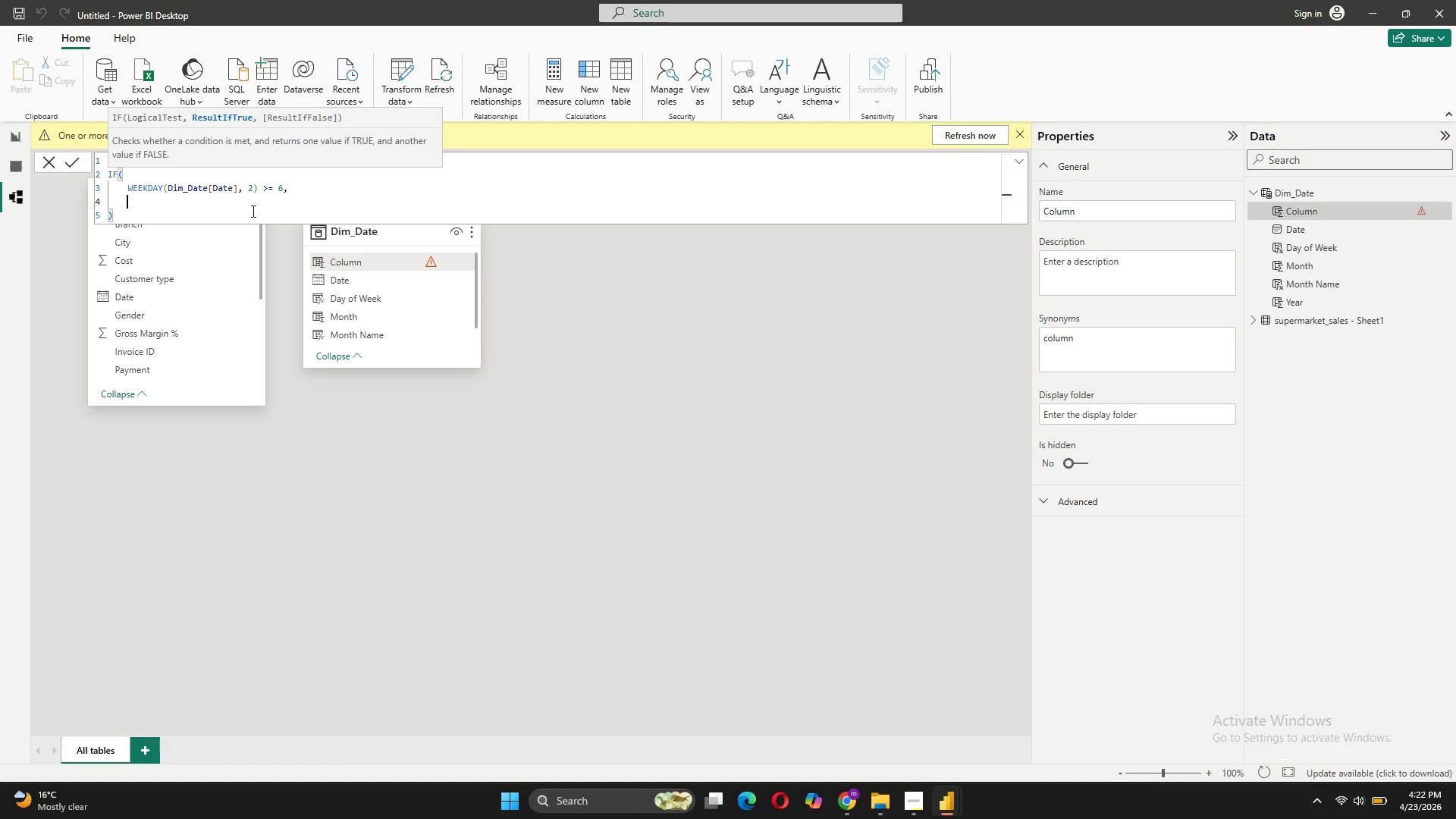 
type("Weekend")
 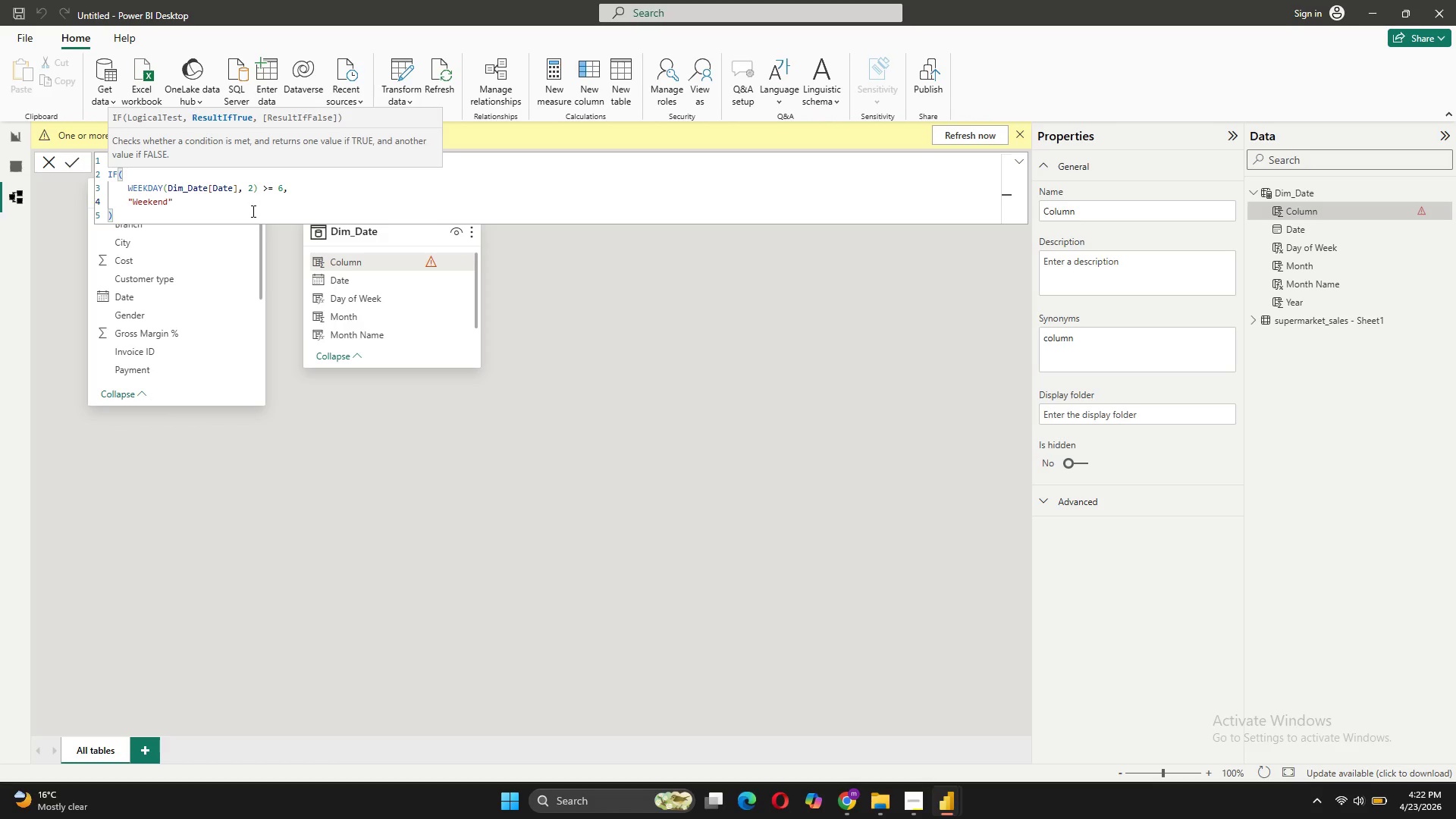 
key(ArrowRight)
 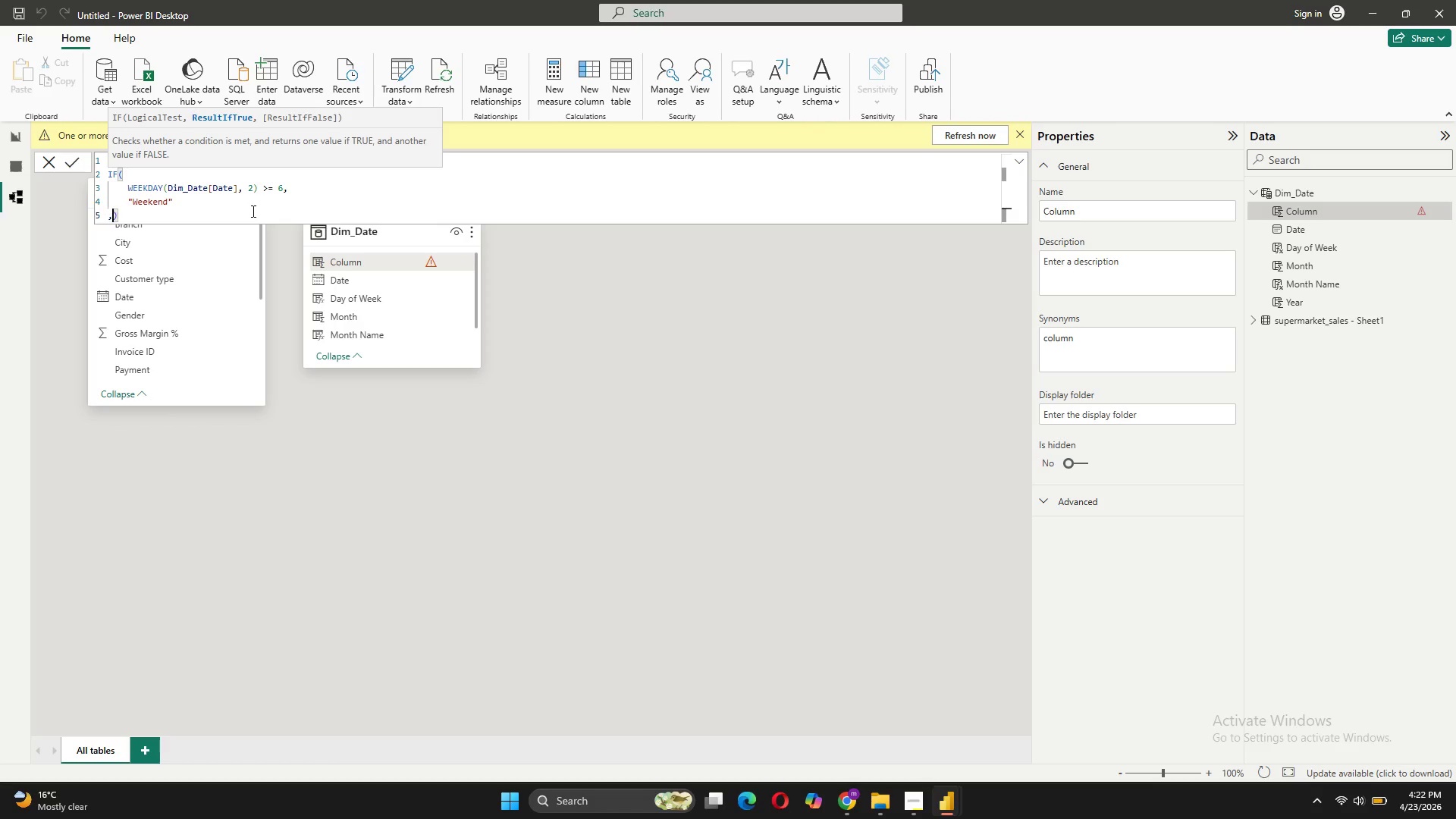 
key(Comma)
 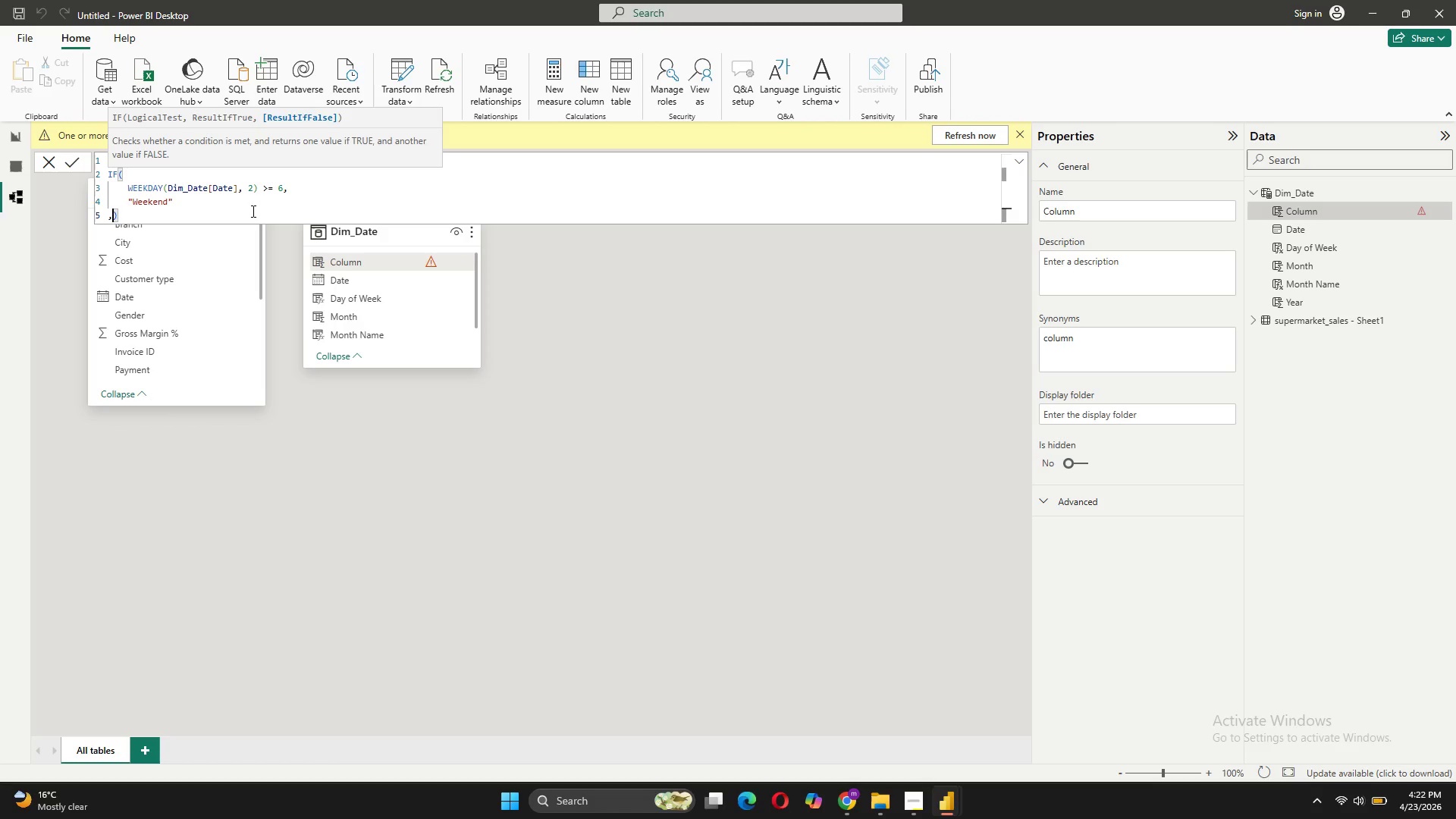 
key(Backspace)
 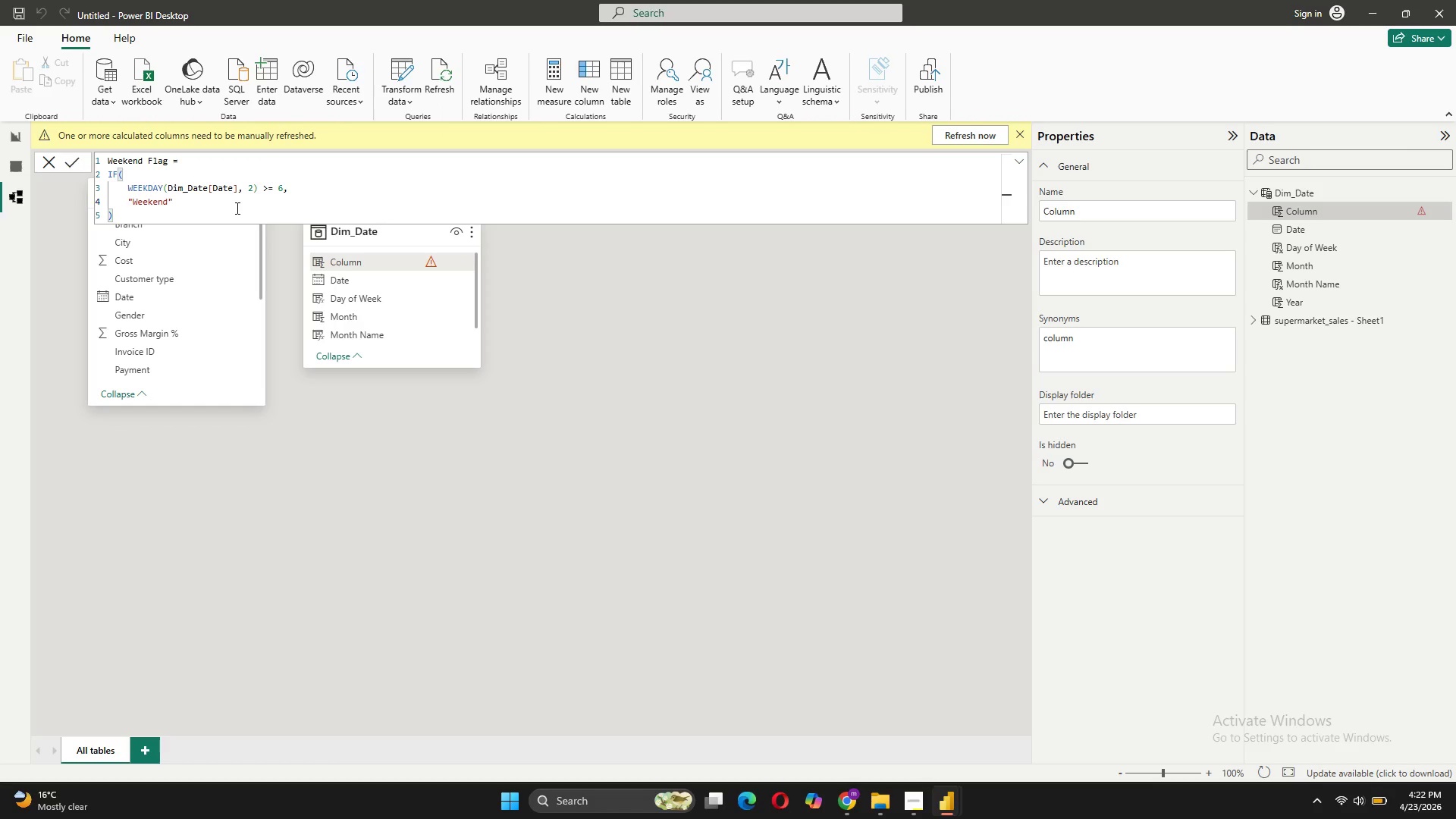 
key(Comma)
 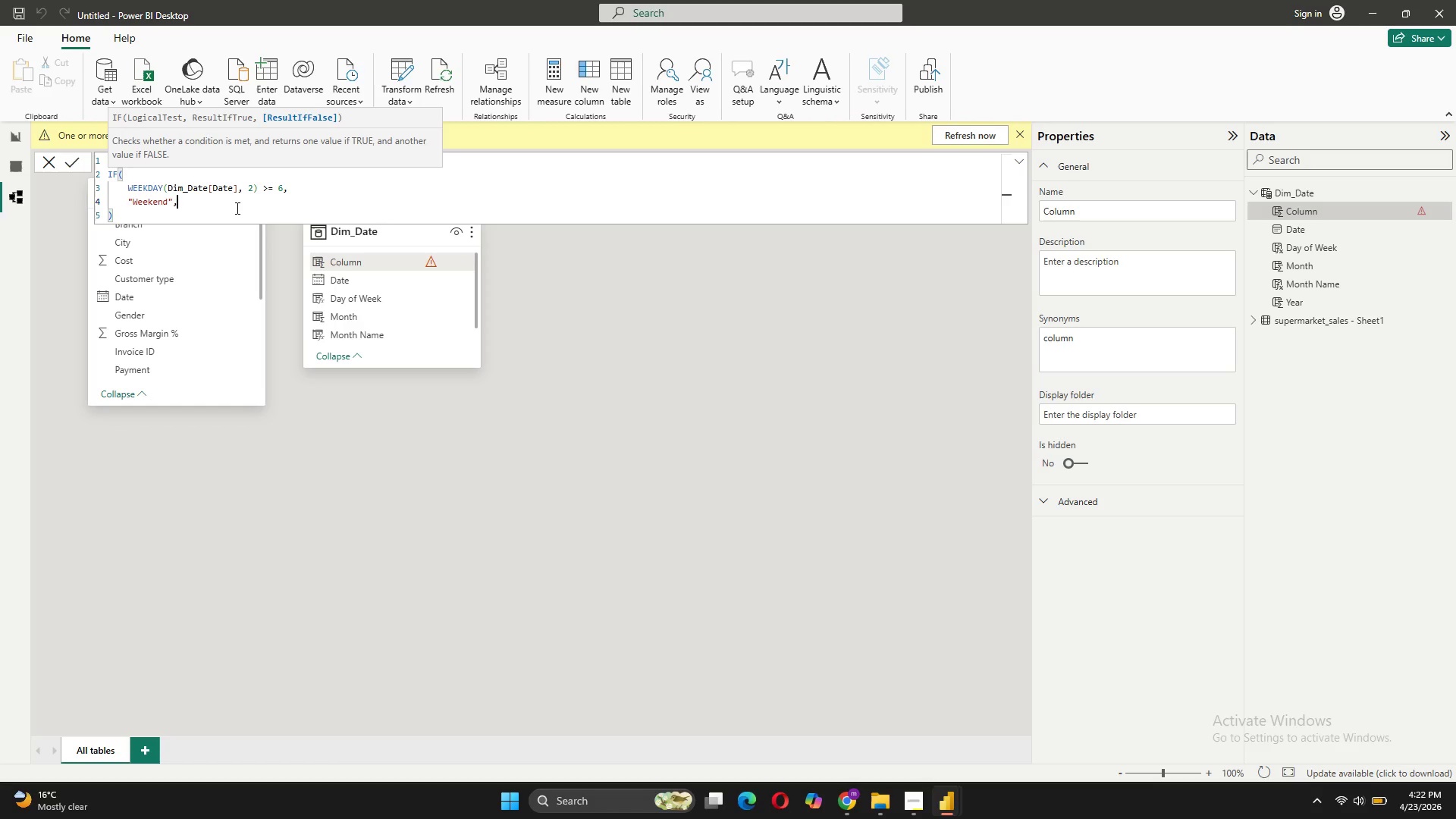 
key(Shift+ShiftRight)
 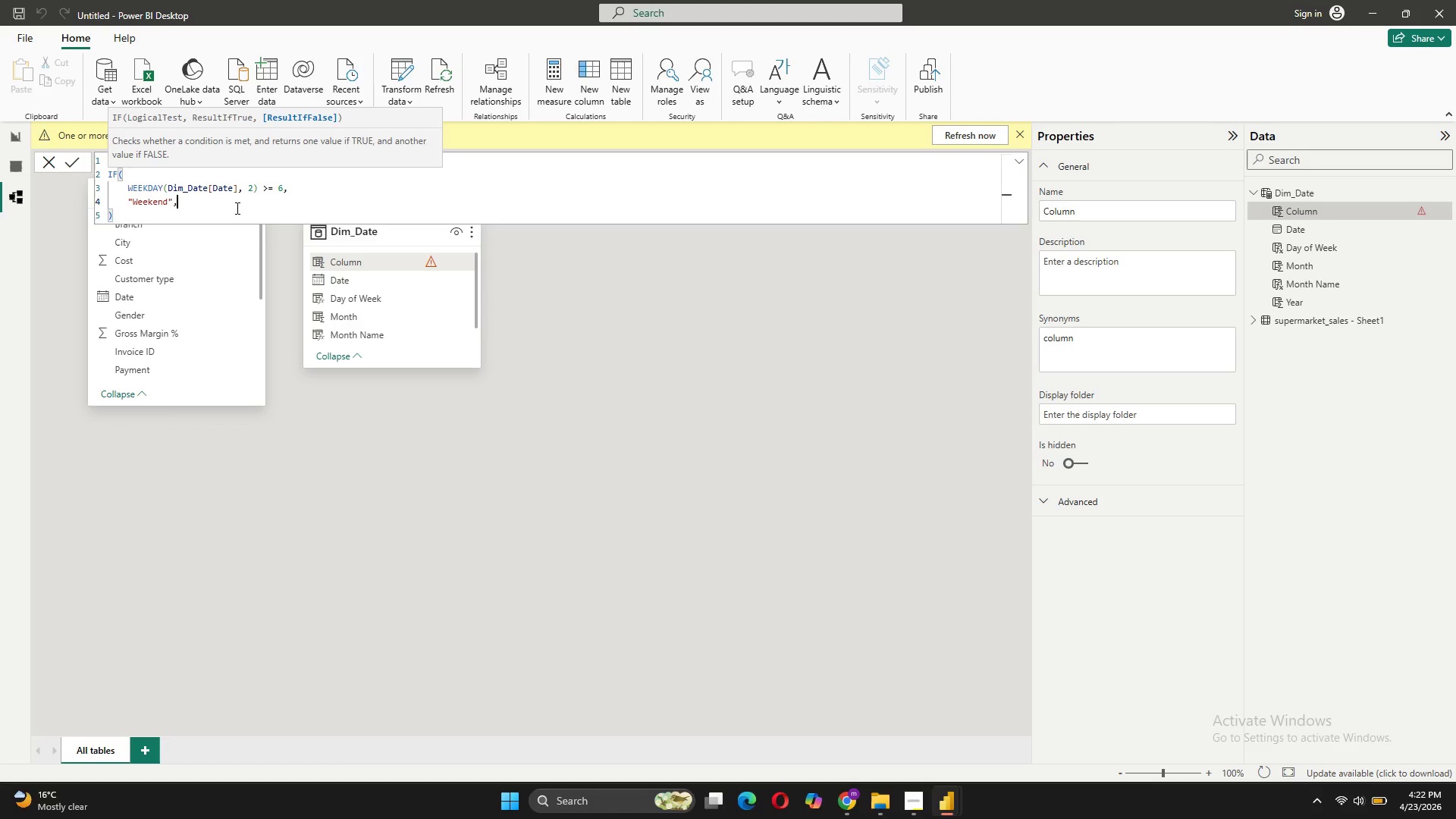 
key(Shift+Enter)
 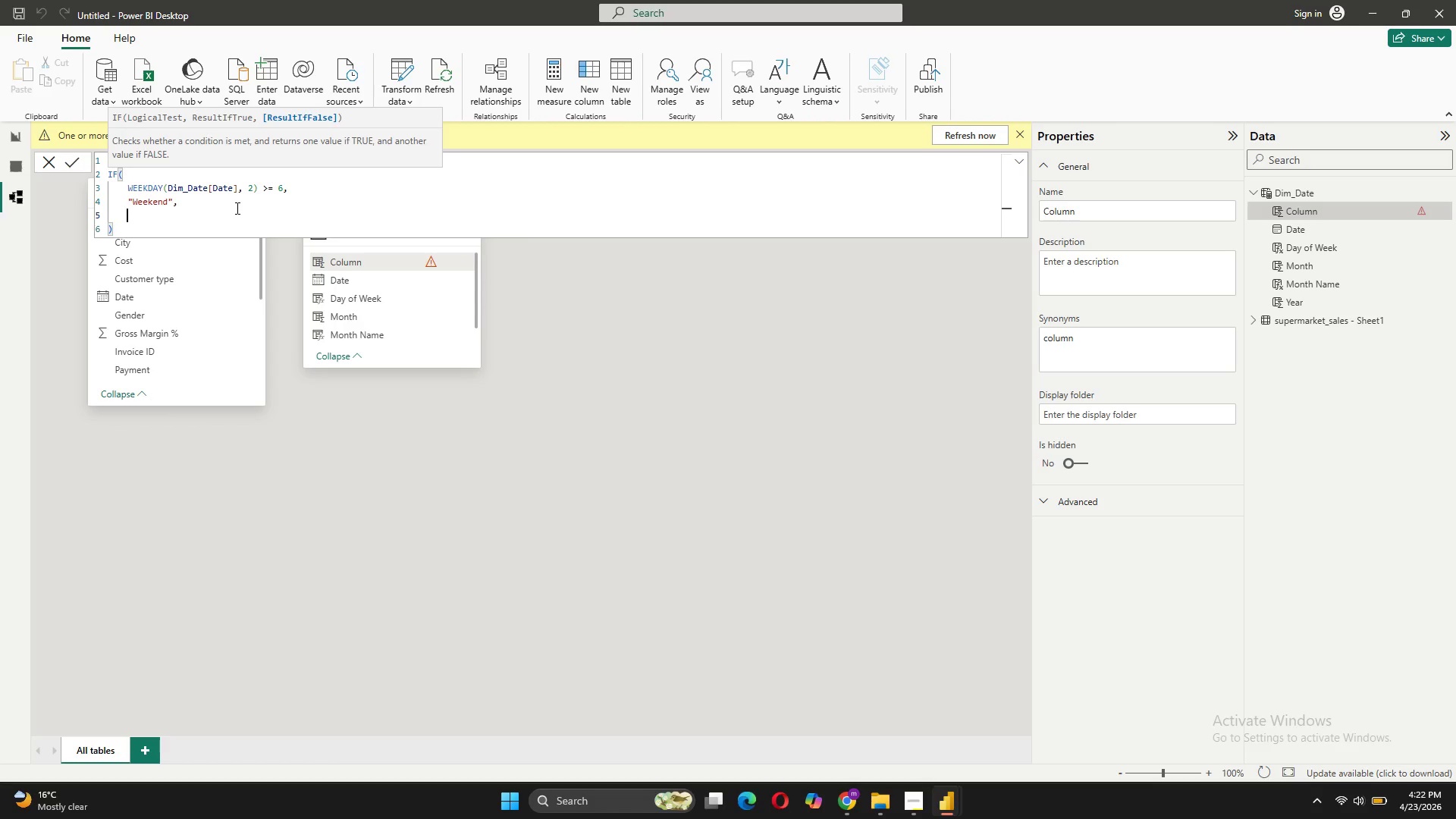 
type("Weekday")
 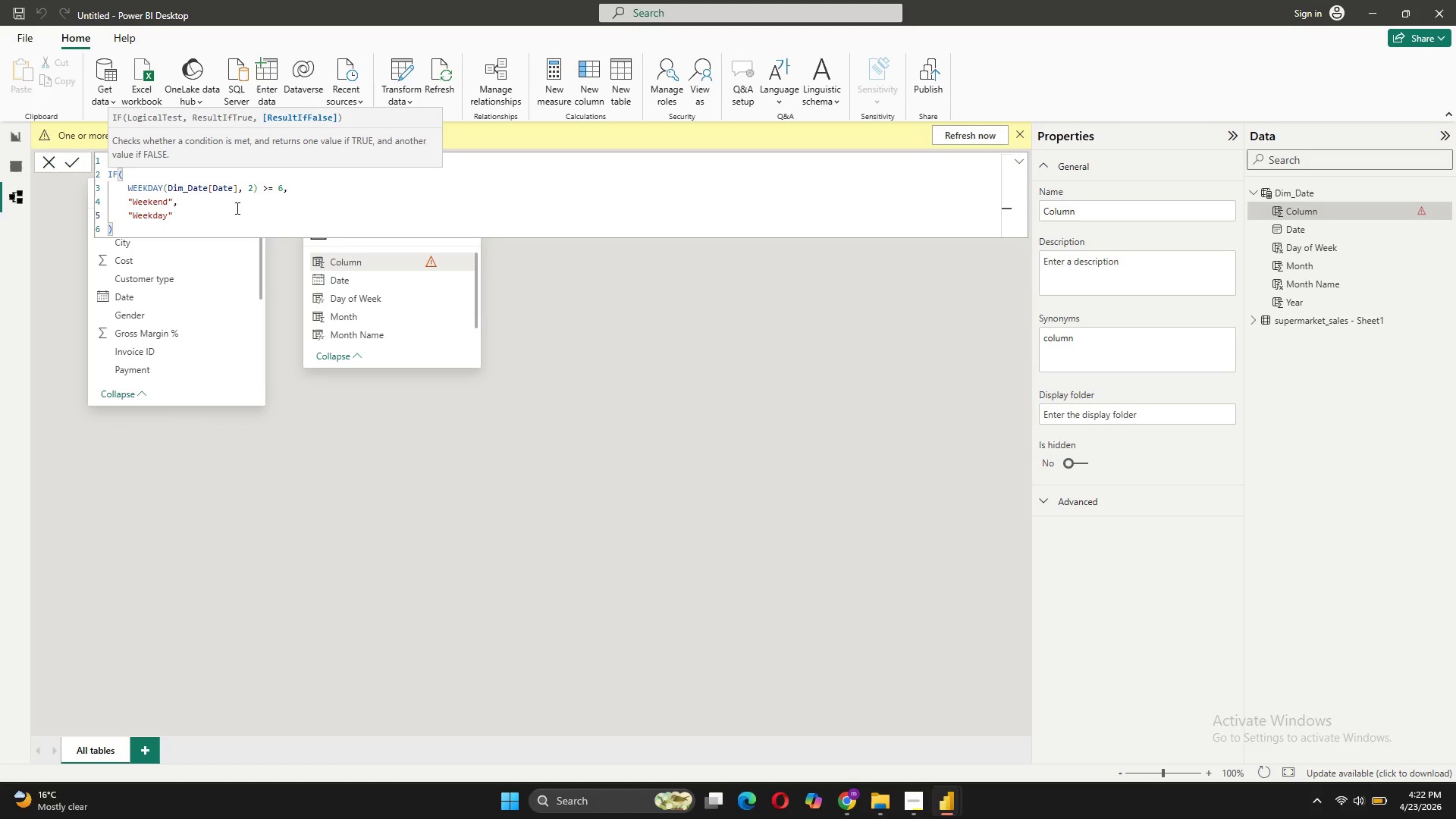 
wait(5.16)
 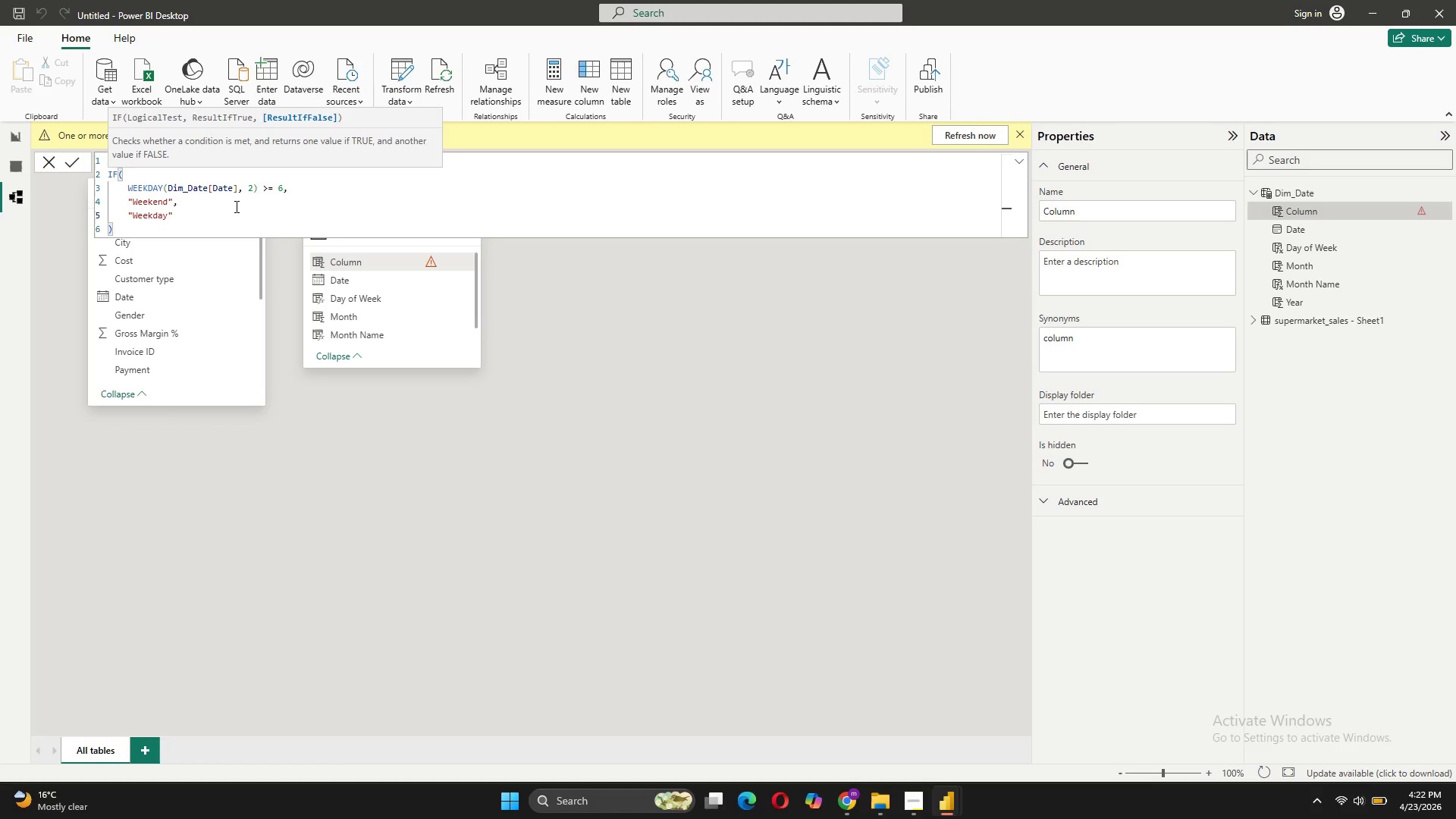 
left_click([129, 231])
 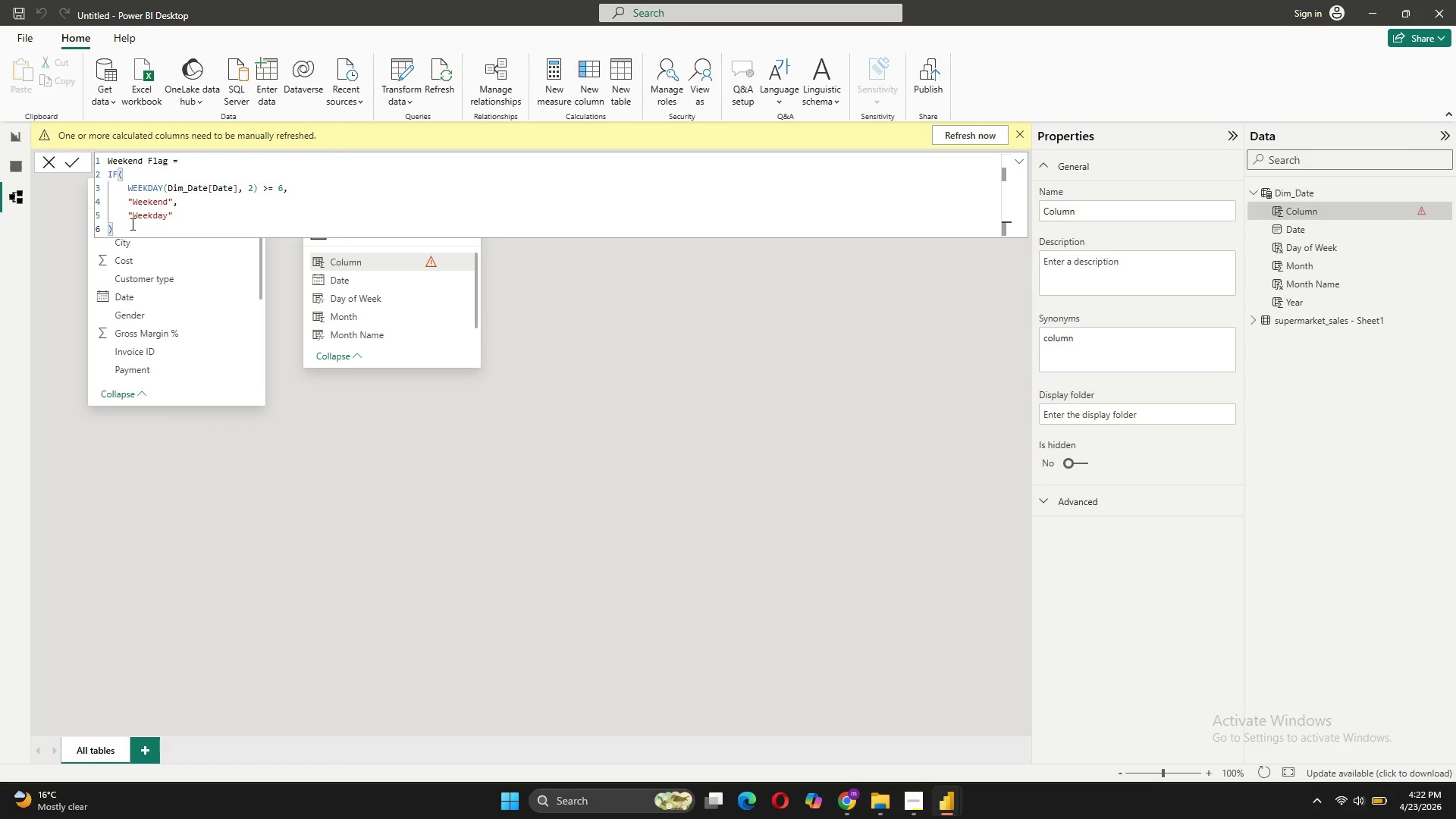 
key(Shift+ShiftRight)
 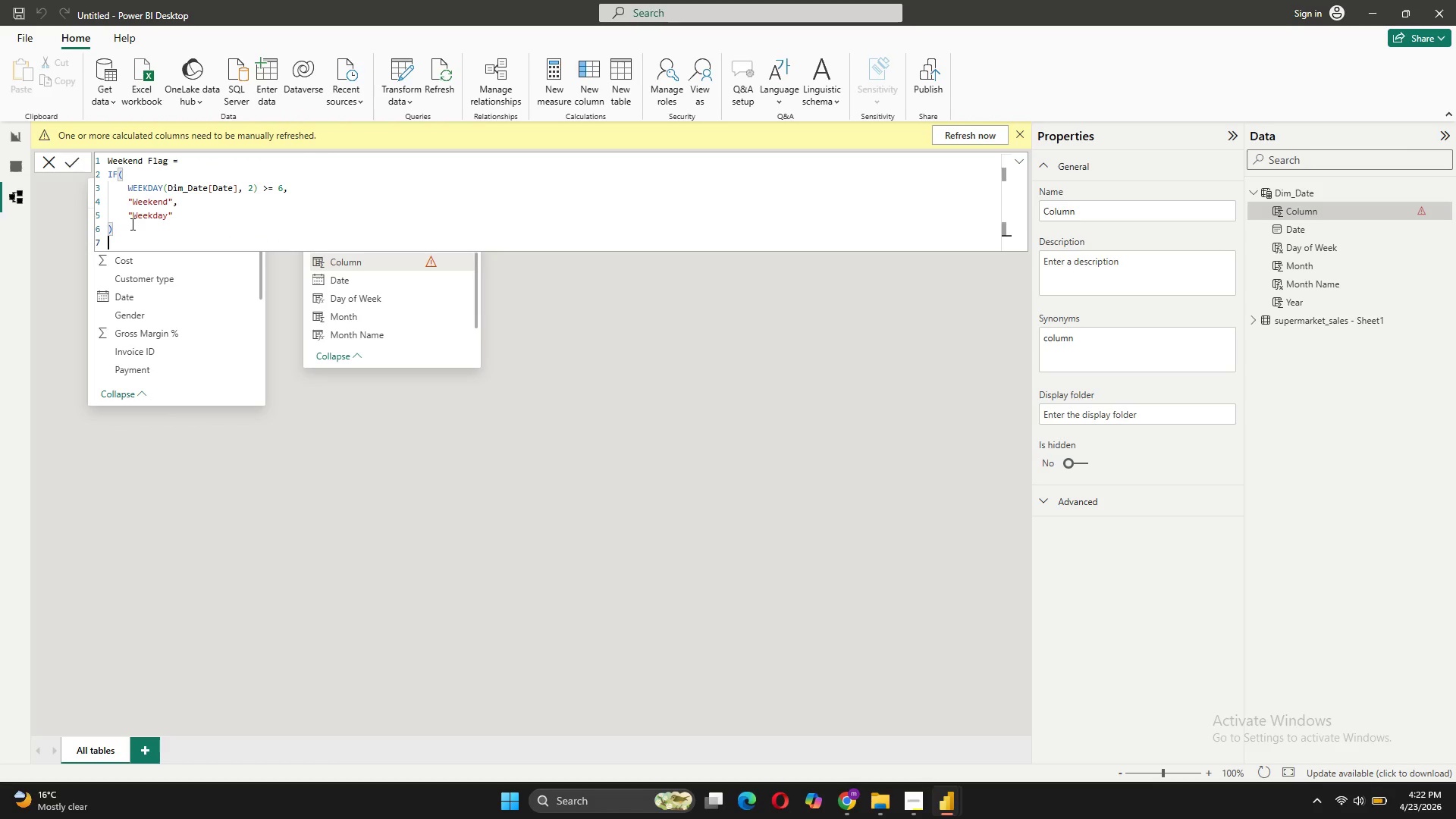 
key(Shift+Enter)
 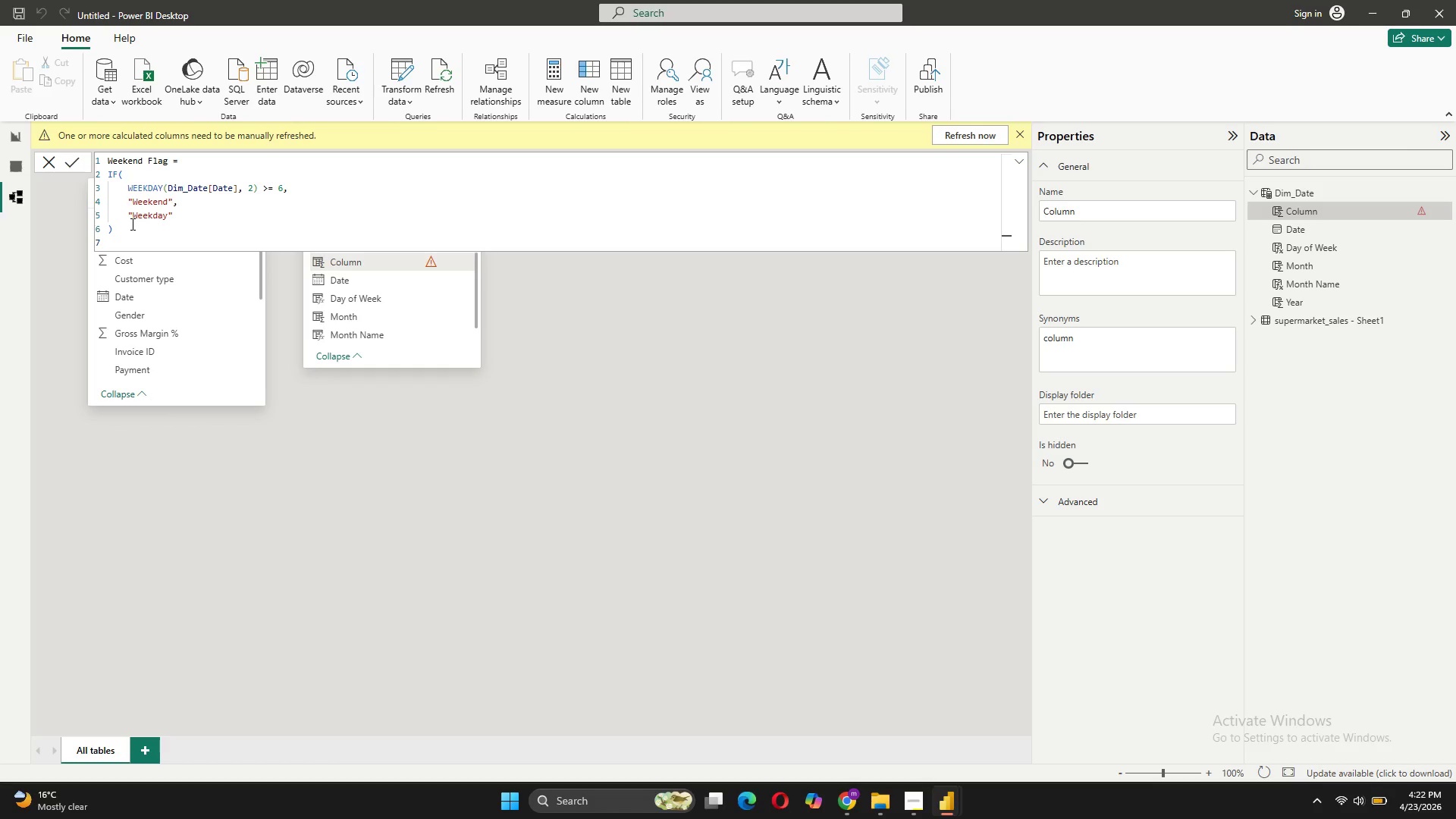 
type(Season = )
 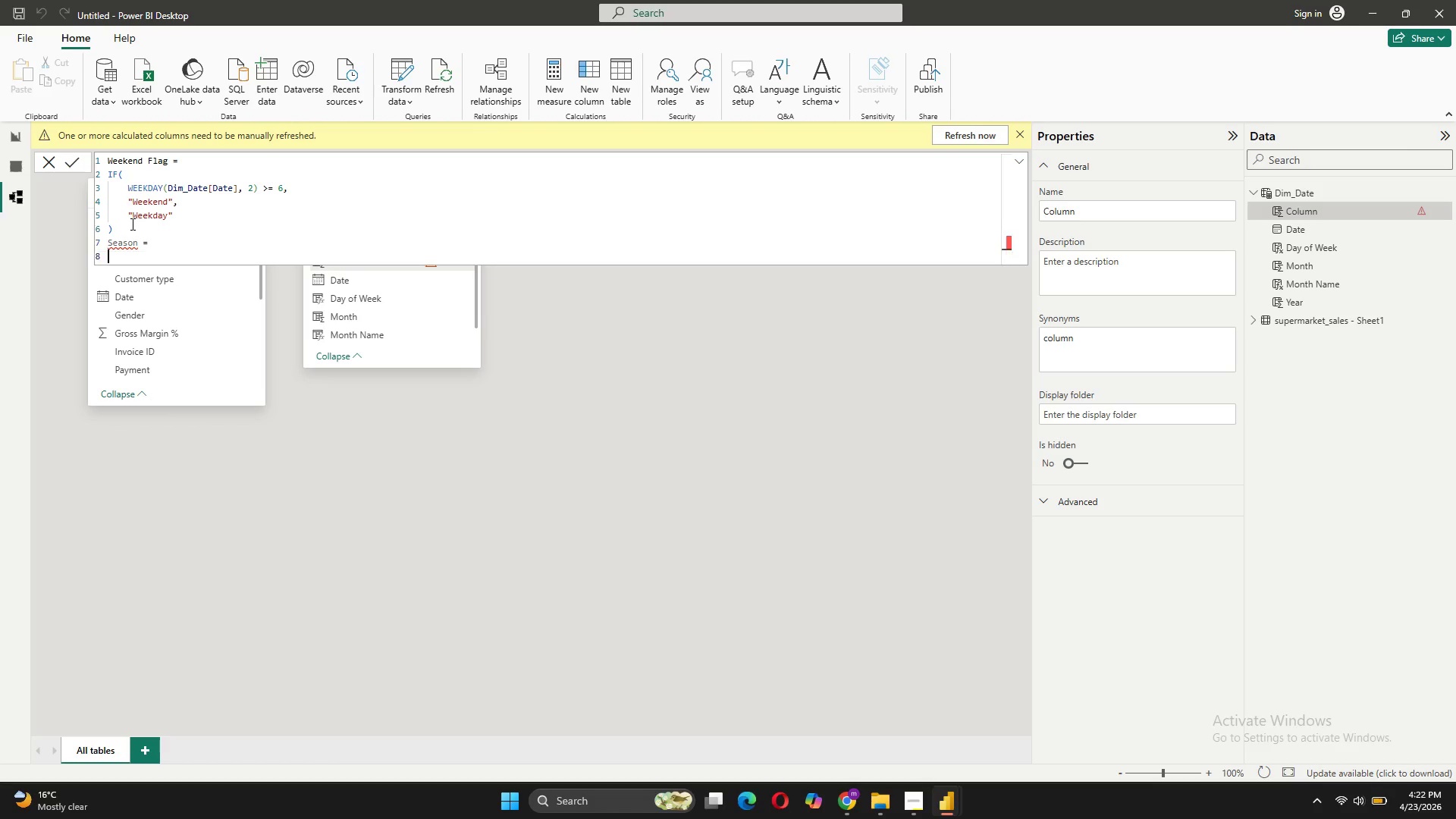 
key(Shift+Enter)
 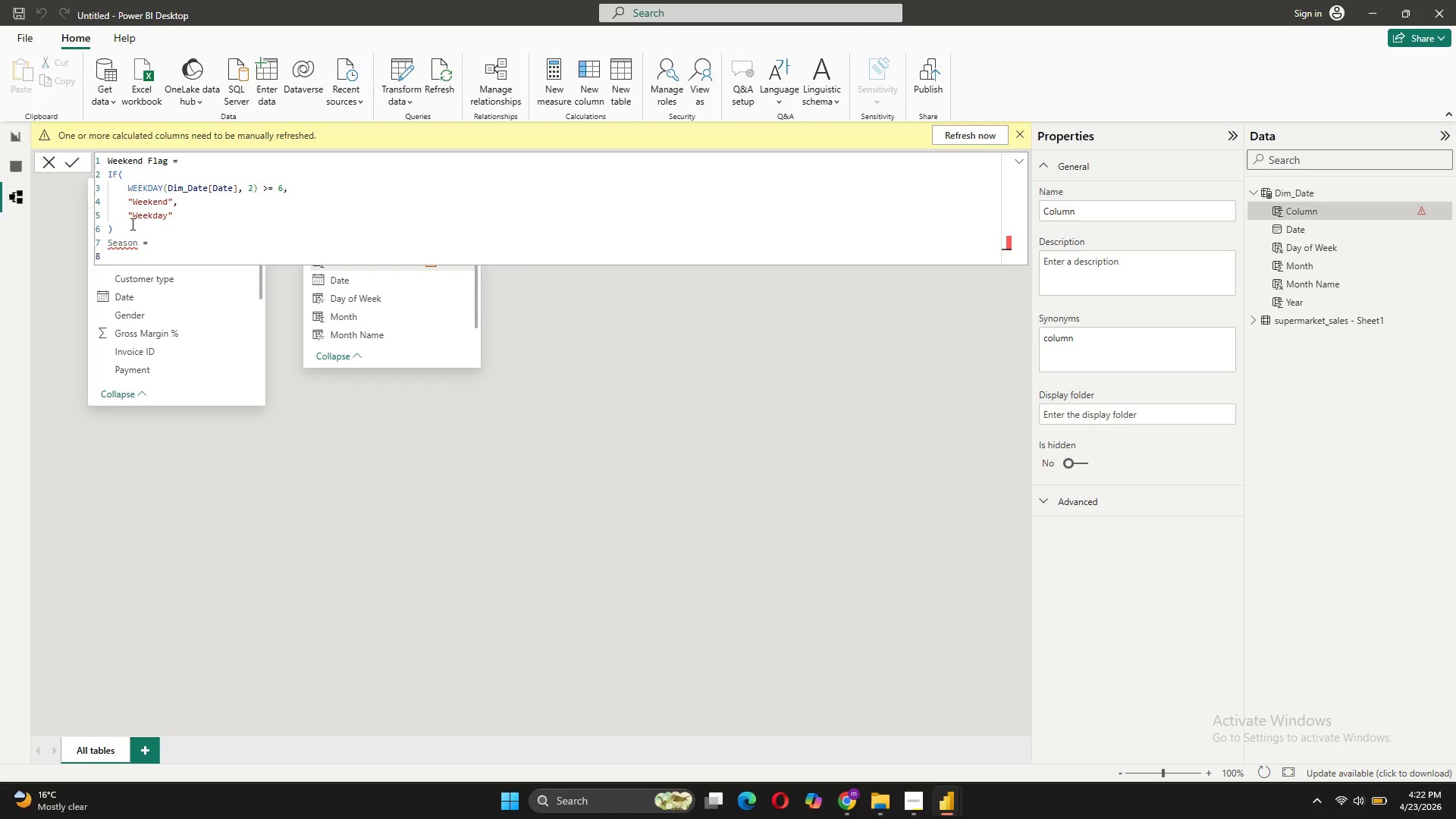 
type(A)
key(Backspace)
type(SWITCH())
 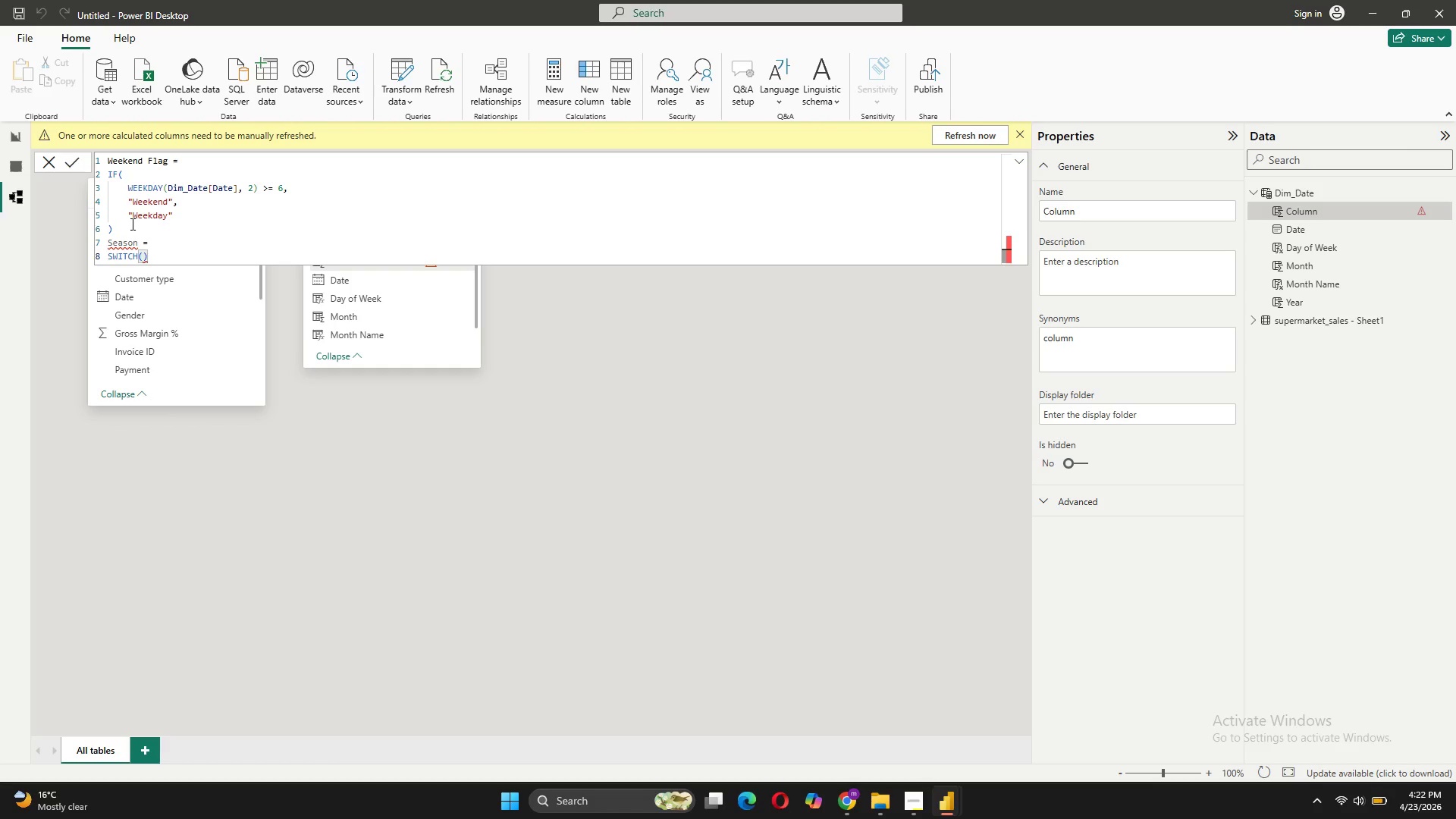 
key(ArrowLeft)
 